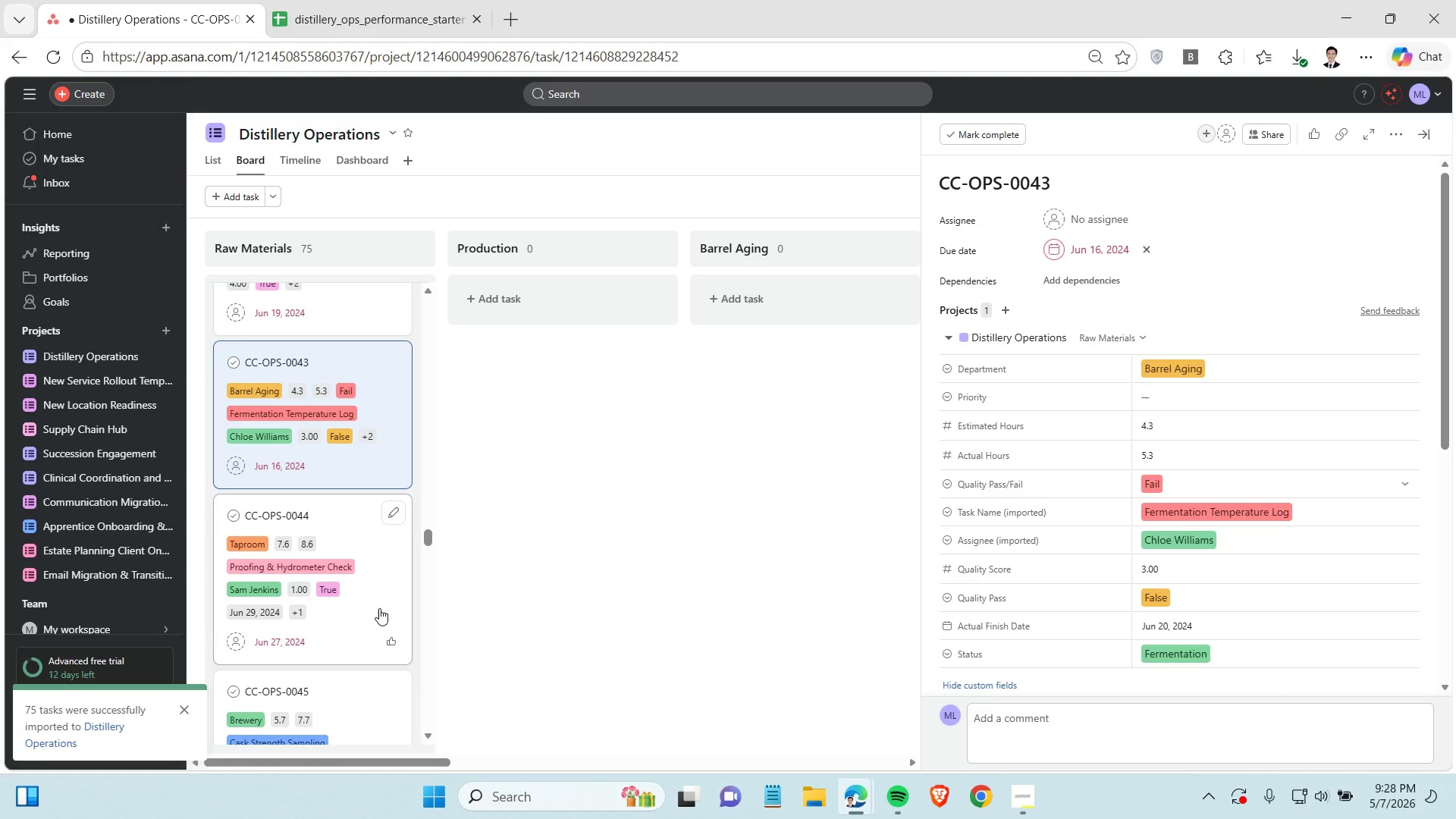 
left_click([379, 608])
 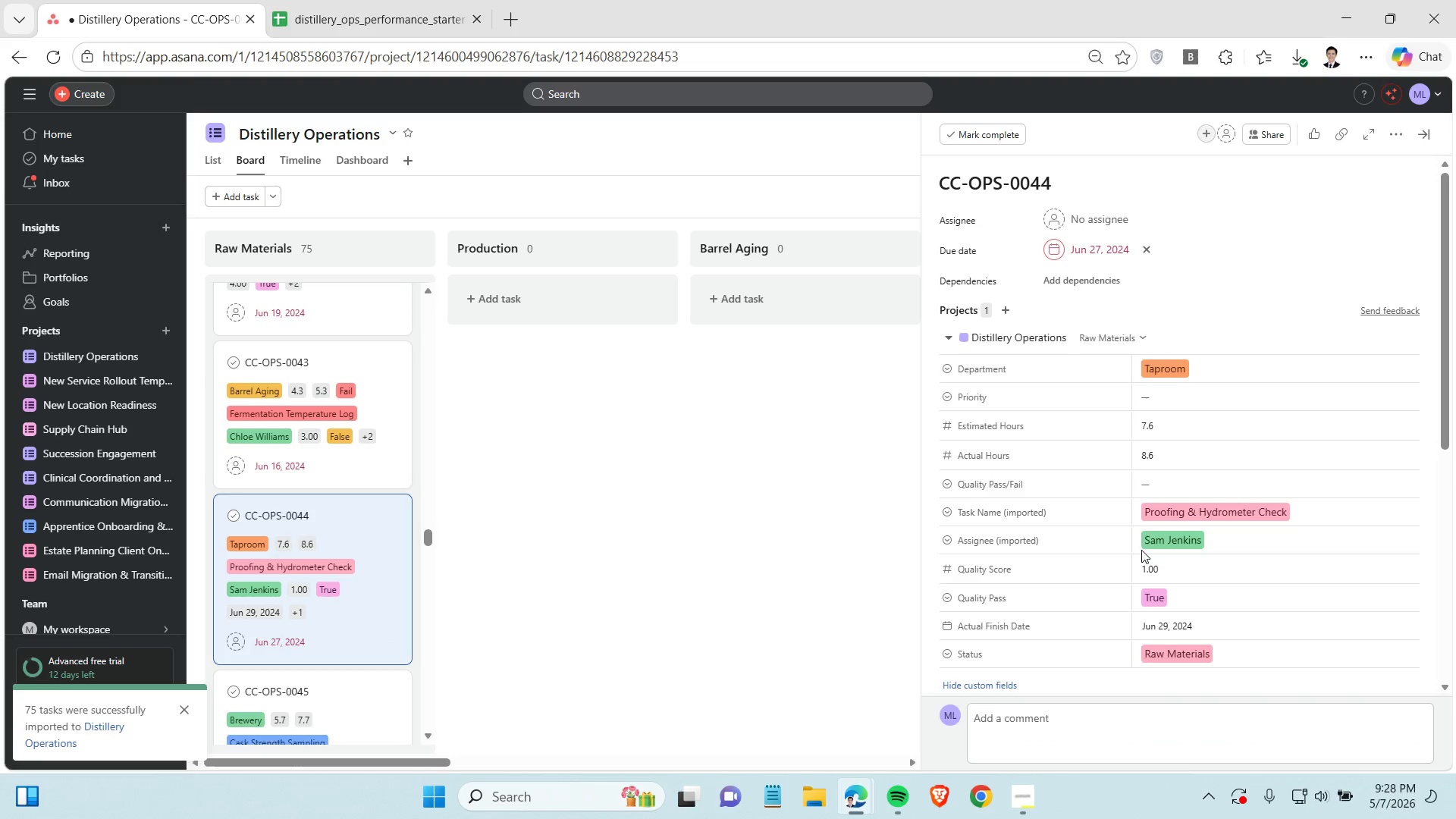 
left_click([1195, 486])
 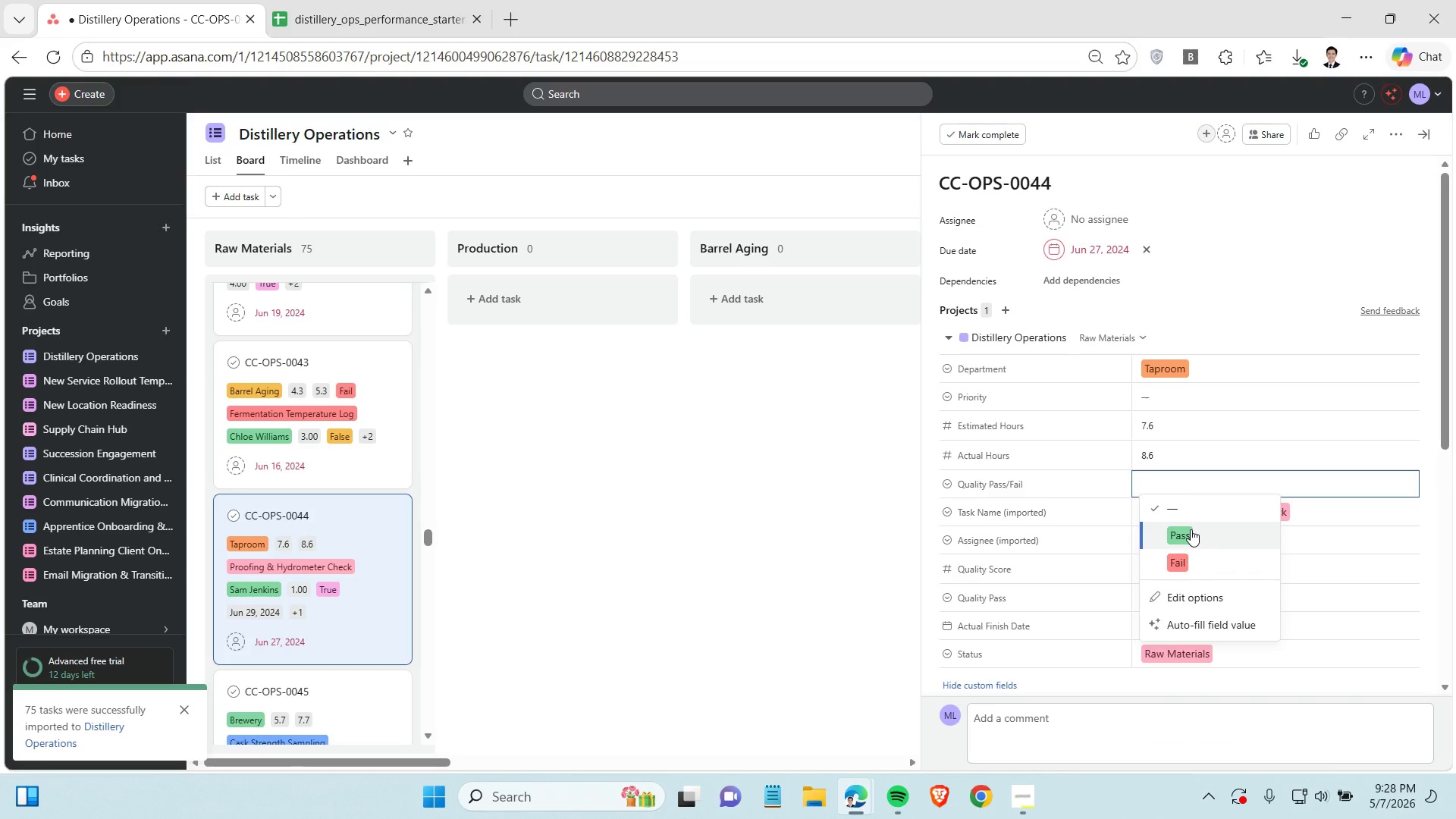 
left_click([1191, 529])
 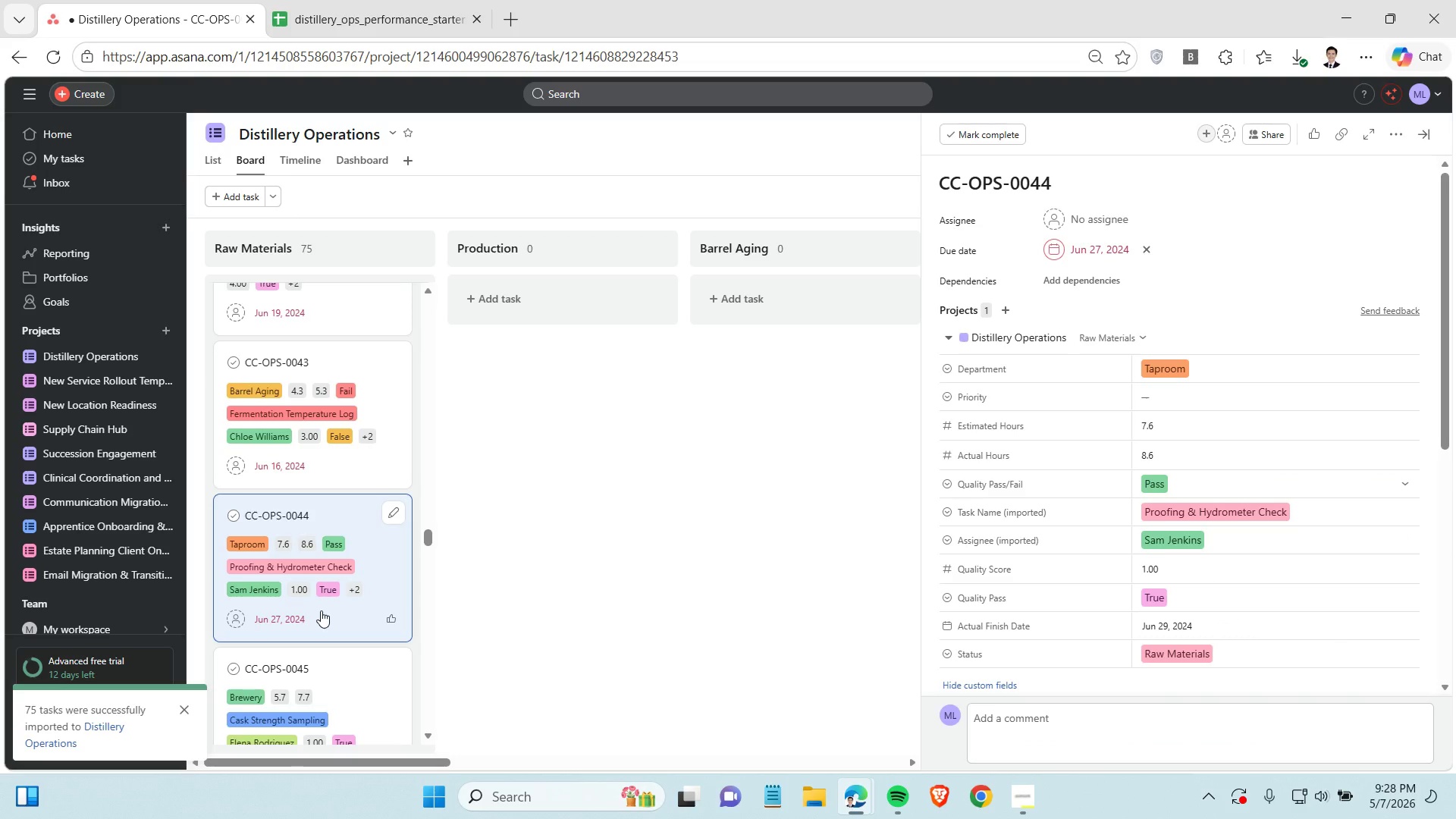 
key(ArrowDown)
 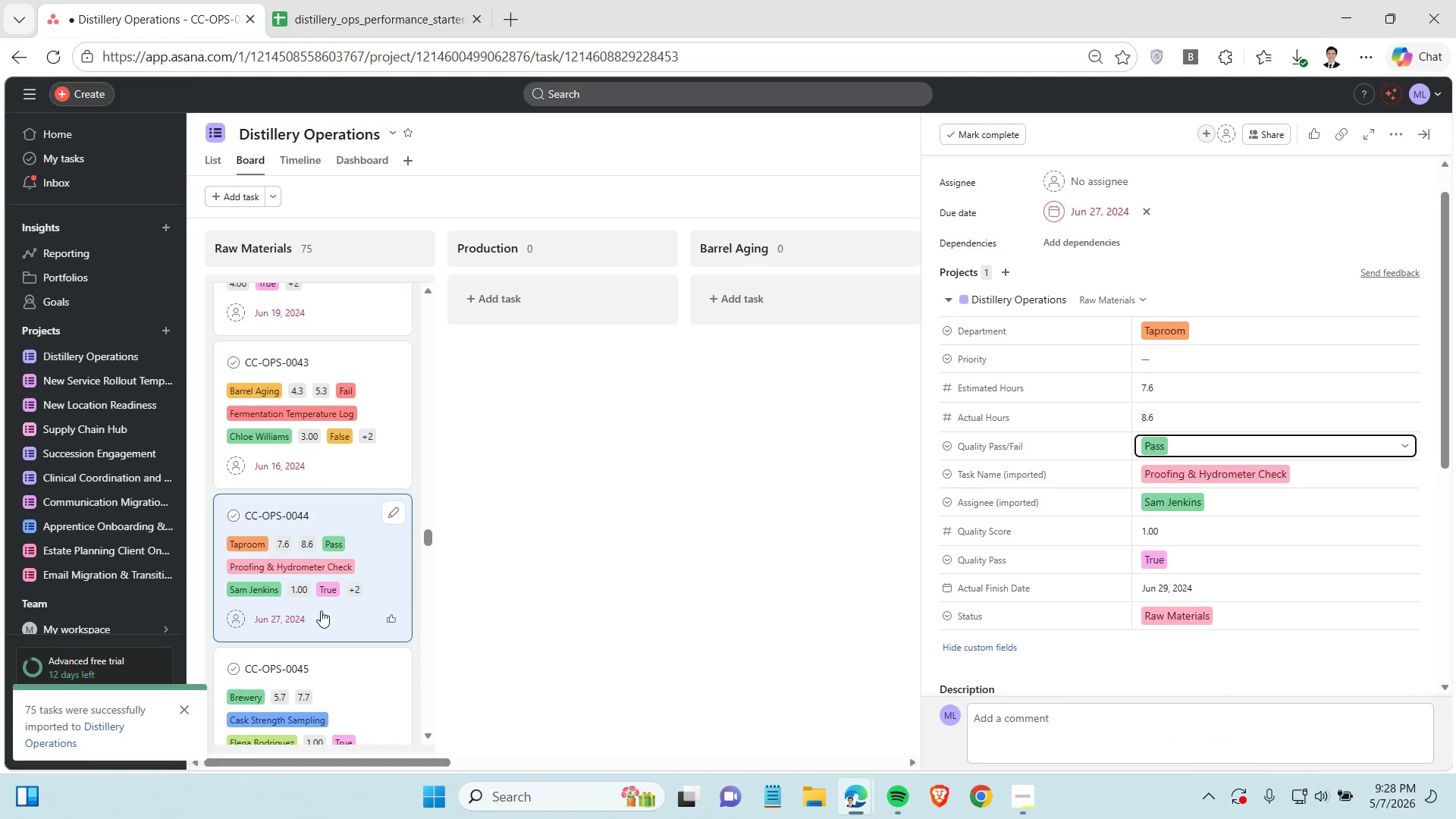 
key(ArrowDown)
 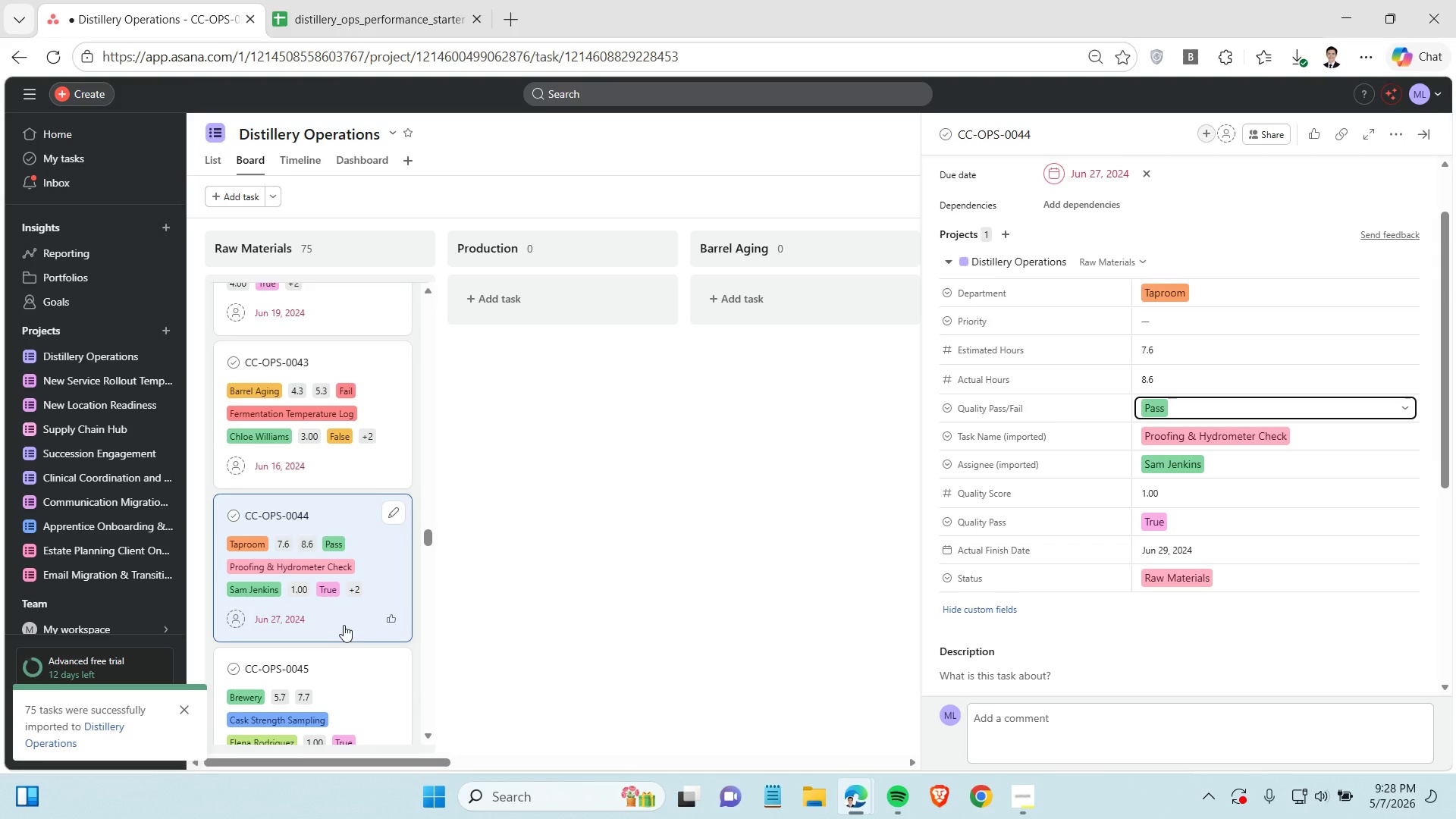 
scroll: coordinate [346, 618], scroll_direction: down, amount: 2.0
 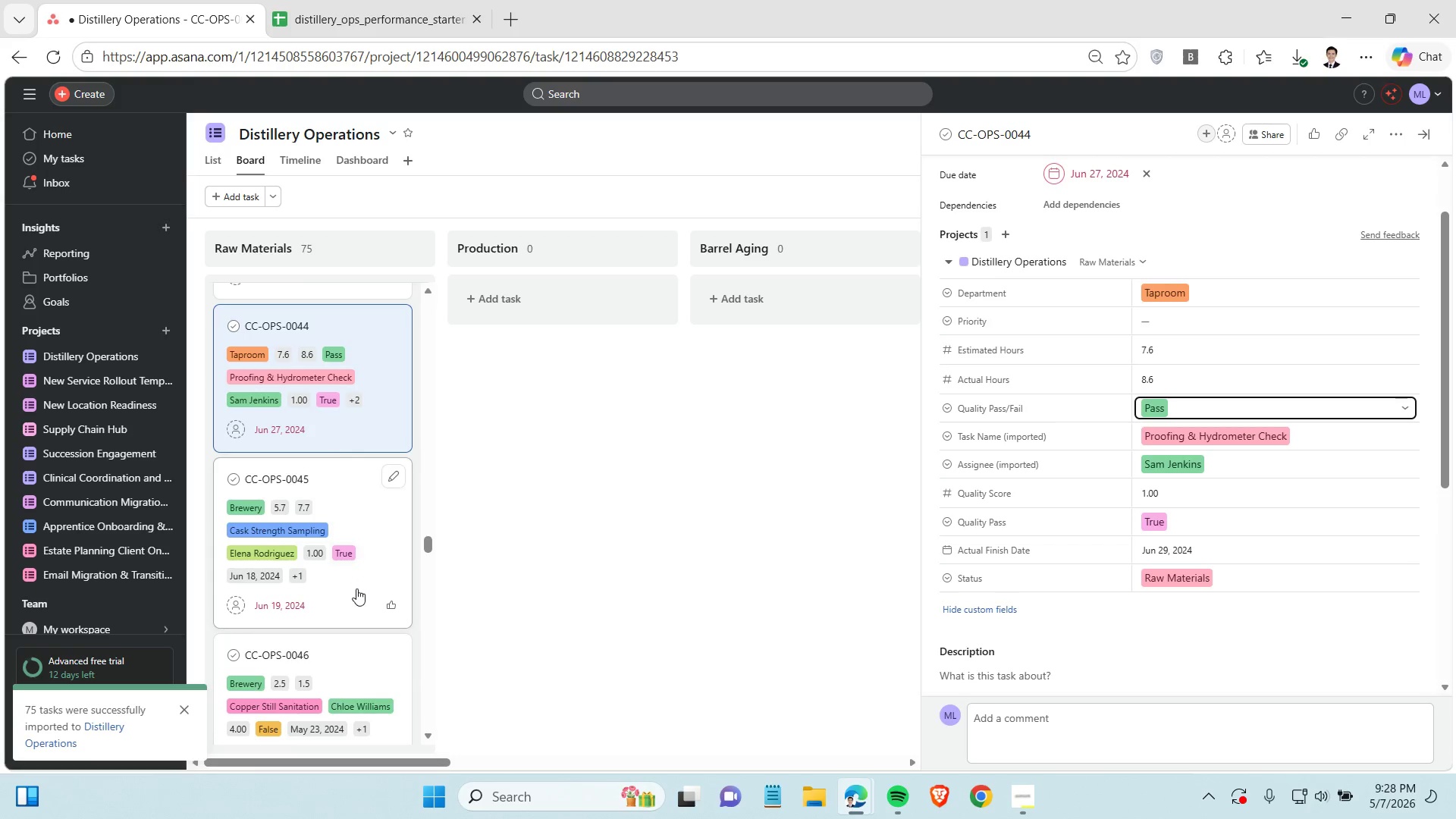 
left_click([356, 588])
 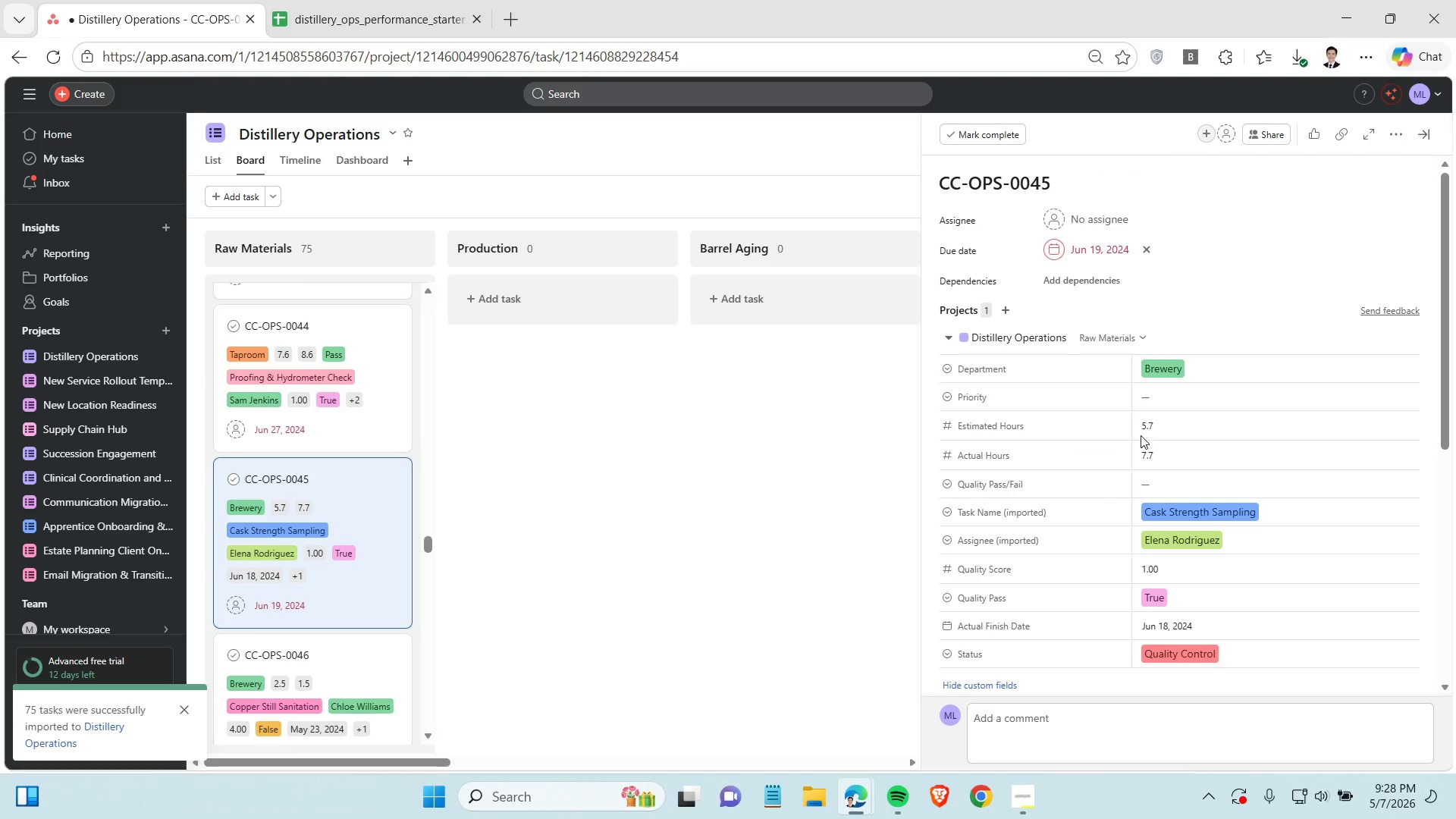 
left_click([1188, 488])
 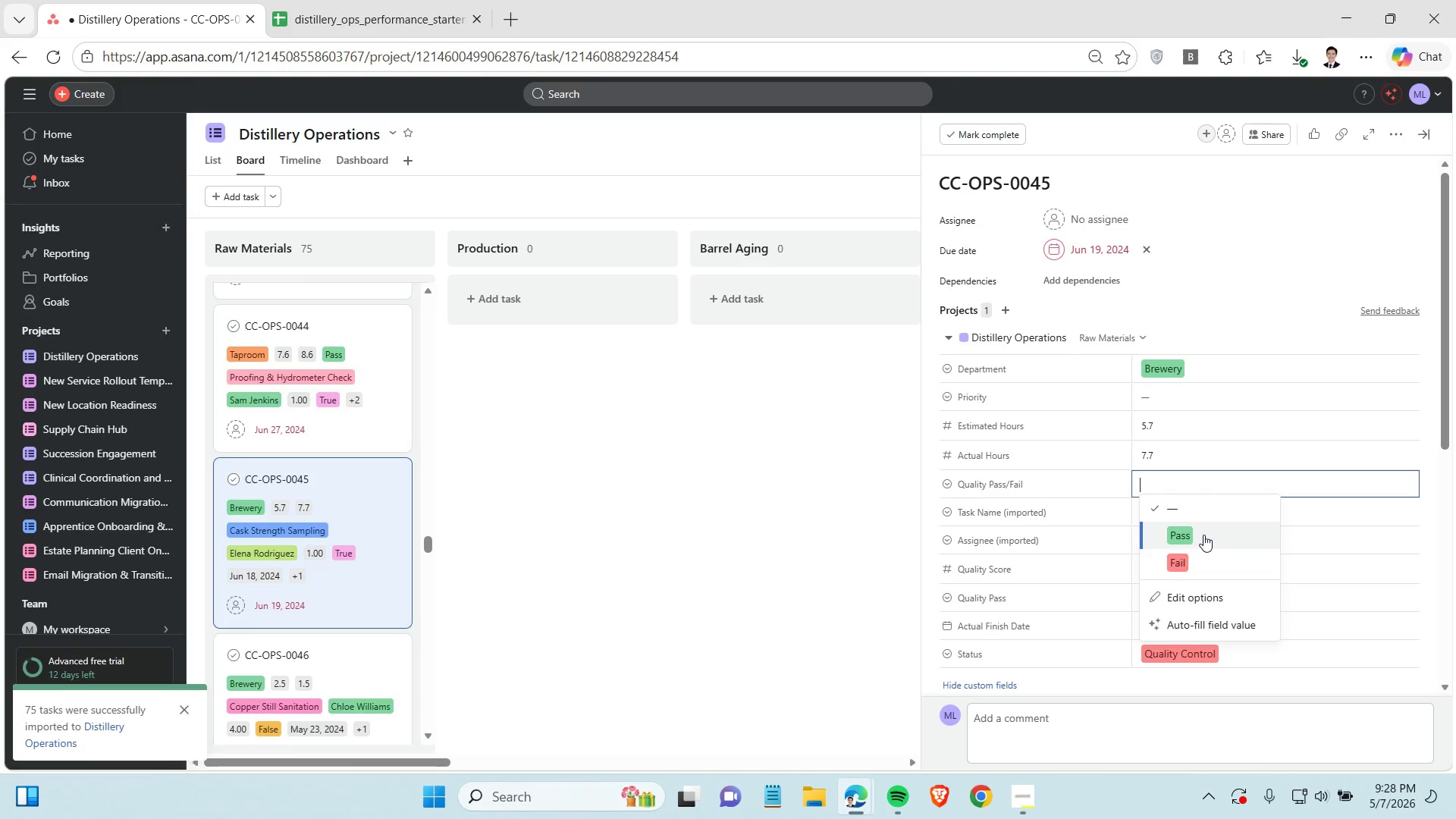 
left_click([1203, 535])
 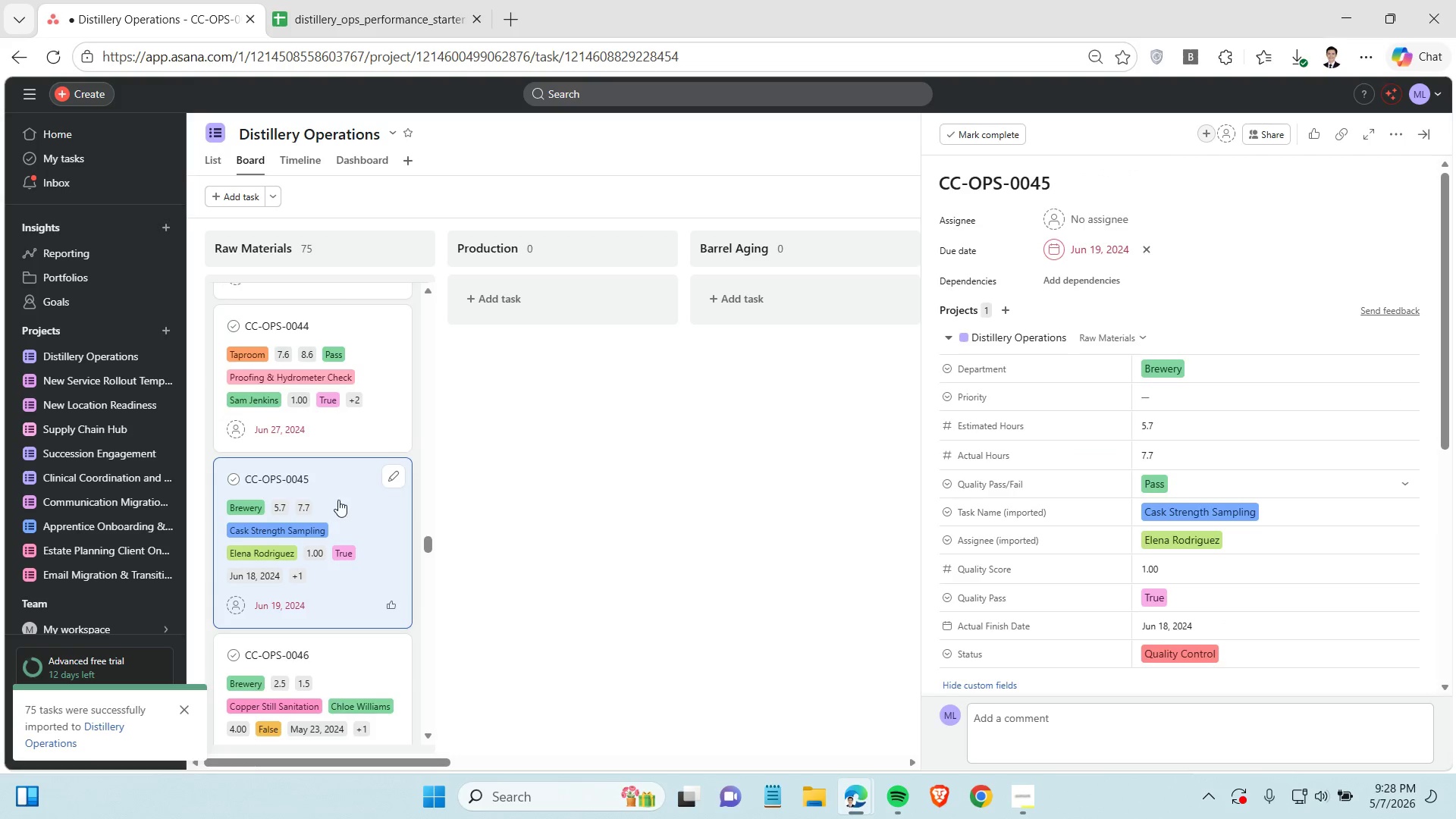 
scroll: coordinate [338, 500], scroll_direction: down, amount: 3.0
 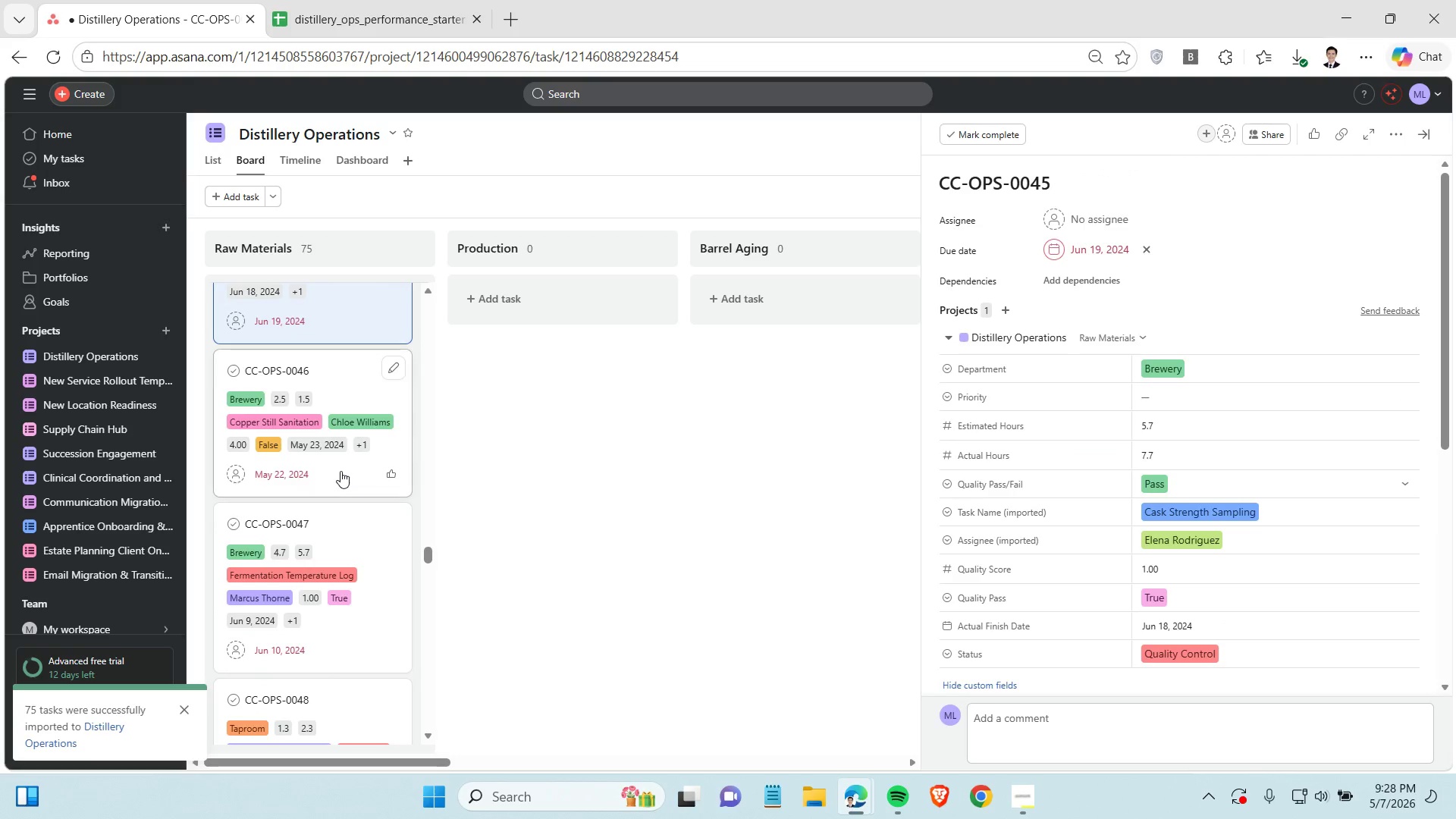 
left_click([340, 471])
 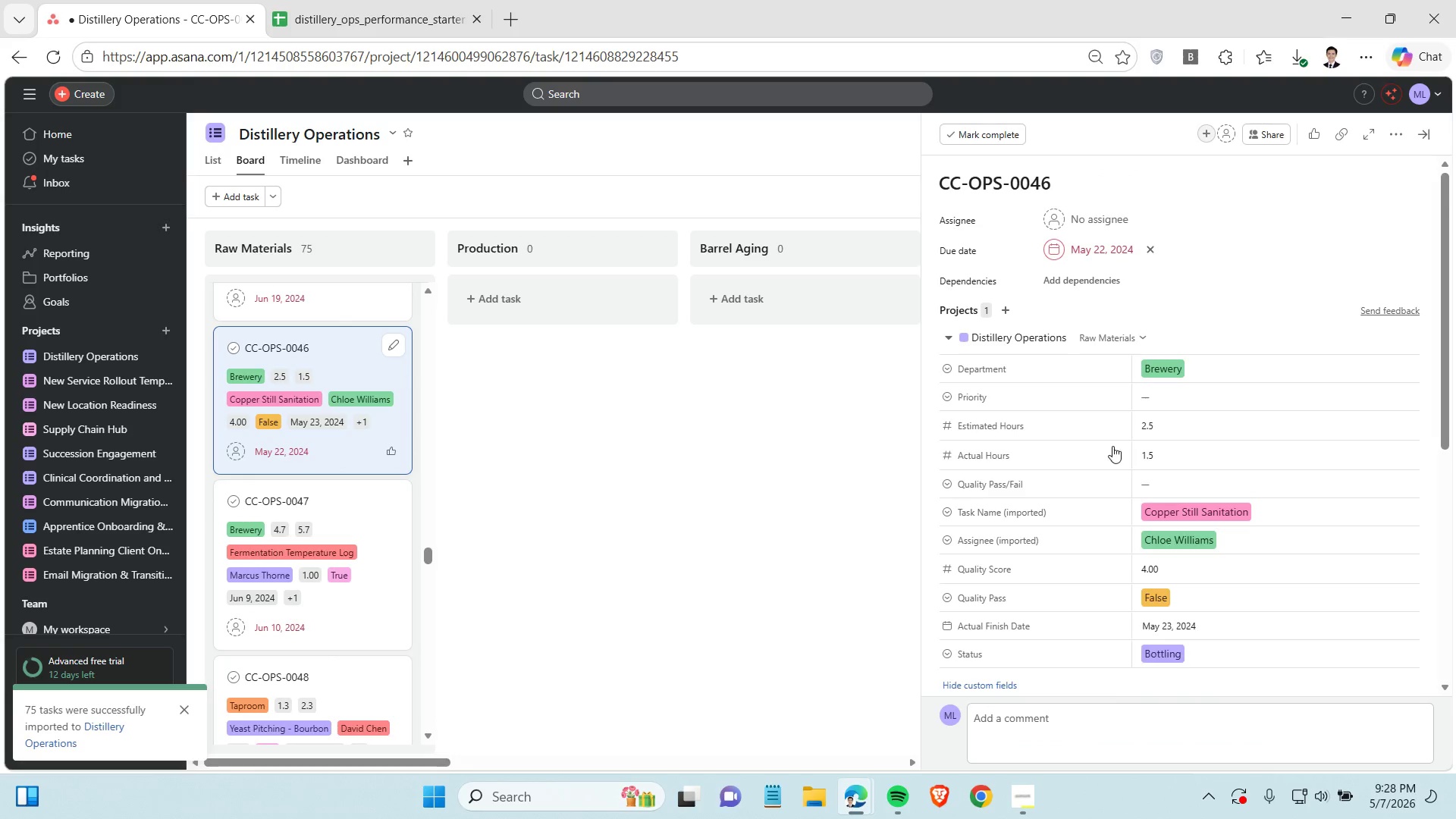 
left_click([1180, 482])
 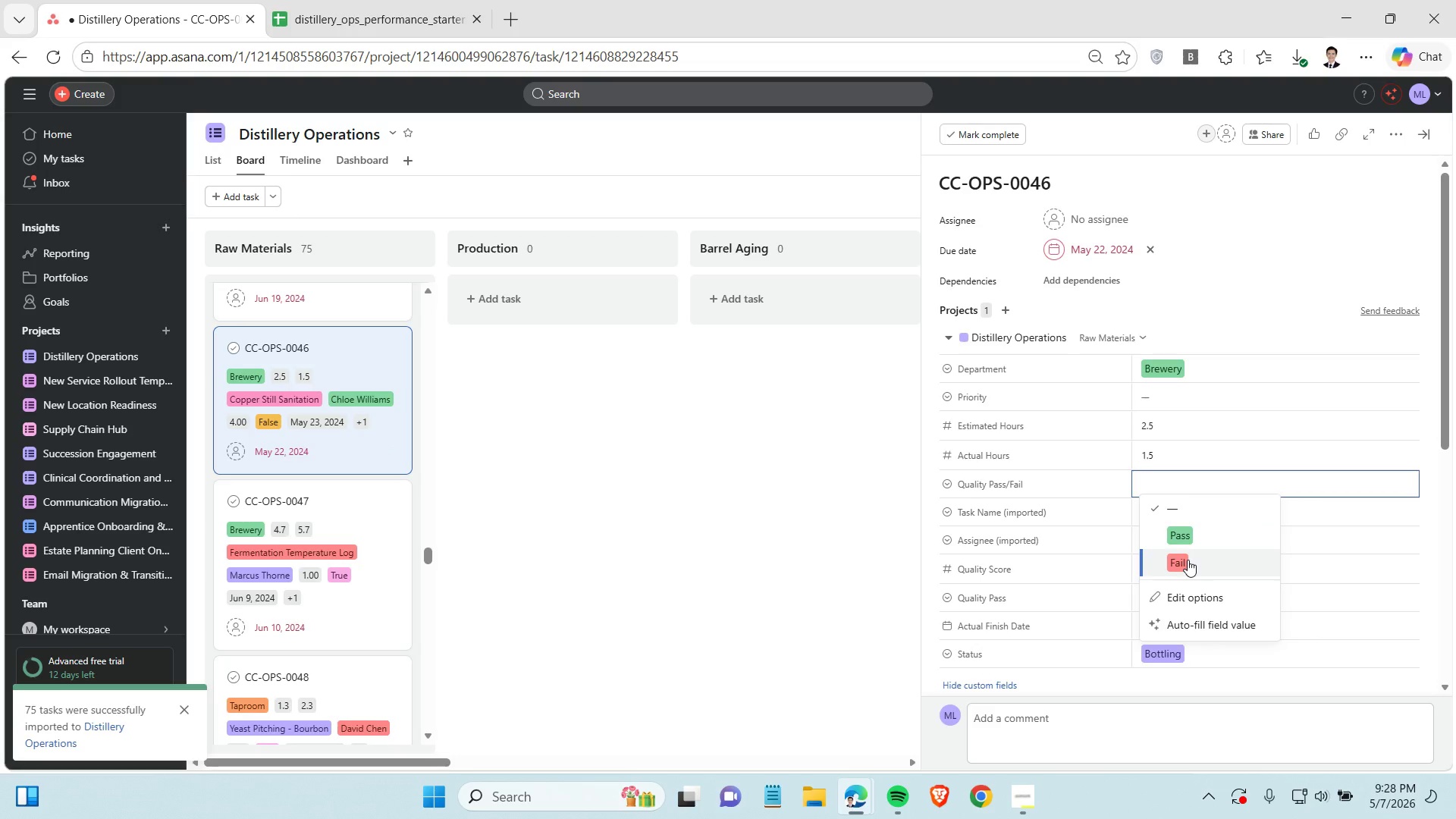 
left_click([1188, 560])
 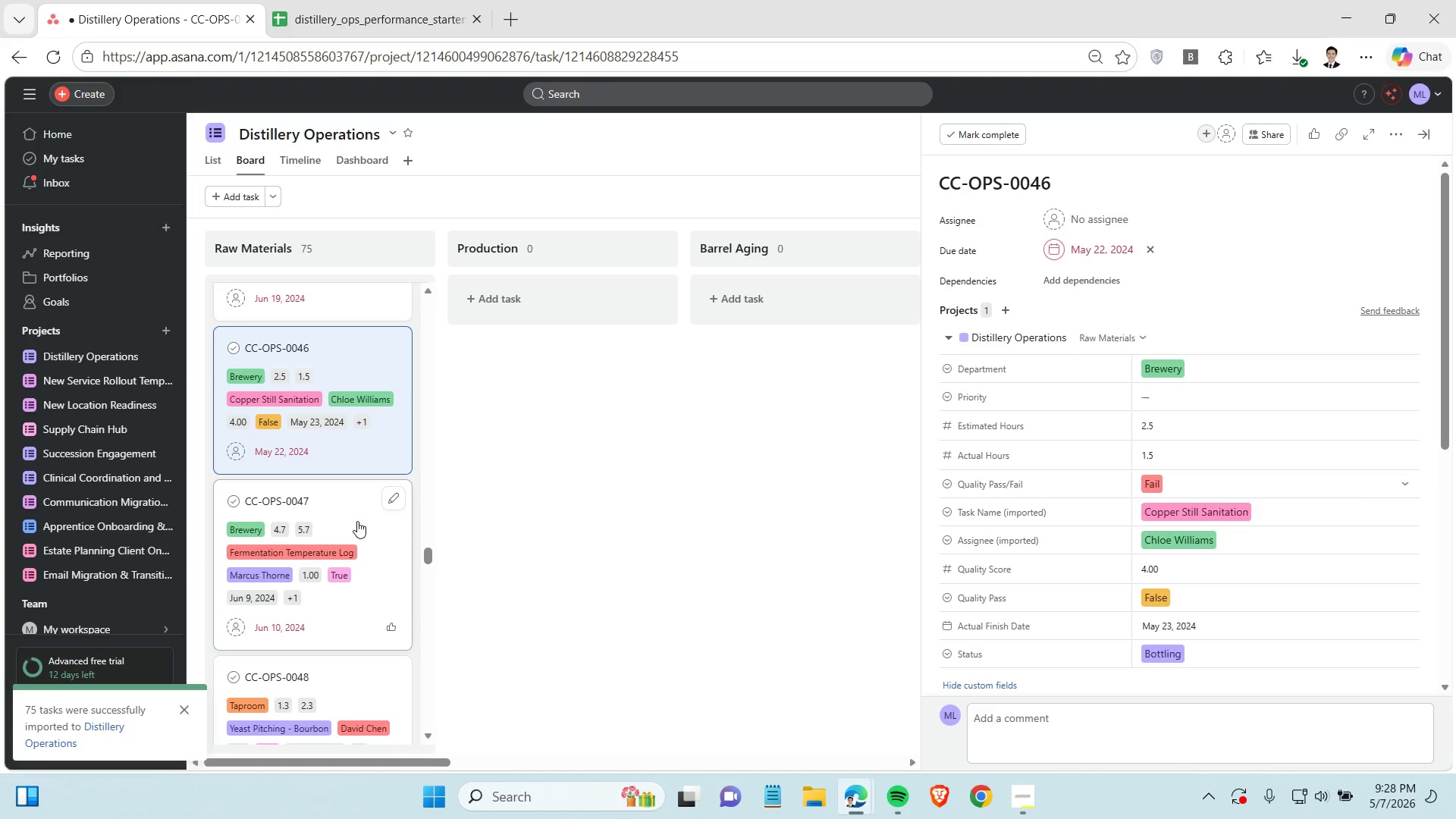 
left_click([357, 521])
 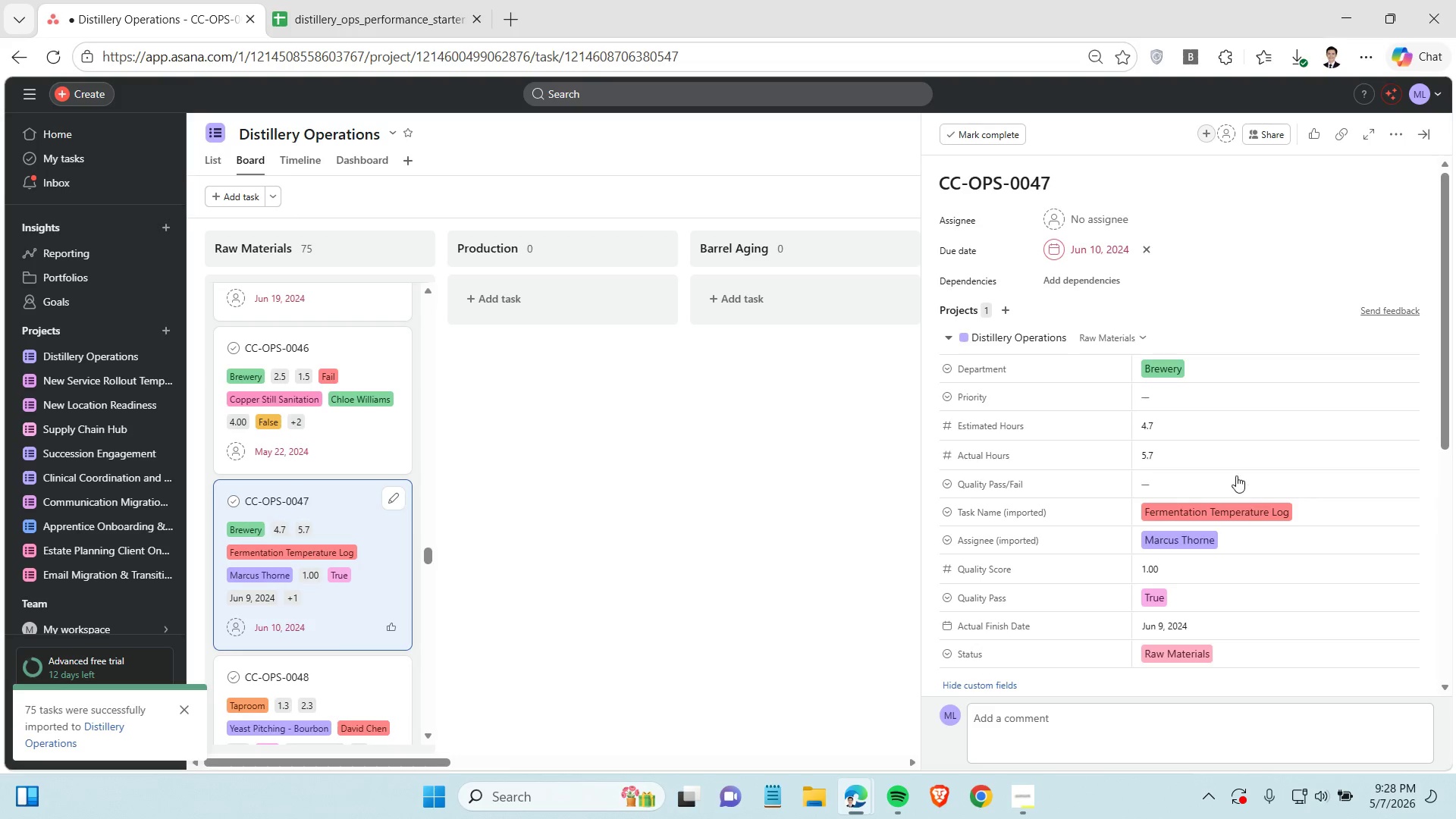 
left_click([1233, 476])
 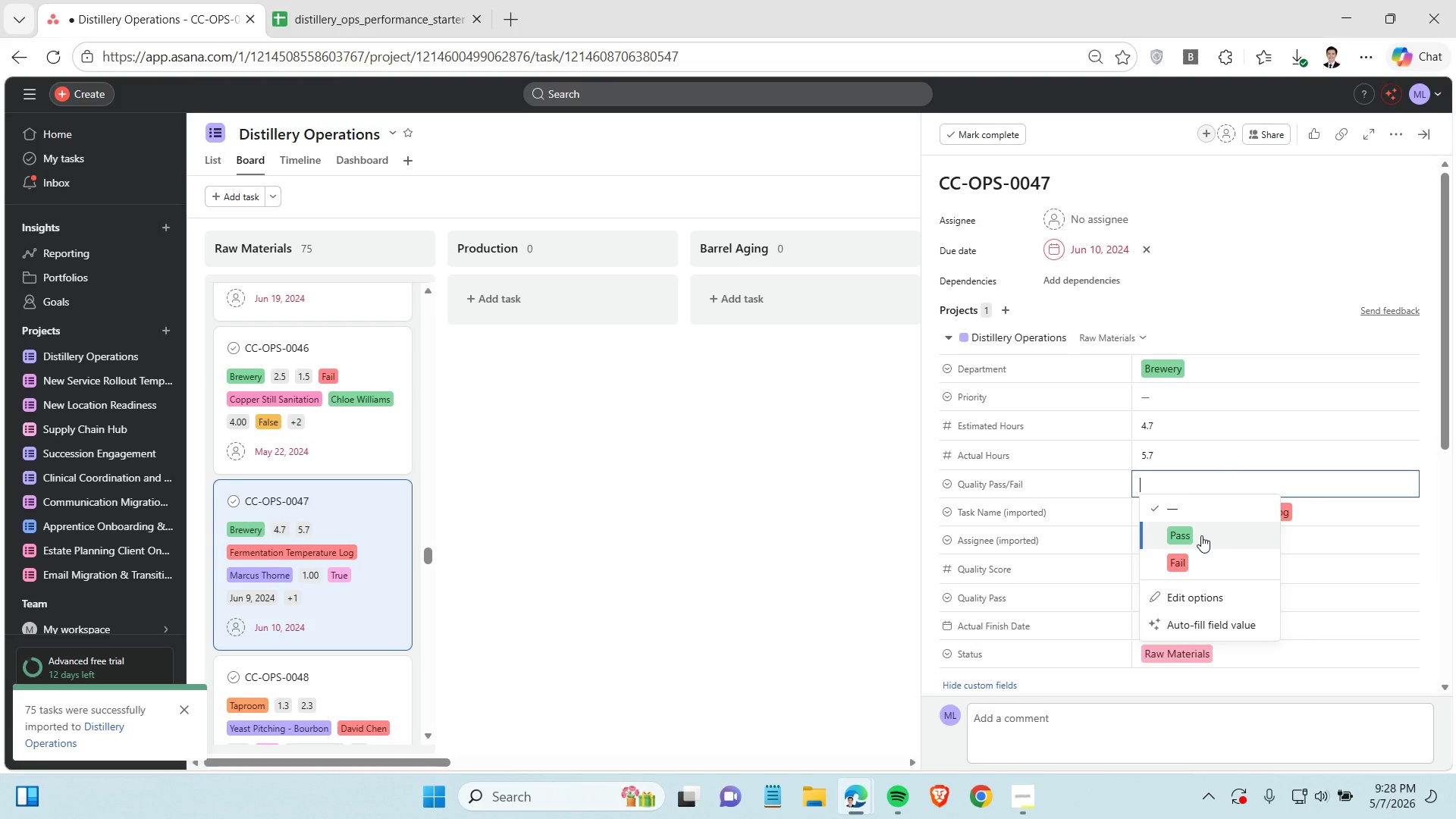 
left_click([1201, 535])
 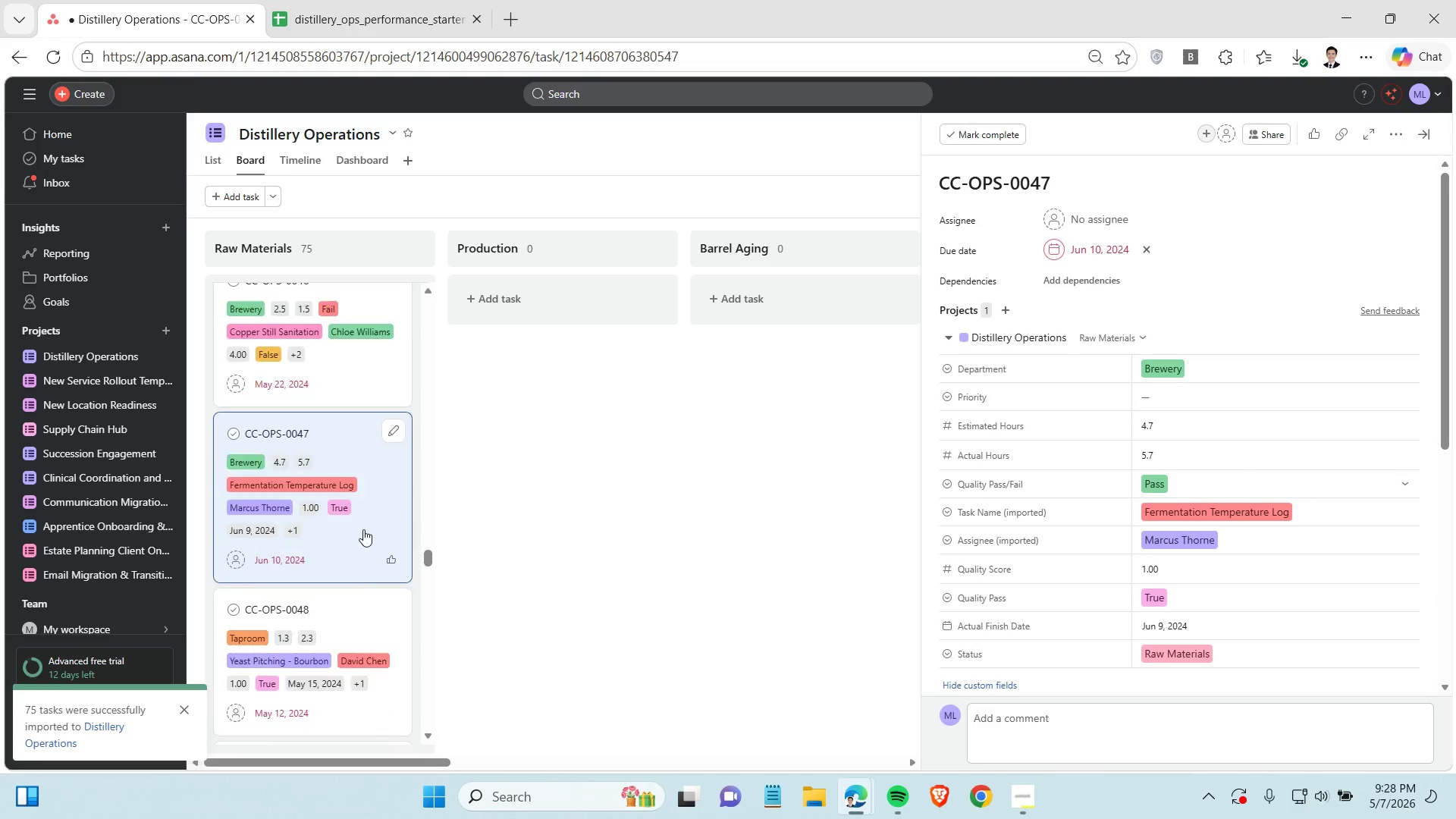 
left_click([347, 491])
 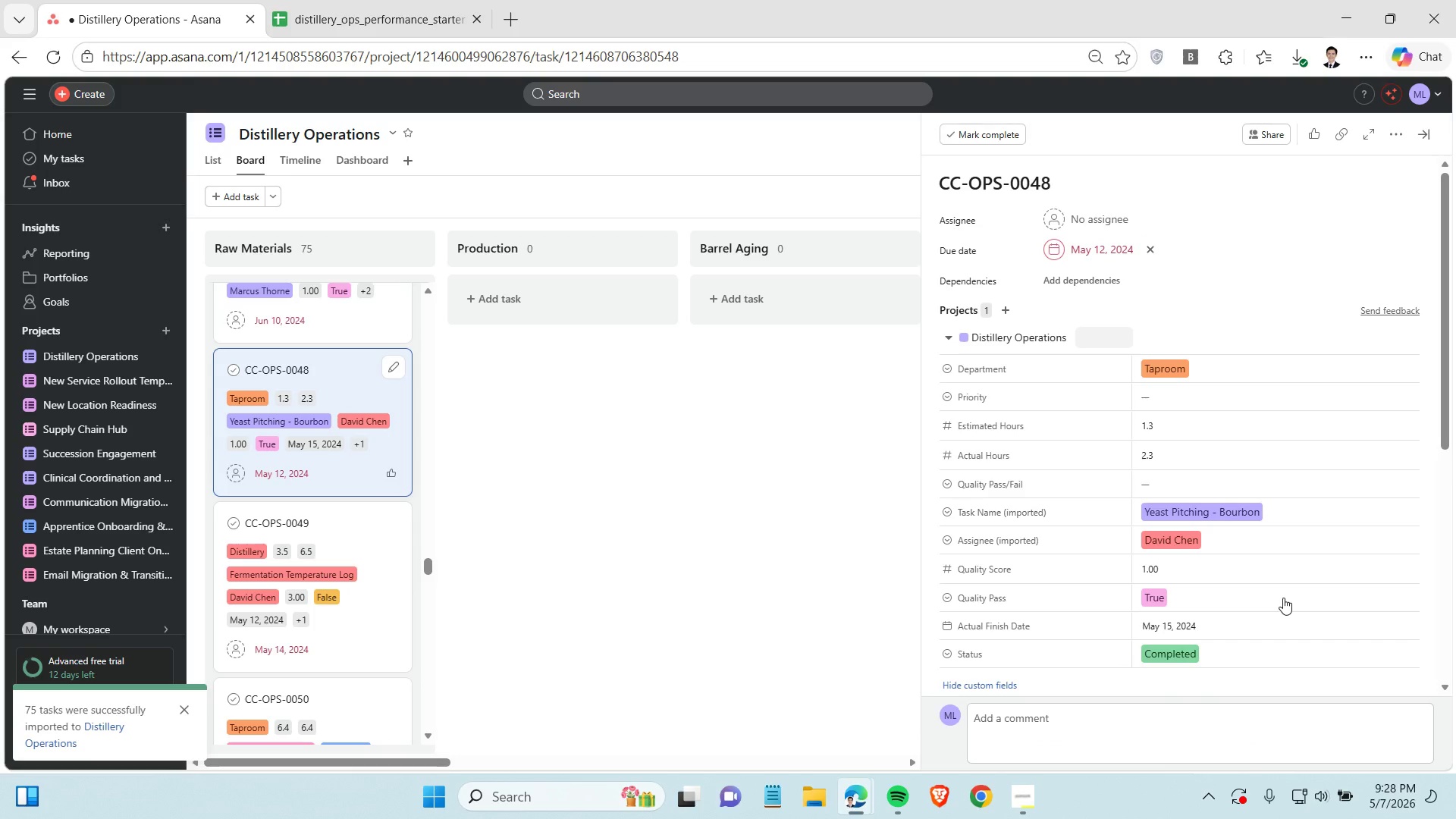 
scroll: coordinate [363, 529], scroll_direction: down, amount: 3.0
 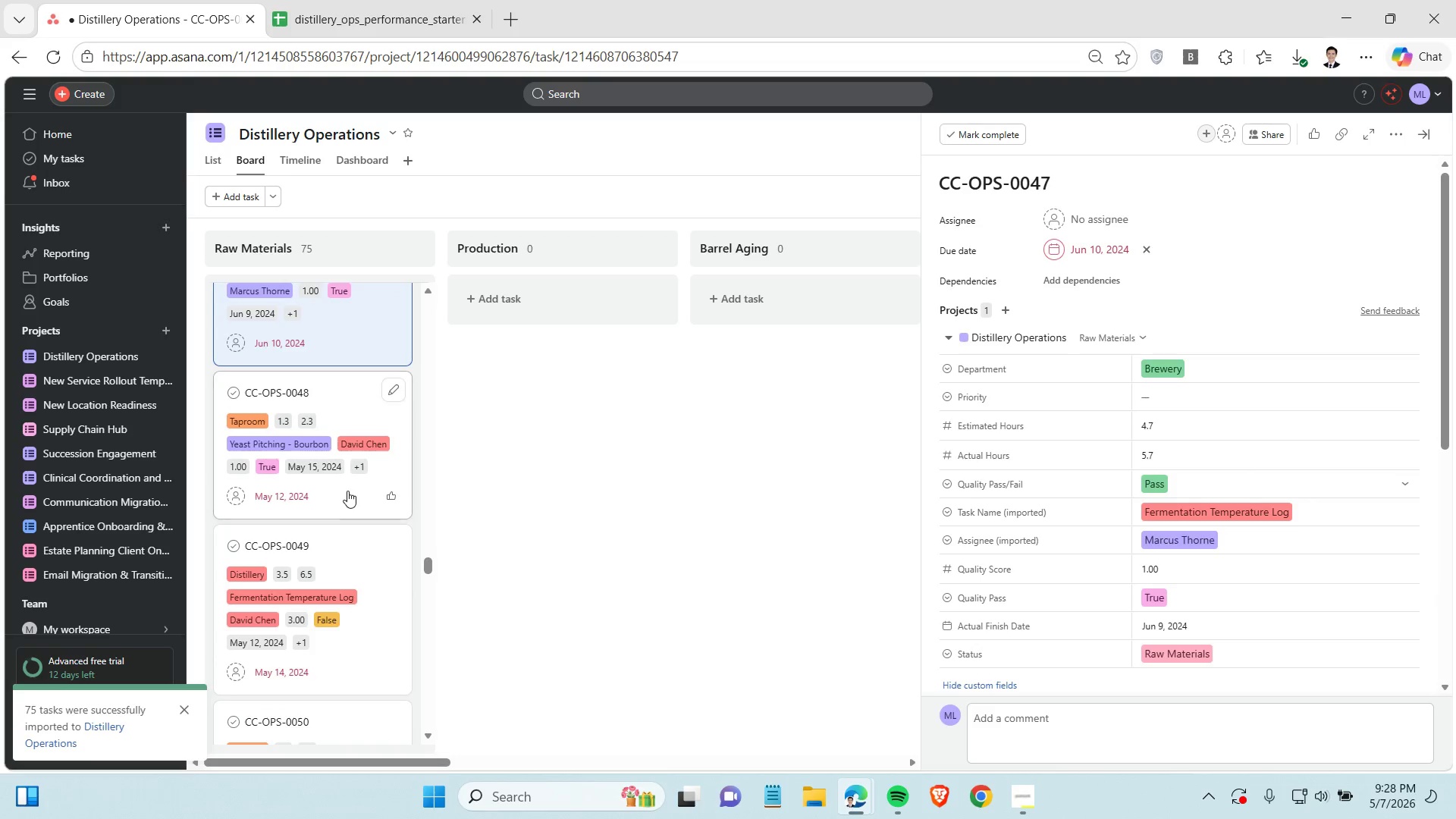 
left_click([1194, 479])
 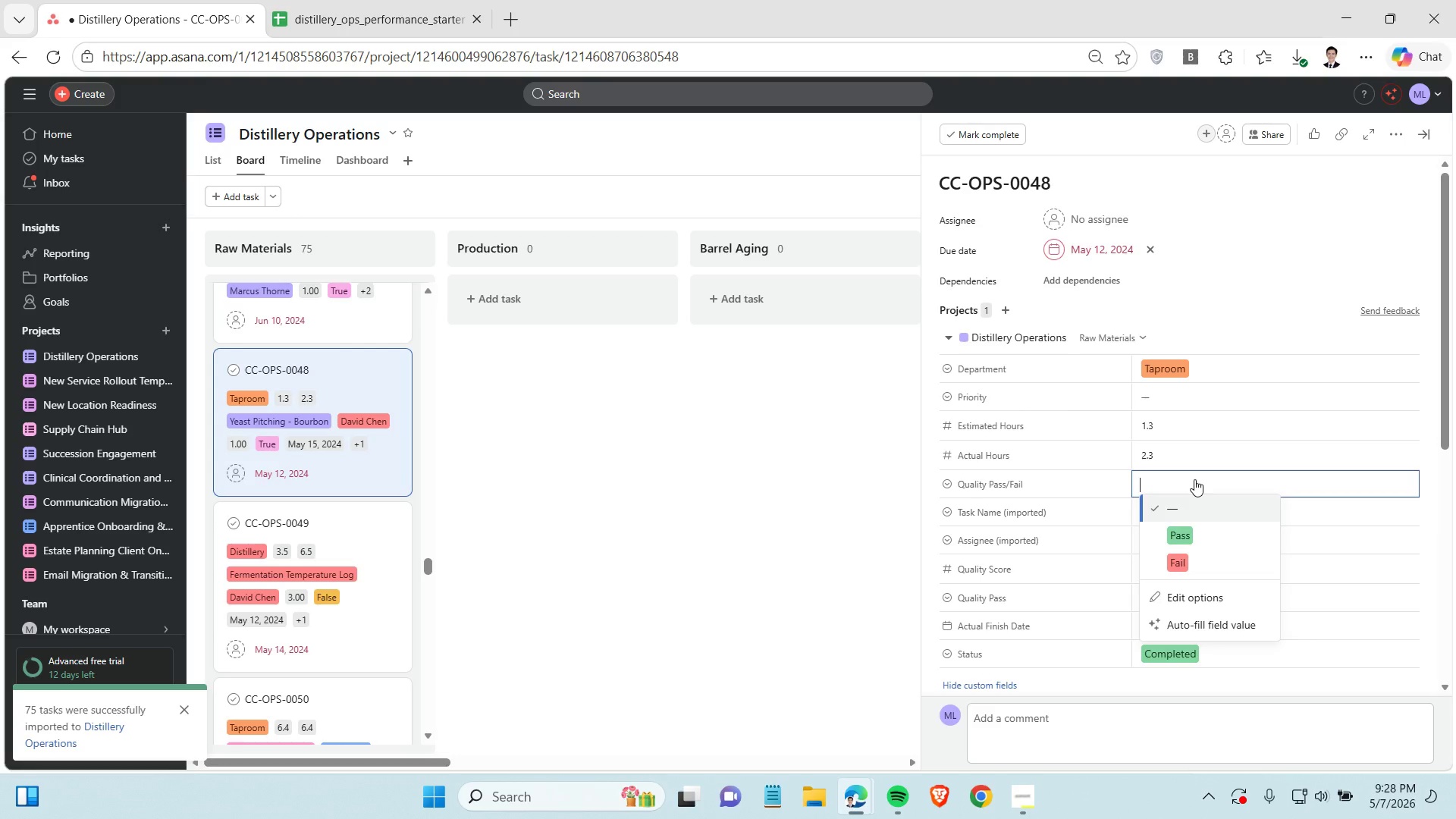 
left_click([1192, 535])
 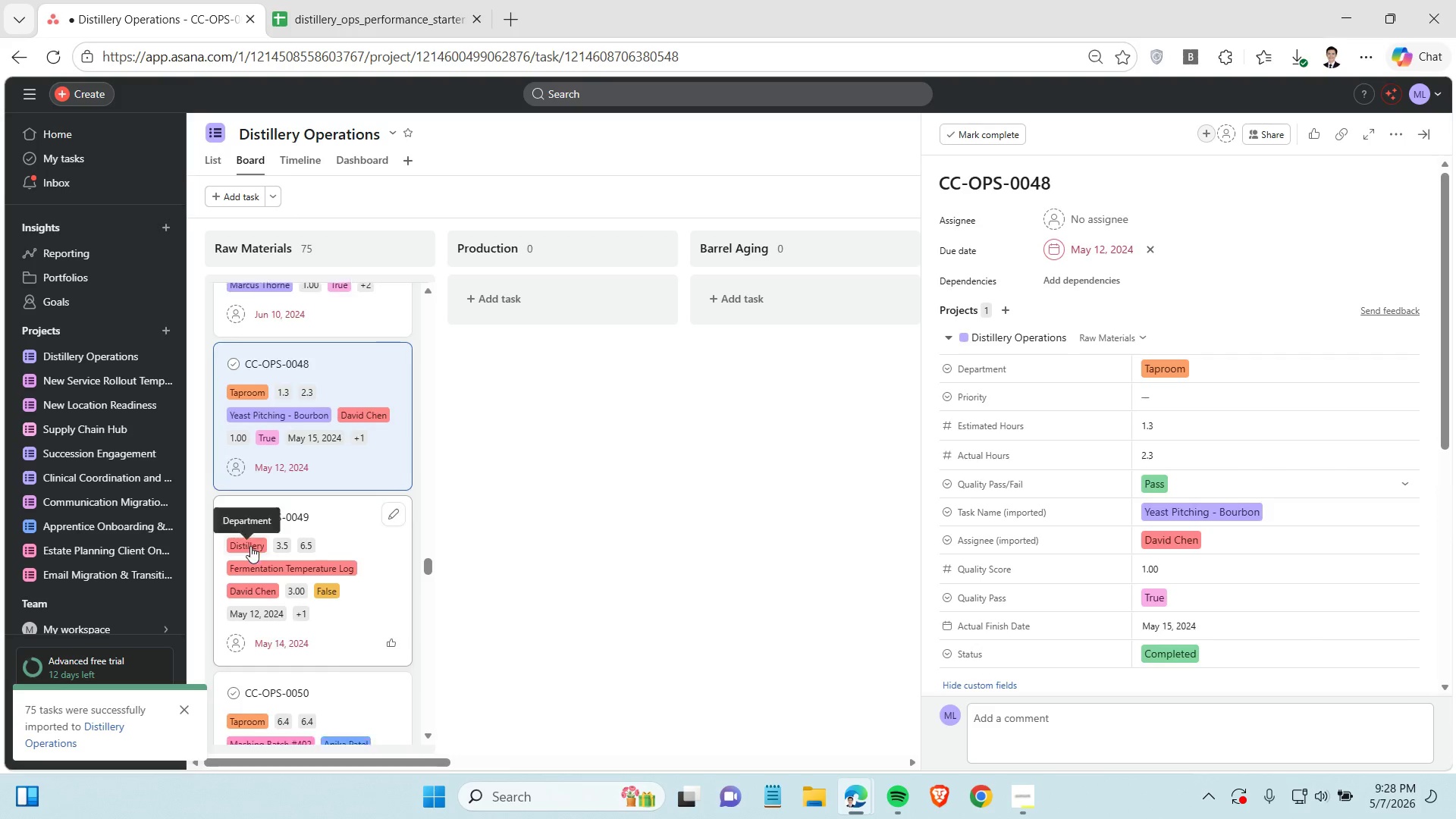 
scroll: coordinate [249, 547], scroll_direction: down, amount: 1.0
 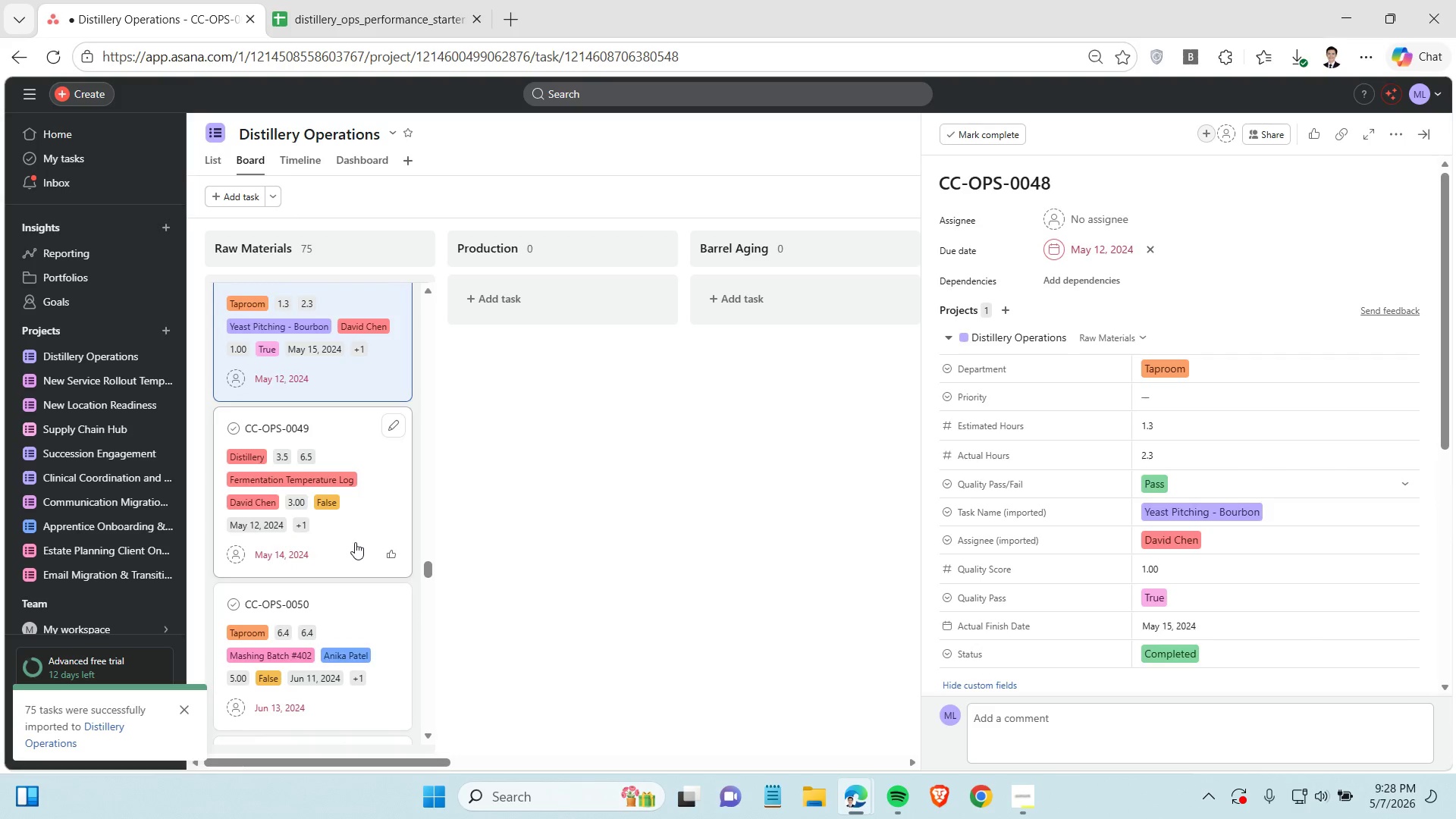 
left_click([355, 542])
 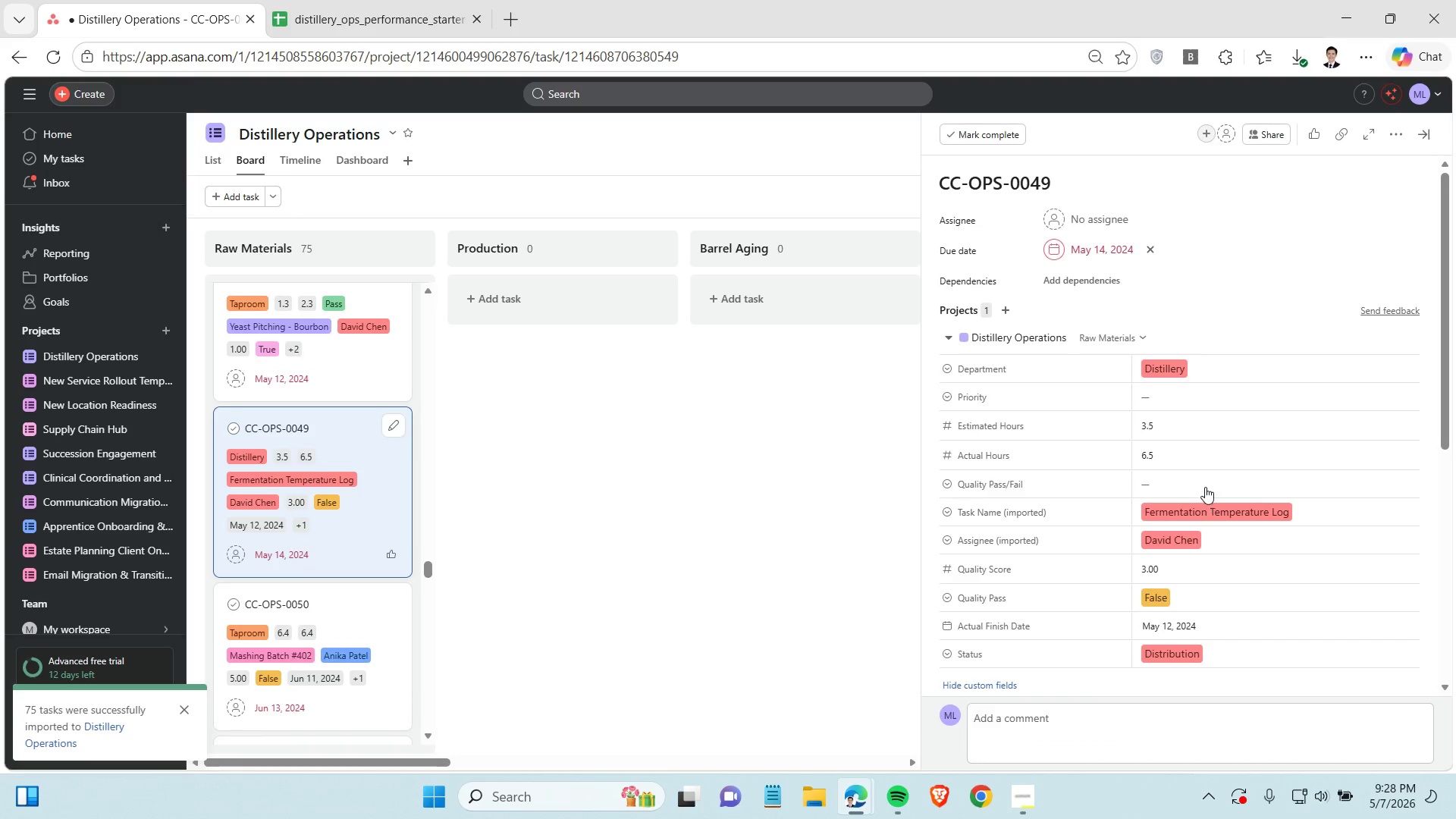 
left_click([1203, 482])
 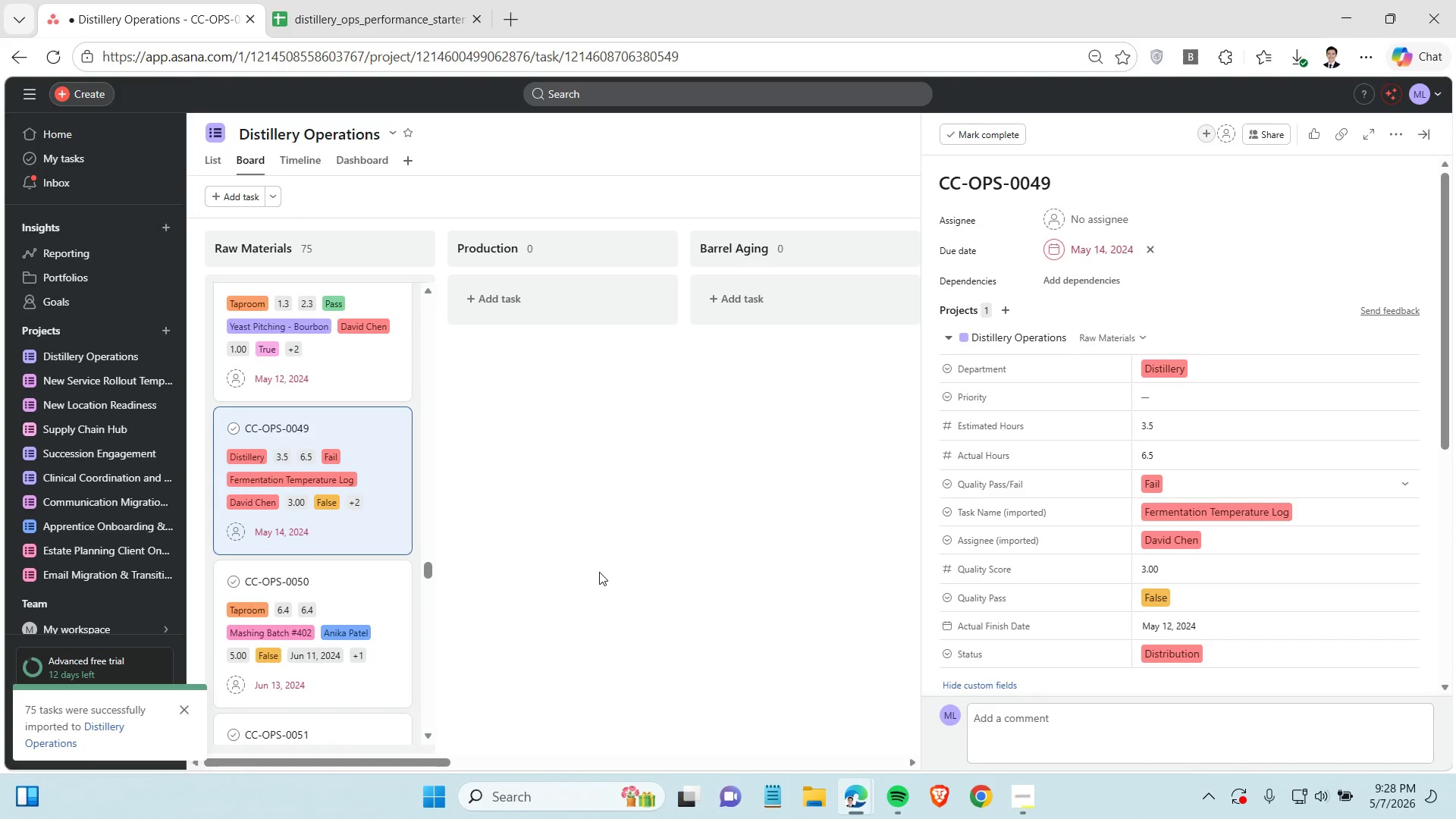 
scroll: coordinate [323, 551], scroll_direction: down, amount: 1.0
 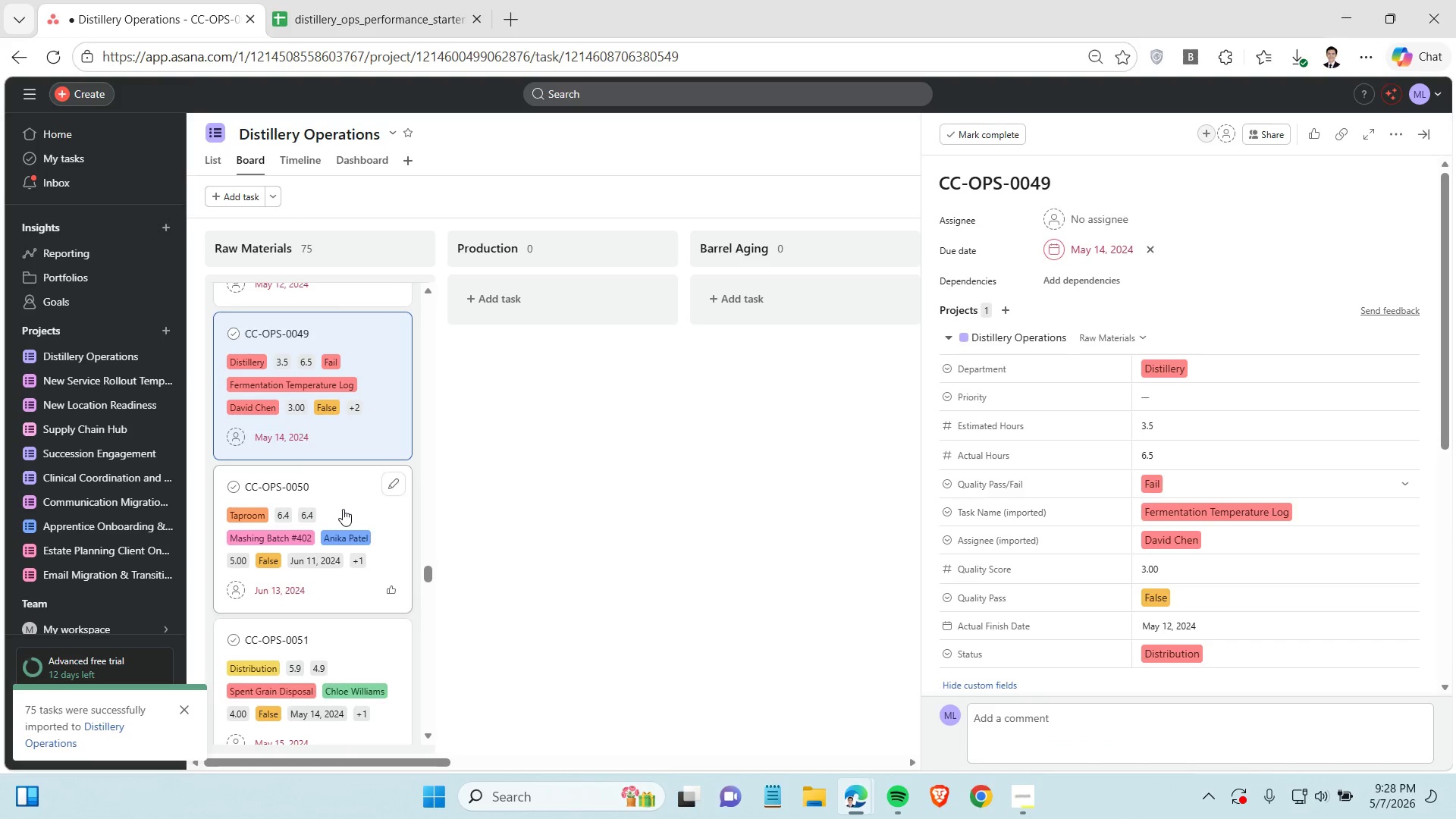 
left_click([343, 509])
 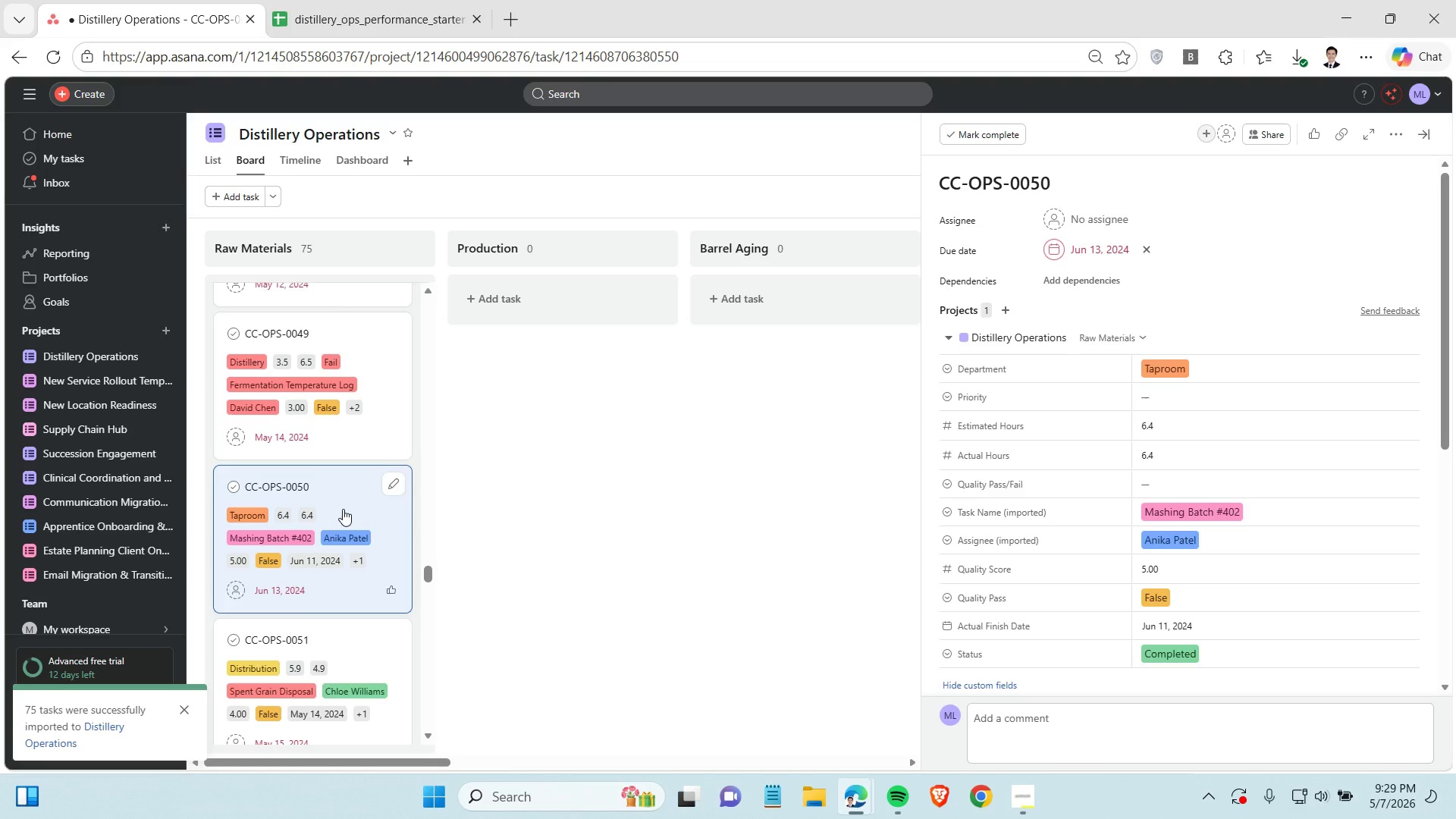 
wait(8.55)
 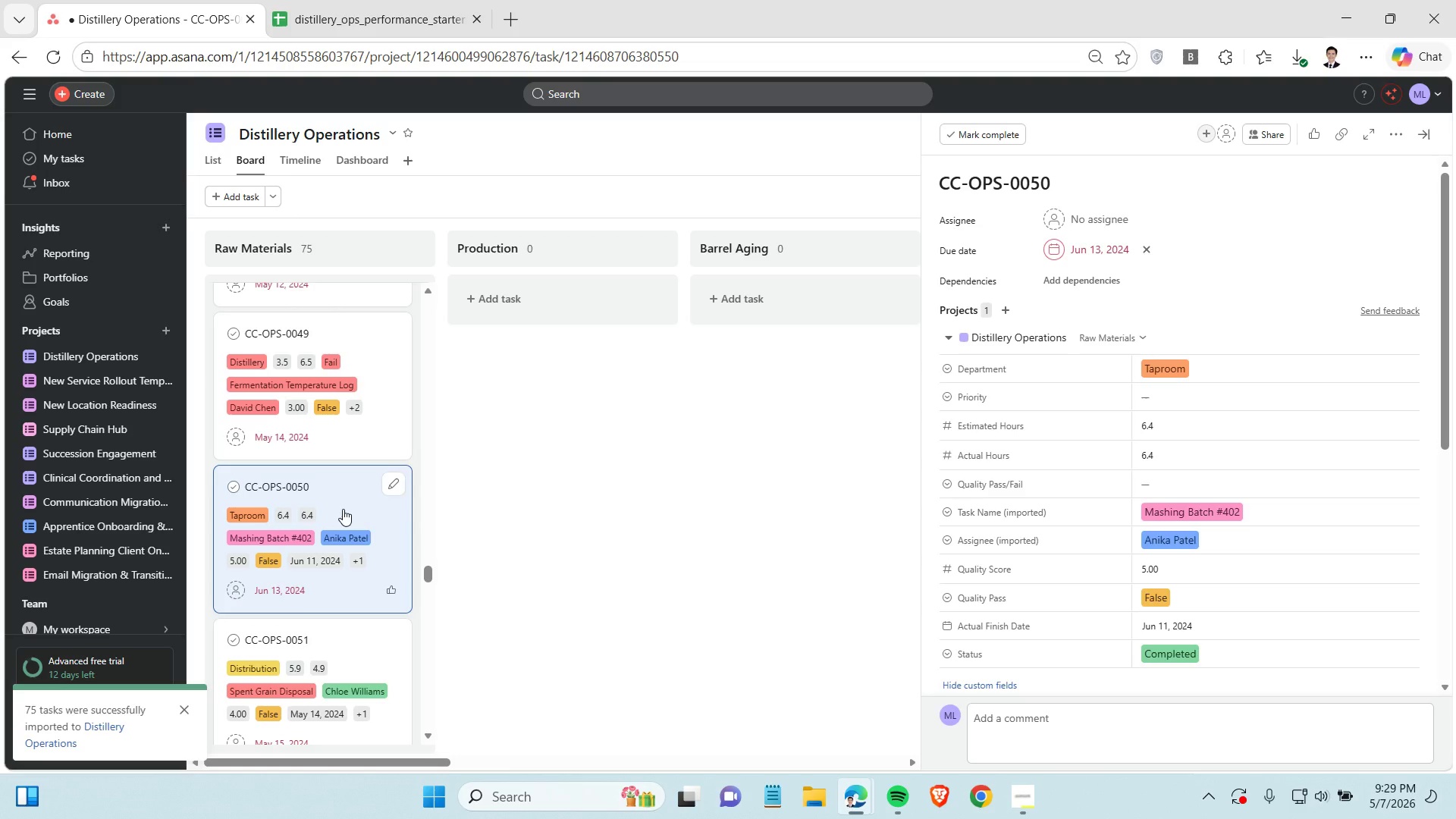 
left_click([1220, 488])
 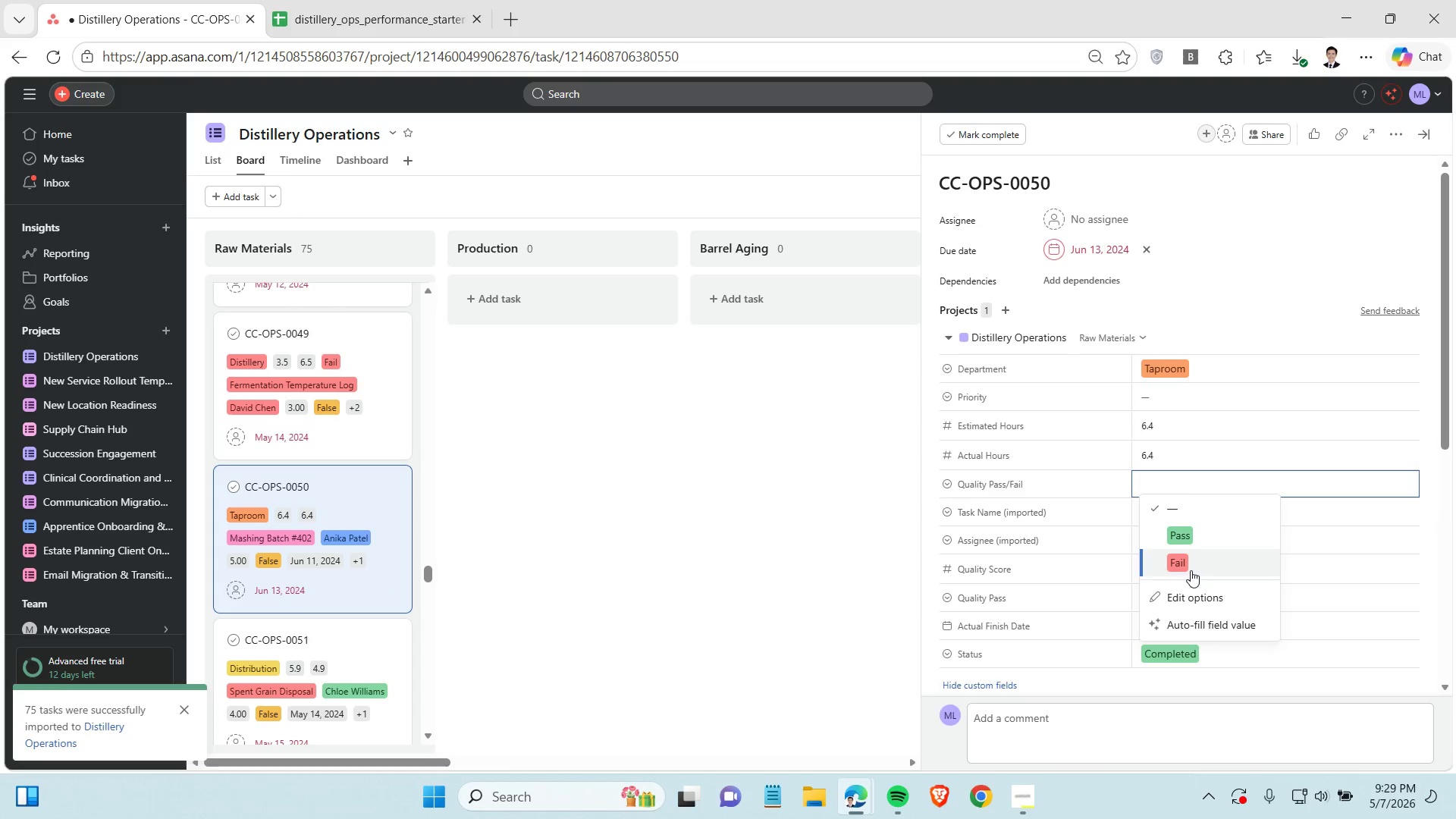 
left_click([1191, 570])
 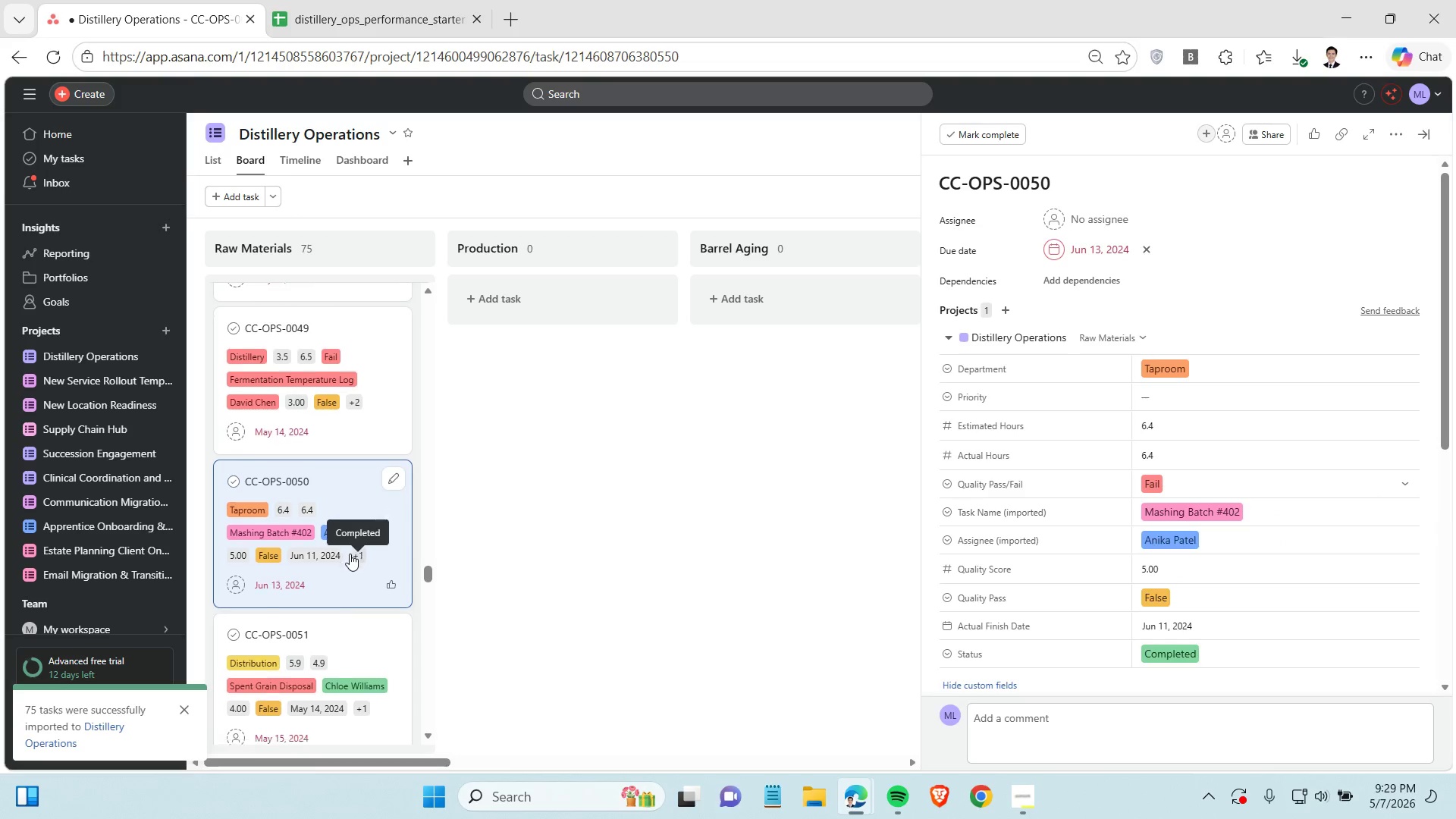 
scroll: coordinate [350, 554], scroll_direction: down, amount: 3.0
 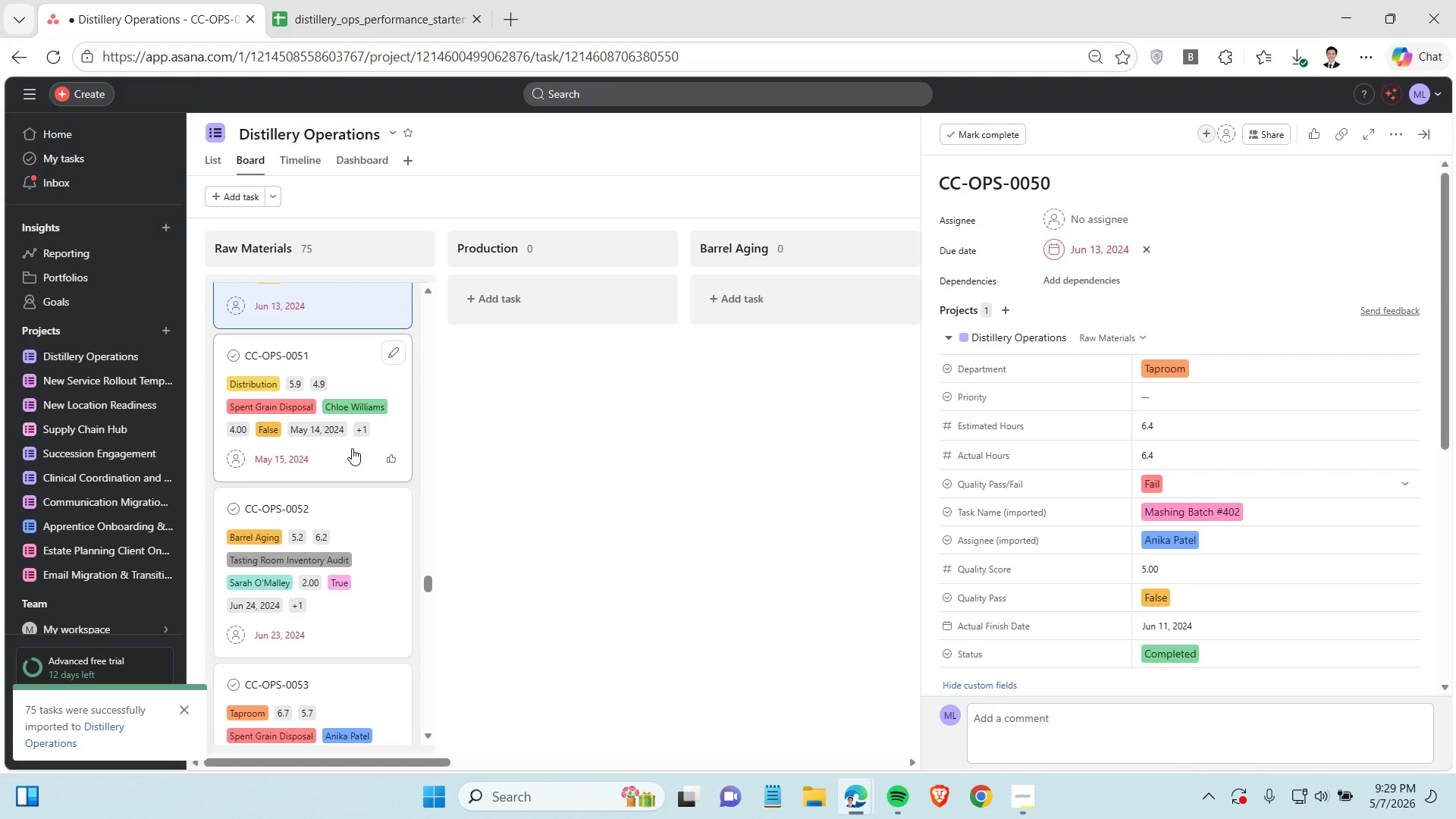 
left_click([352, 448])
 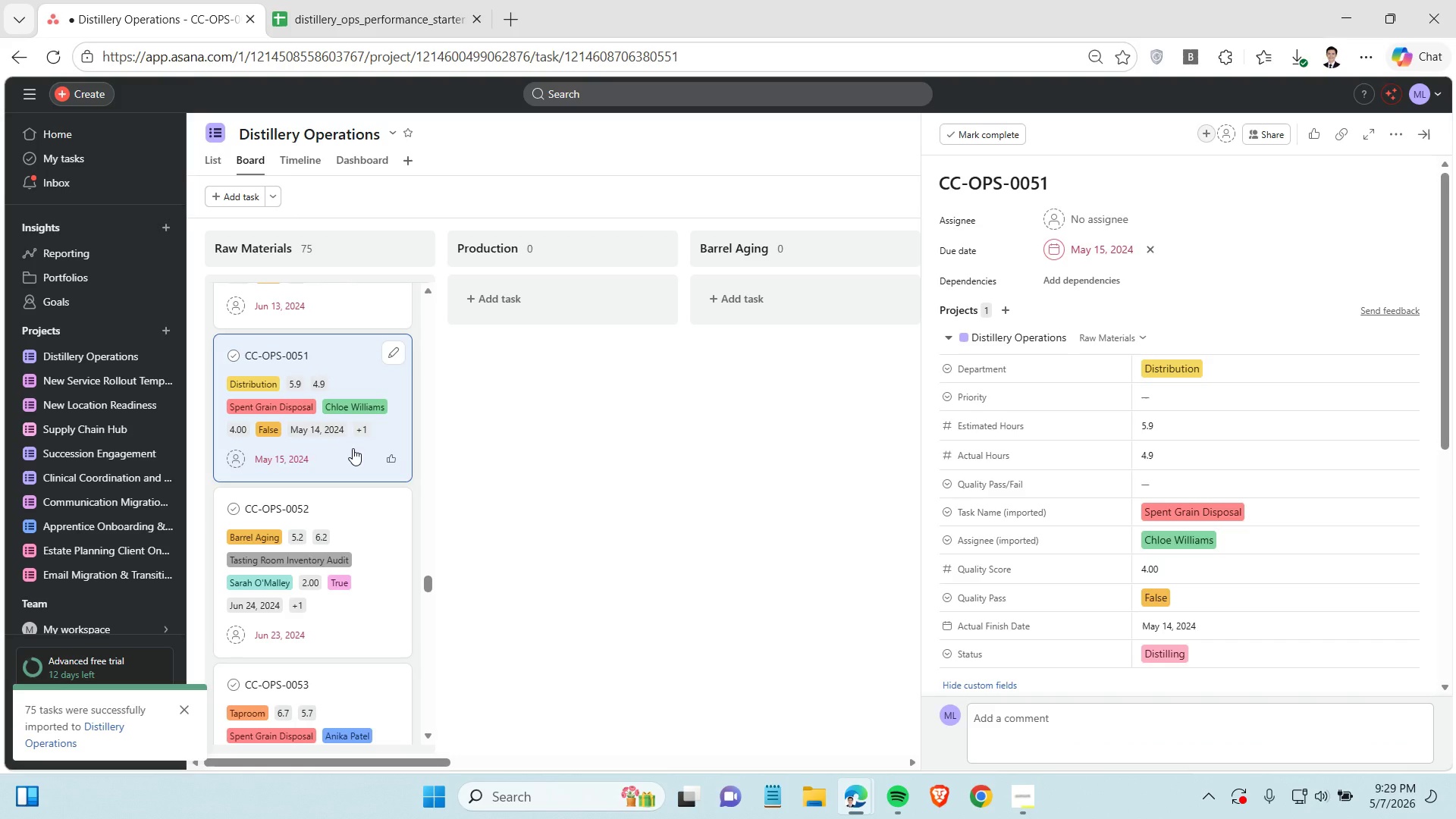 
wait(9.07)
 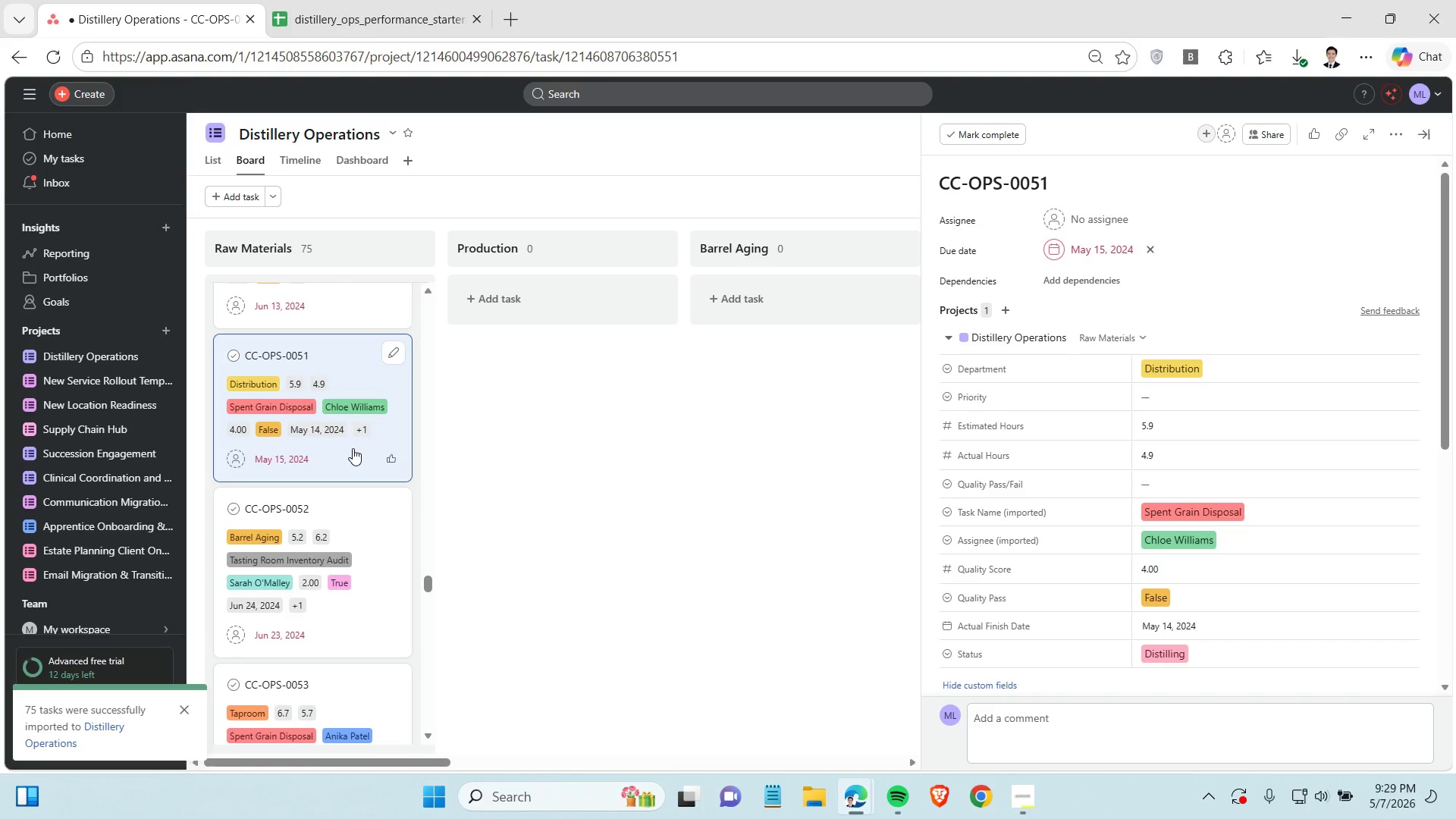 
mouse_move([1175, 512])
 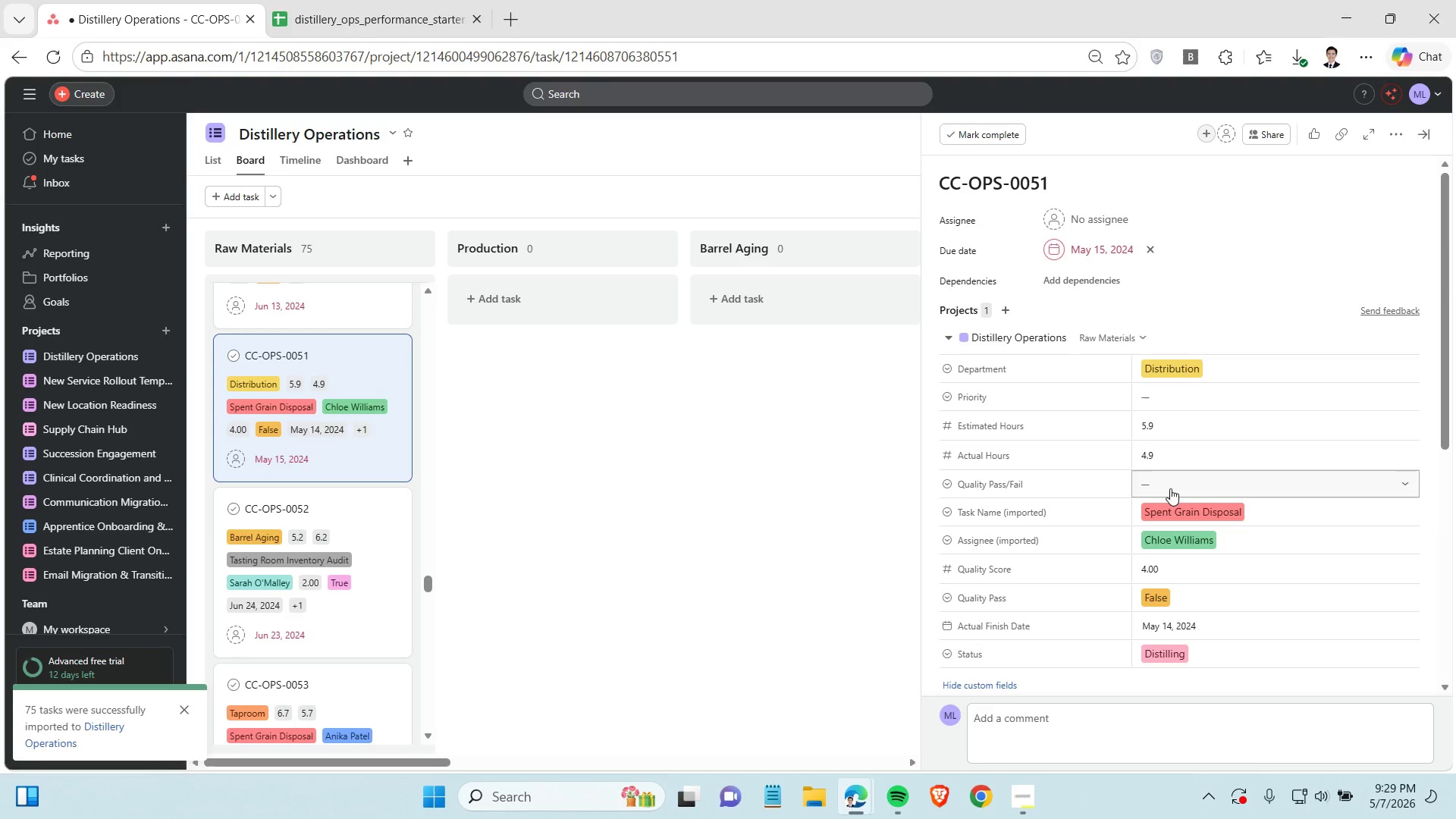 
left_click([1170, 488])
 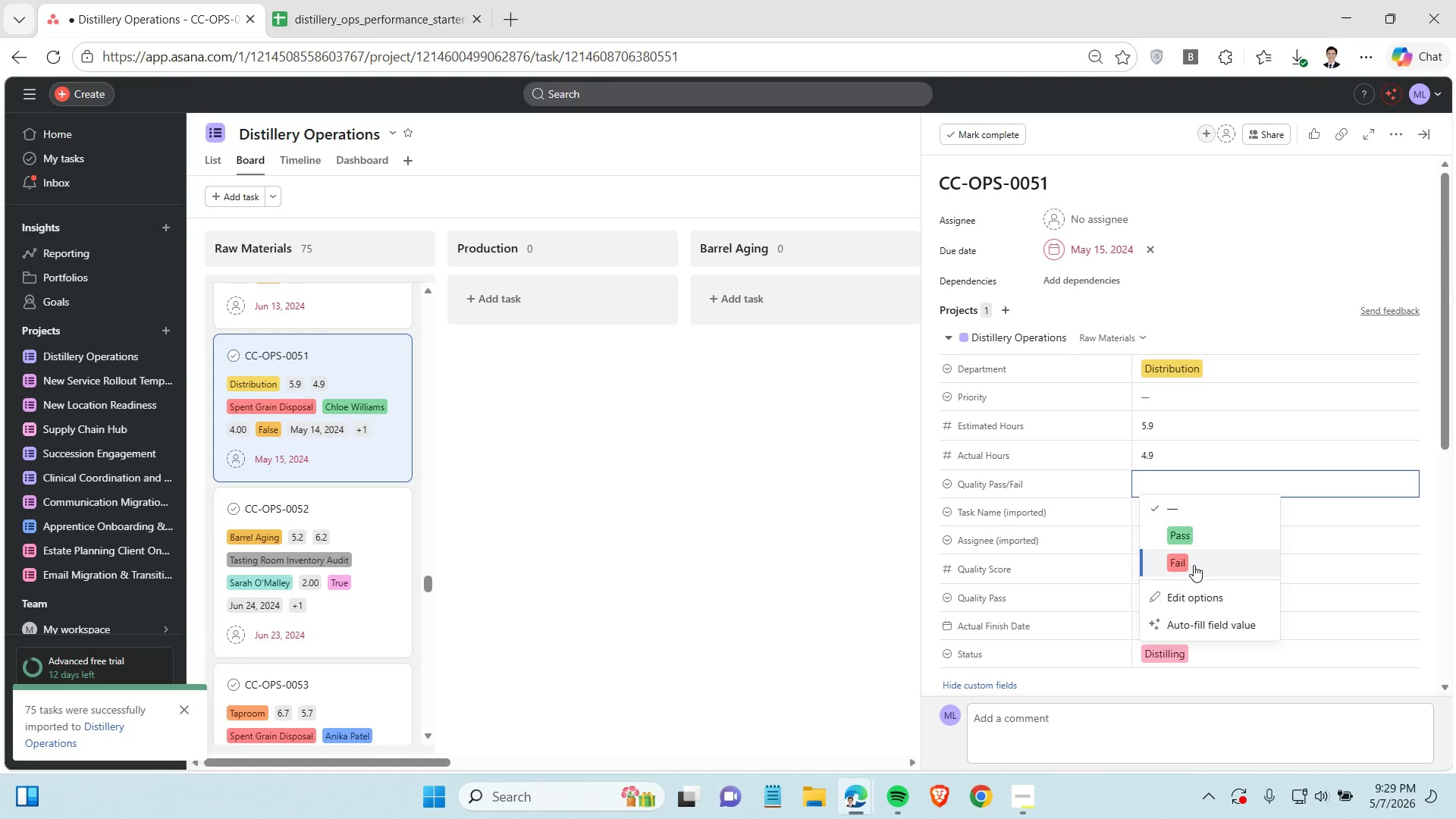 
left_click([1194, 565])
 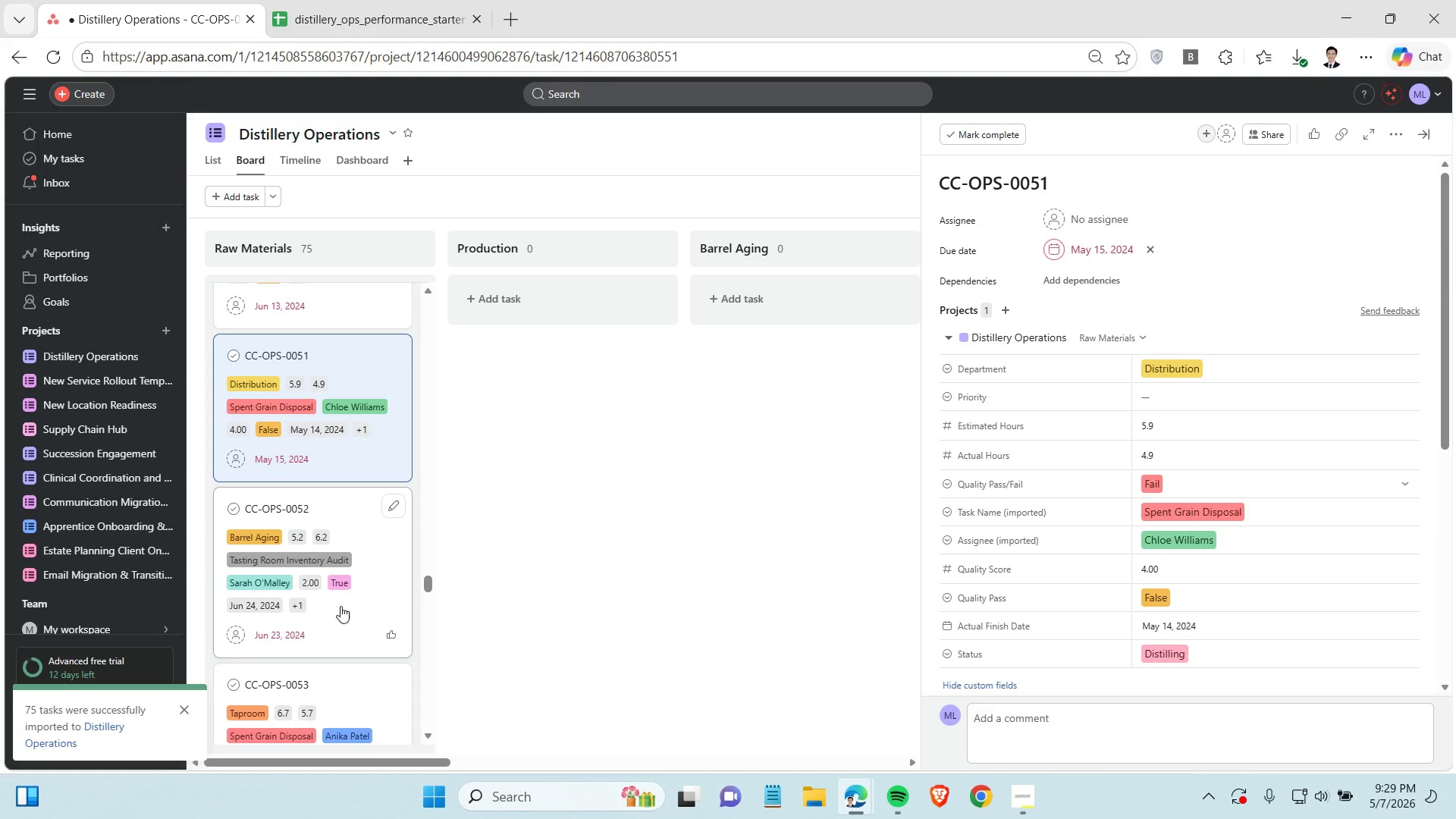 
left_click([340, 612])
 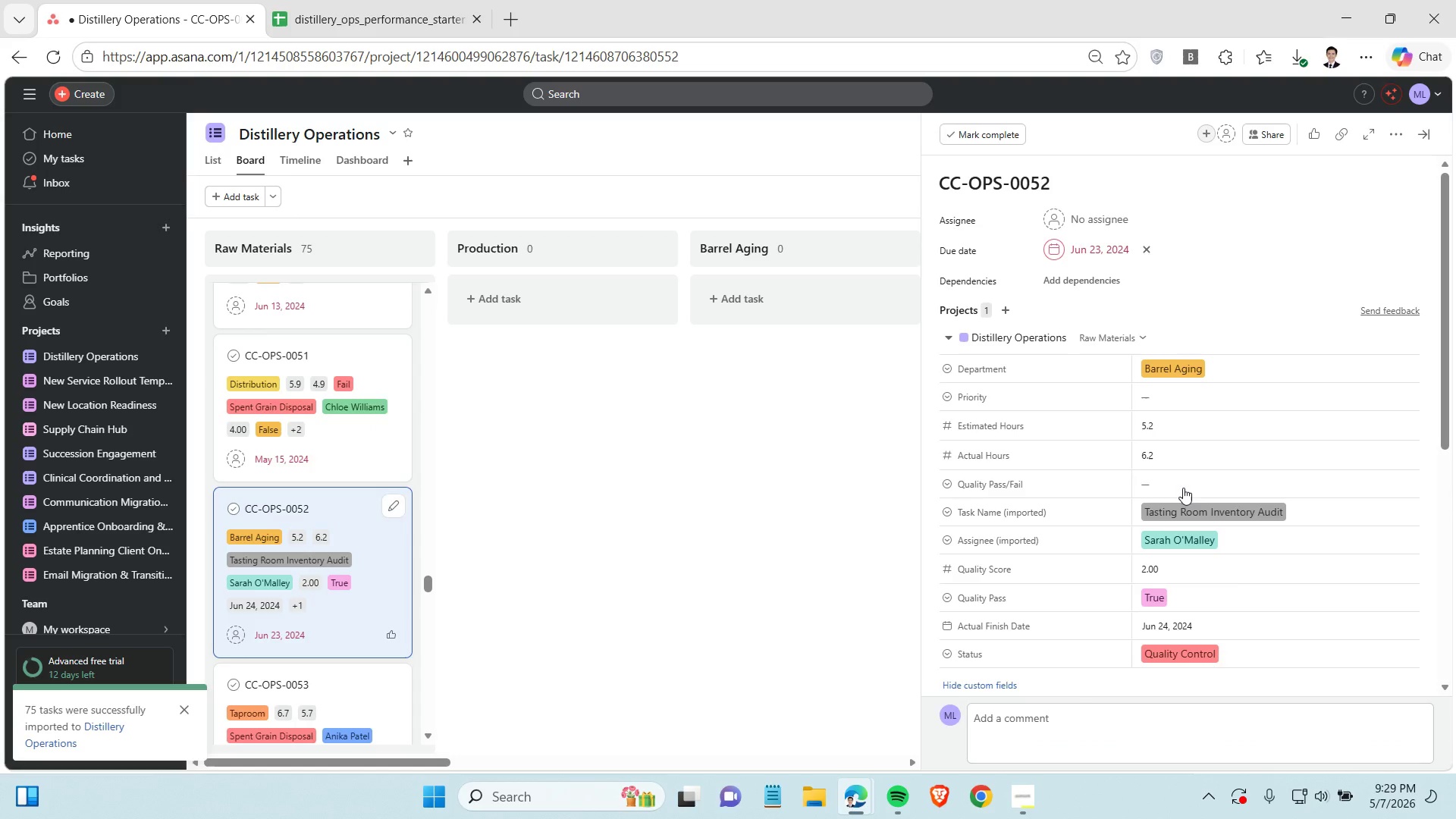 
left_click([1183, 485])
 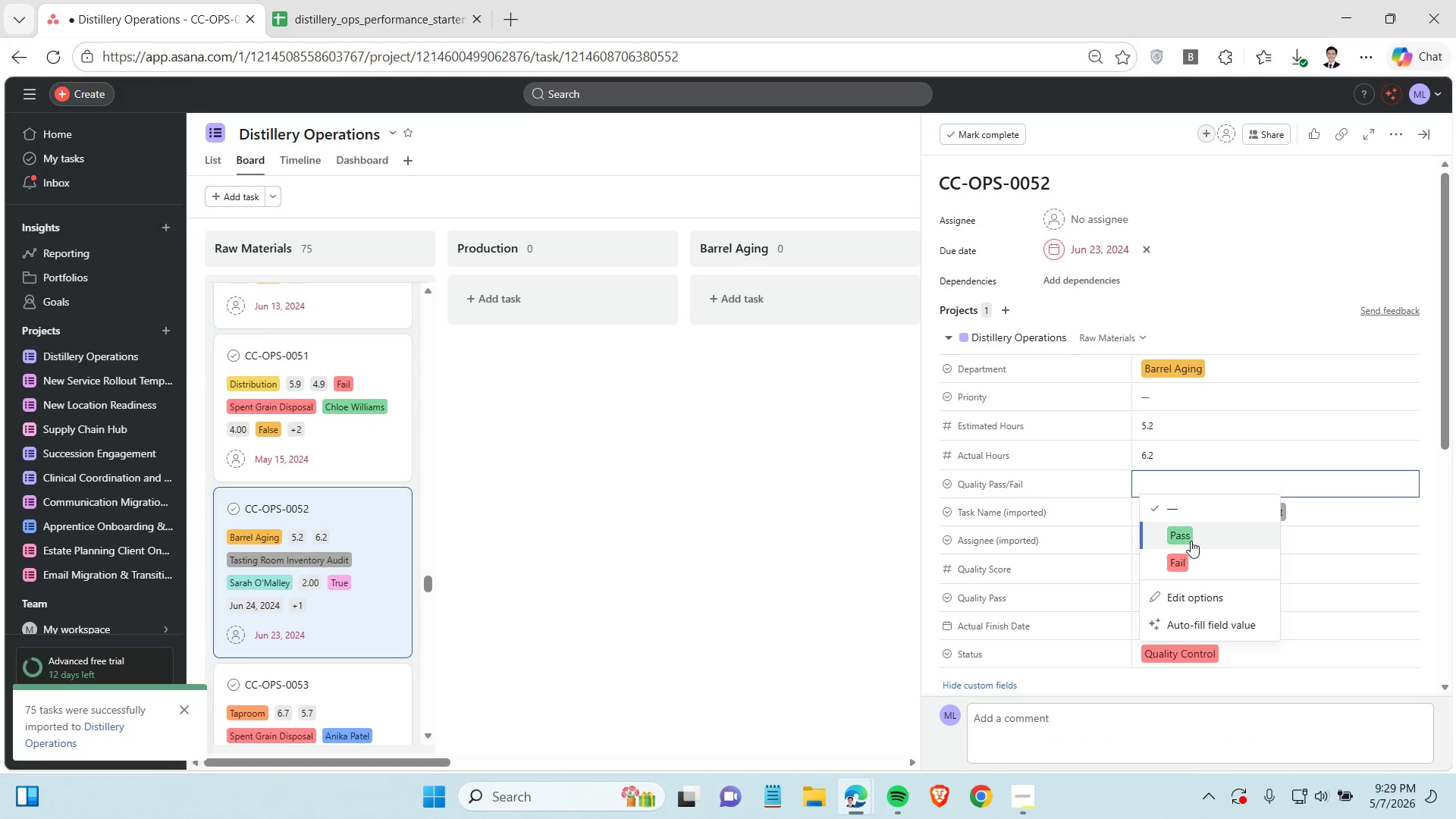 
left_click([1191, 541])
 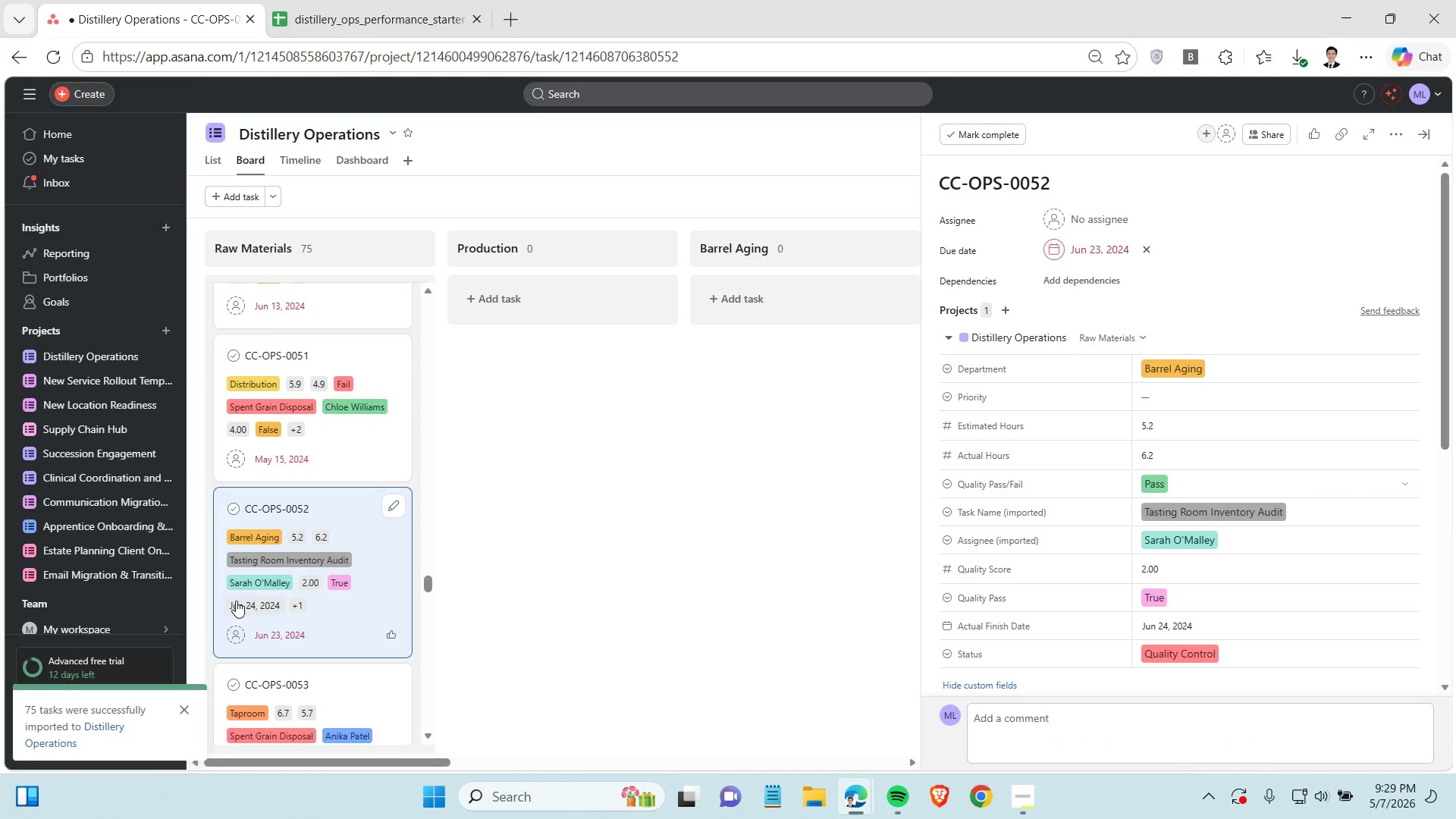 
scroll: coordinate [277, 560], scroll_direction: down, amount: 3.0
 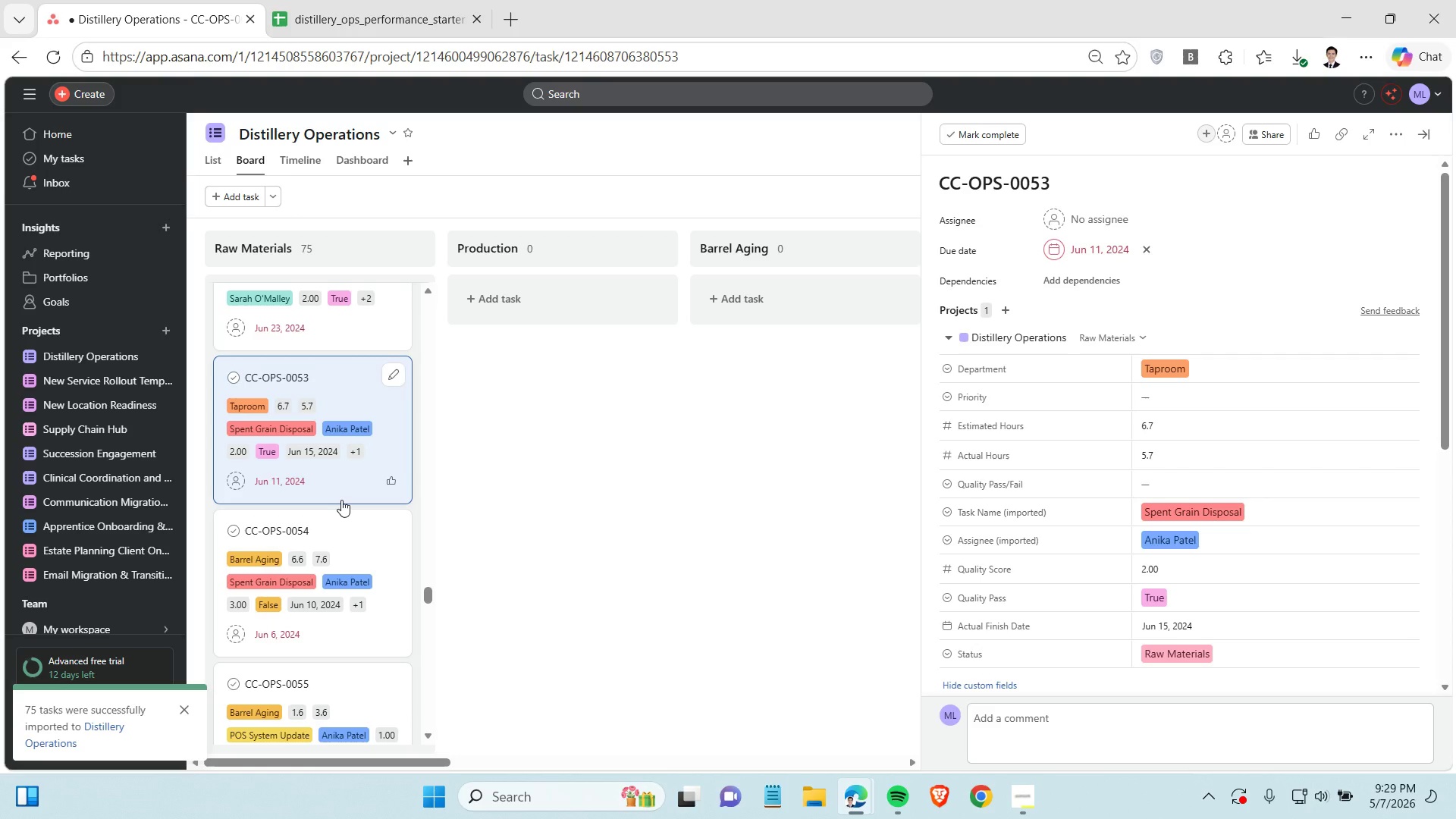 
wait(9.99)
 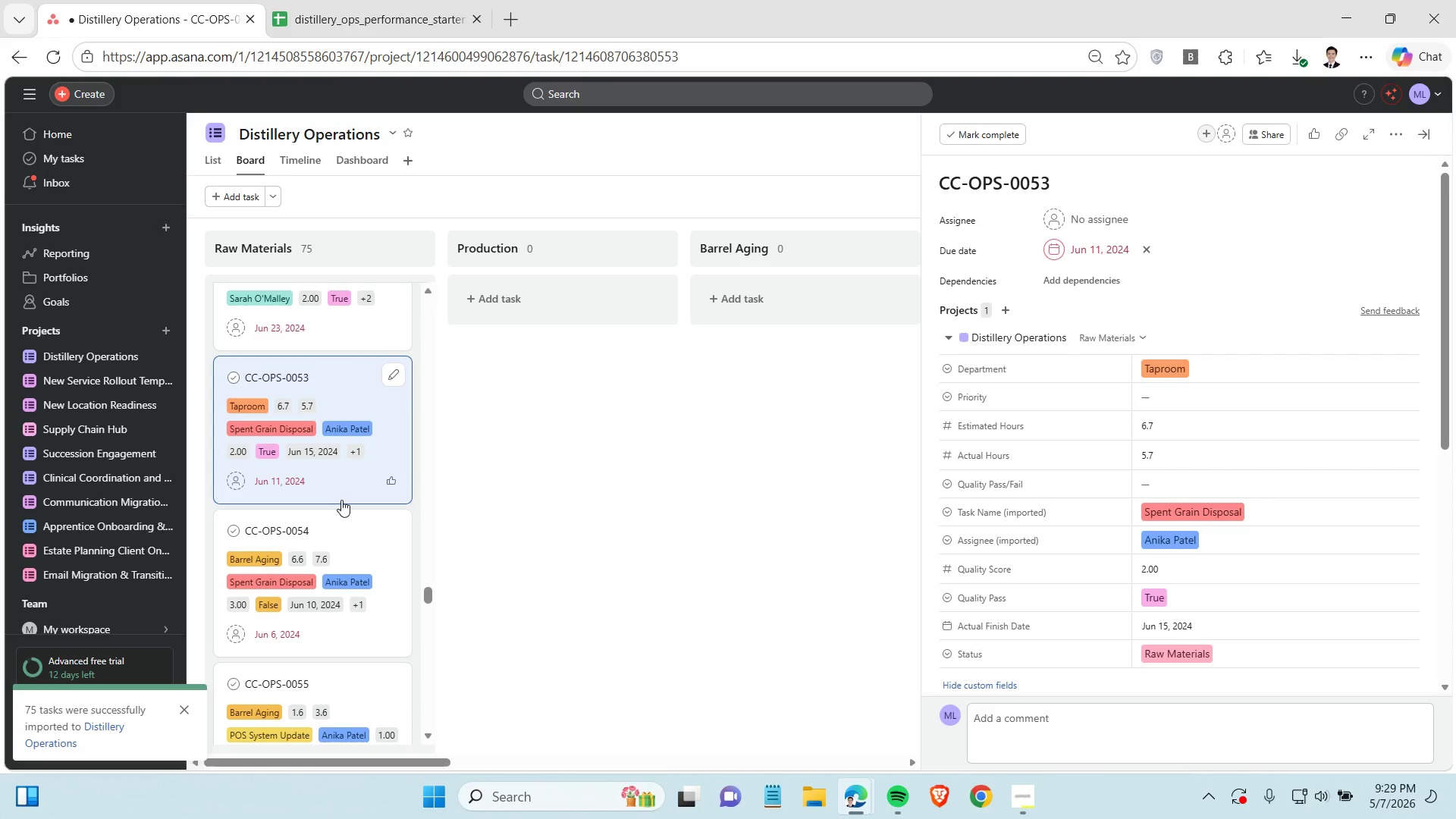 
left_click([1251, 483])
 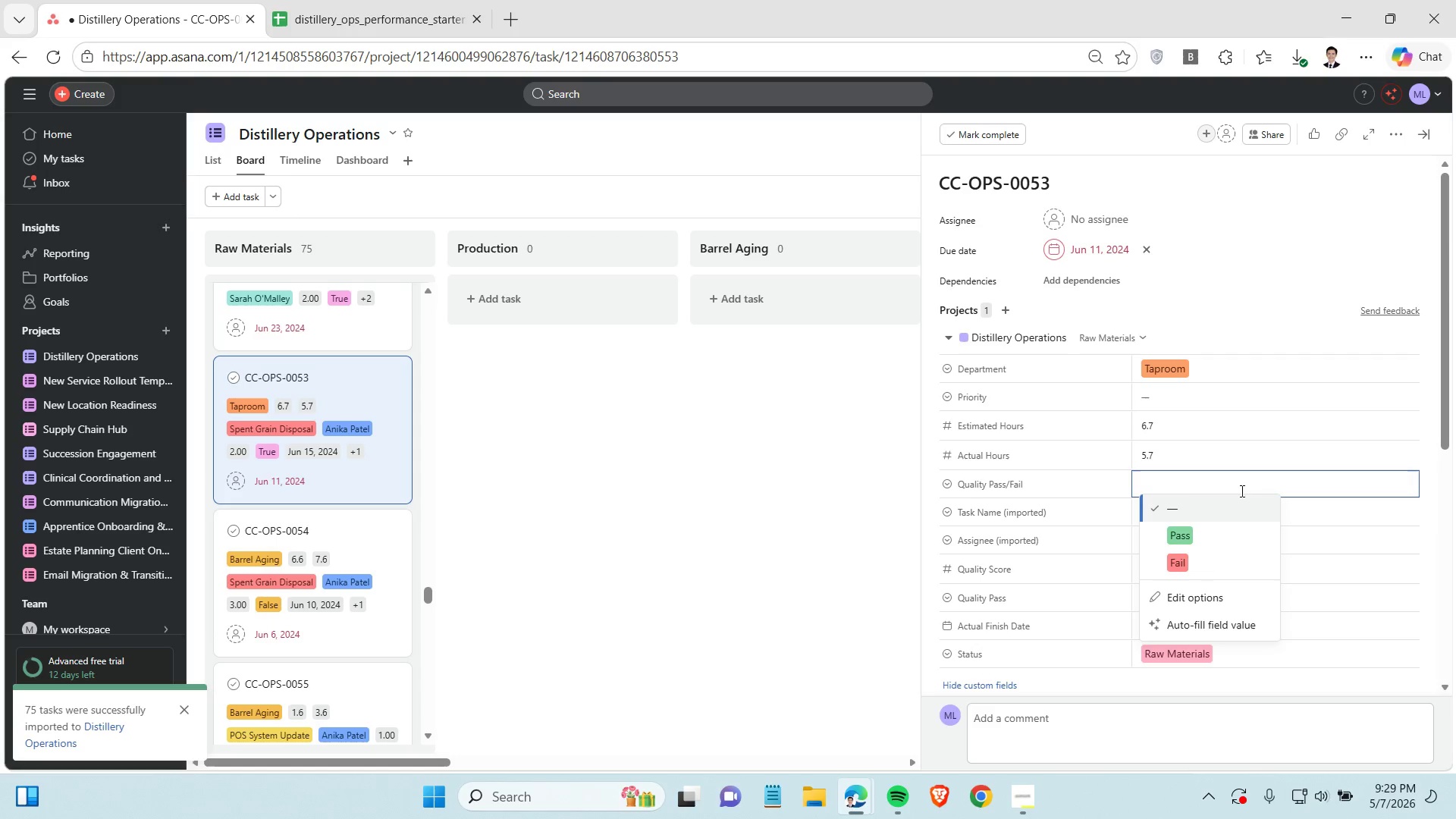 
wait(17.2)
 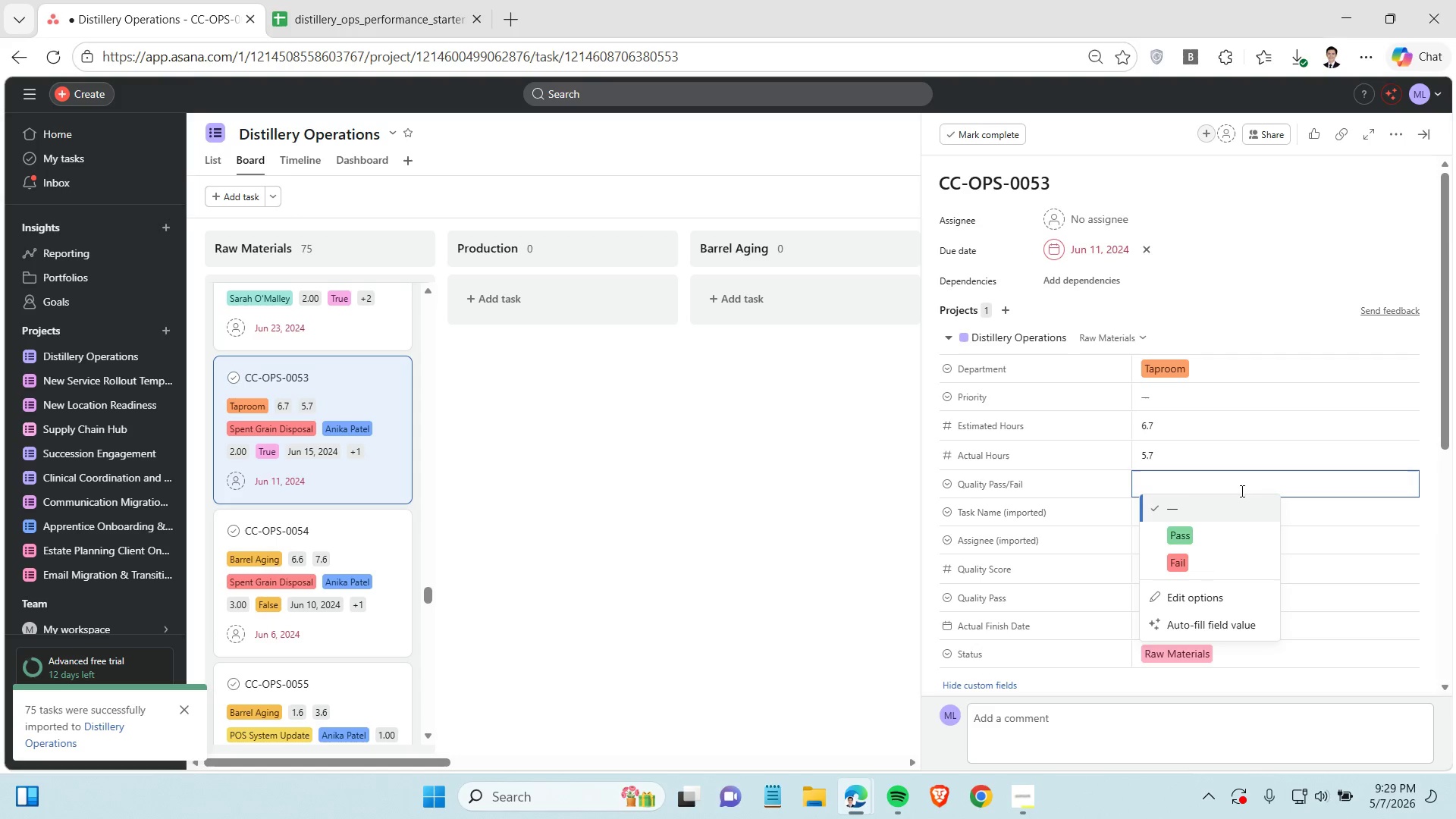 
left_click([1213, 527])
 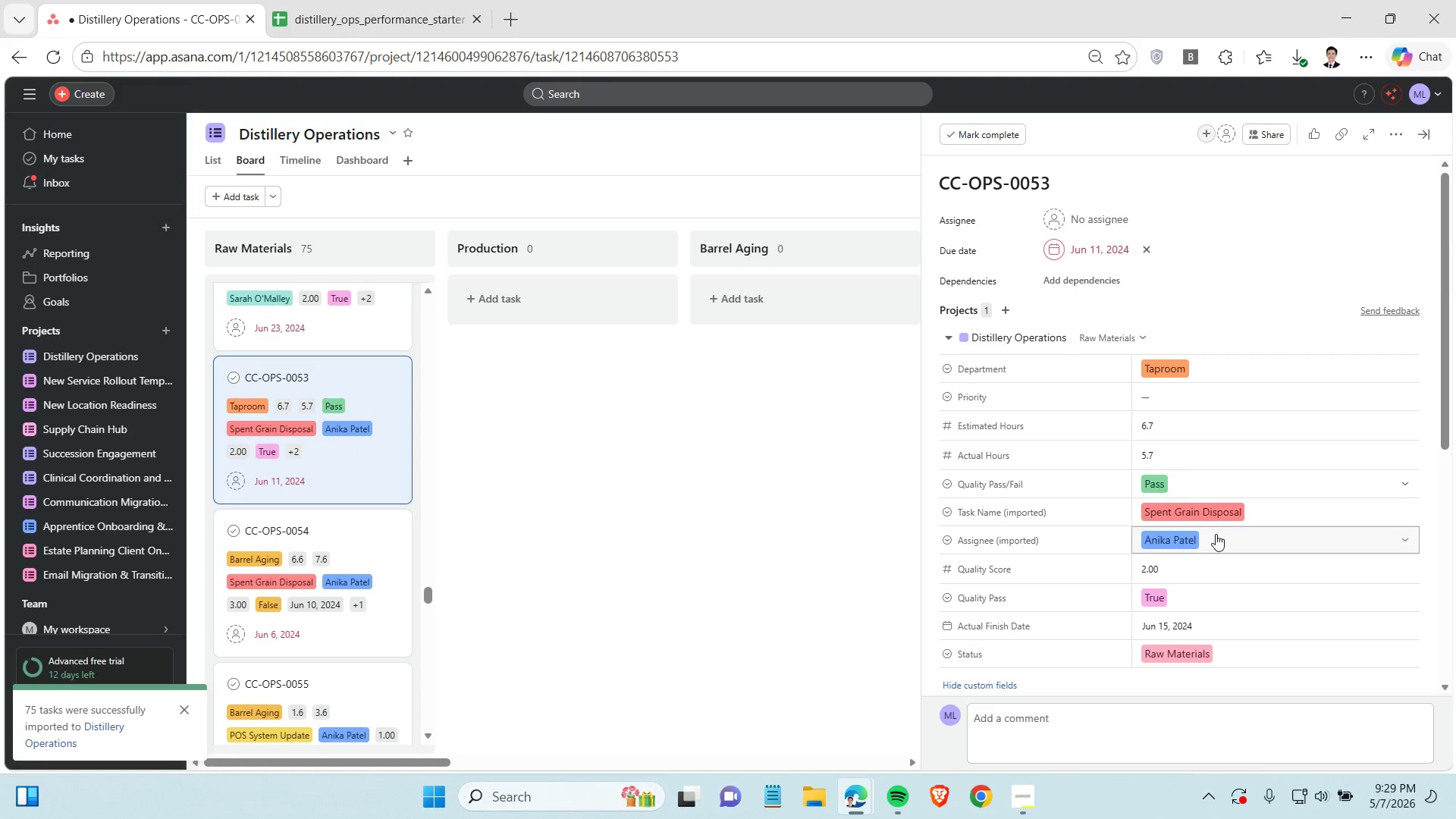 
scroll: coordinate [350, 579], scroll_direction: down, amount: 2.0
 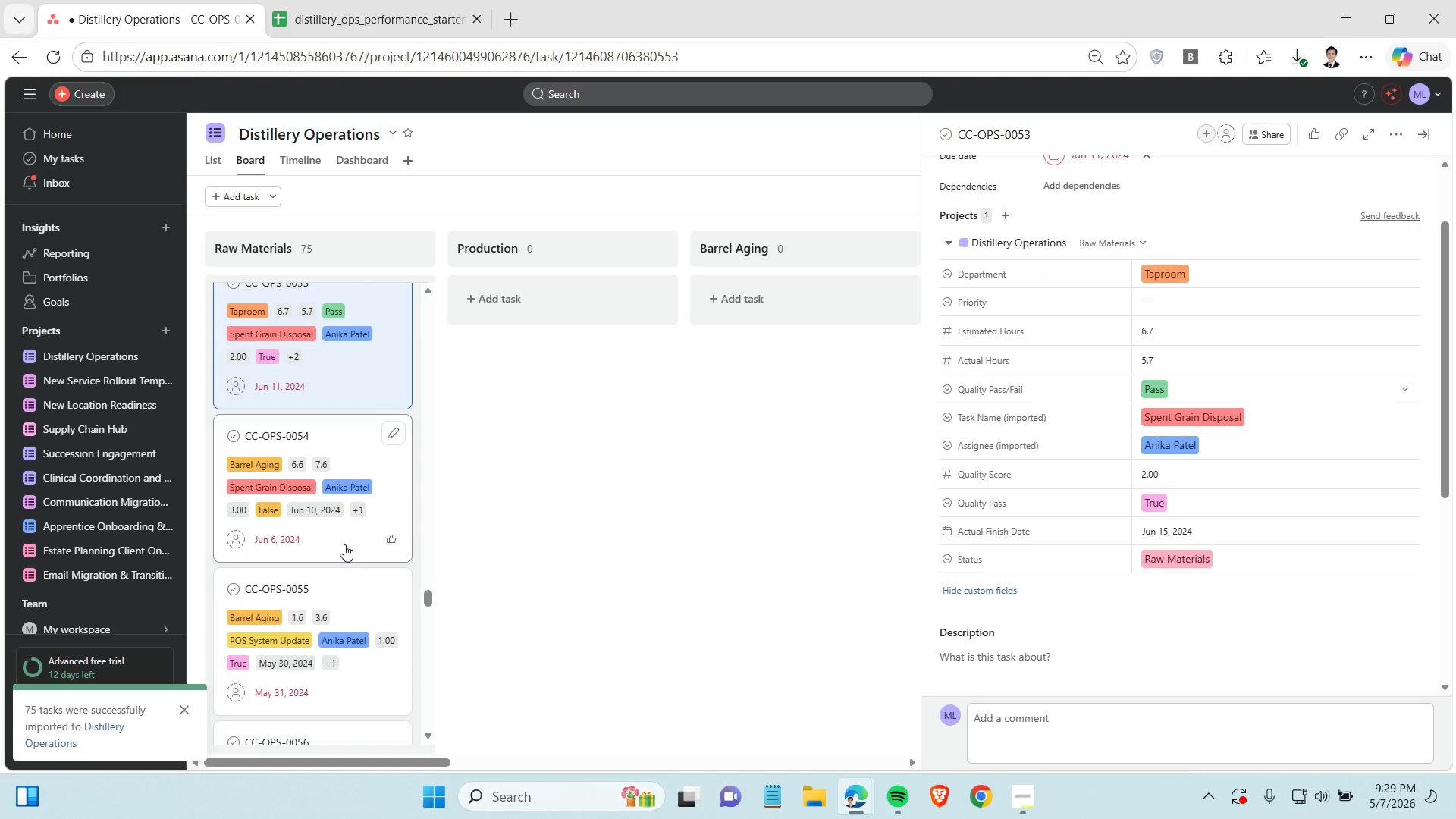 
left_click([344, 544])
 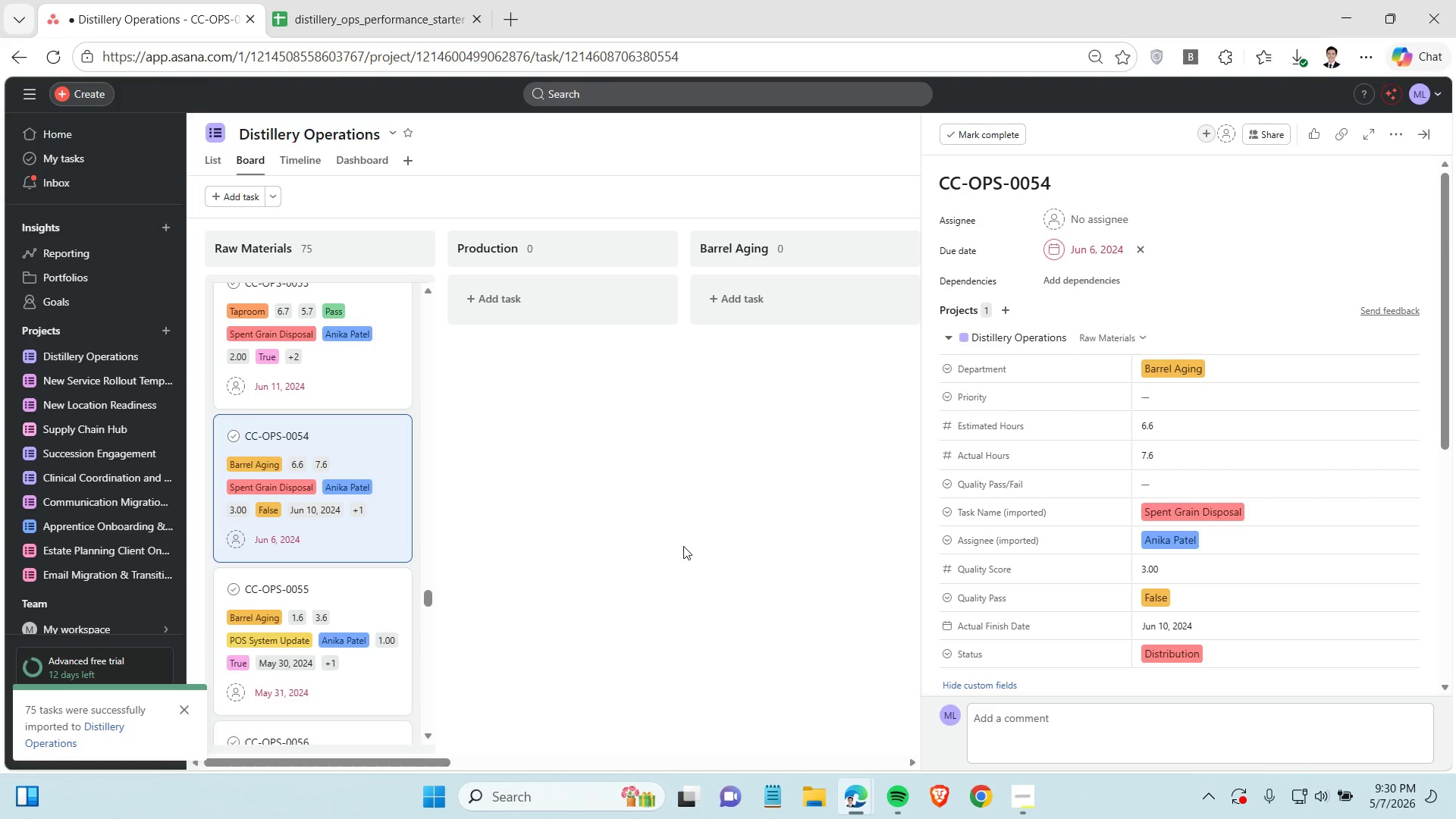 
wait(21.81)
 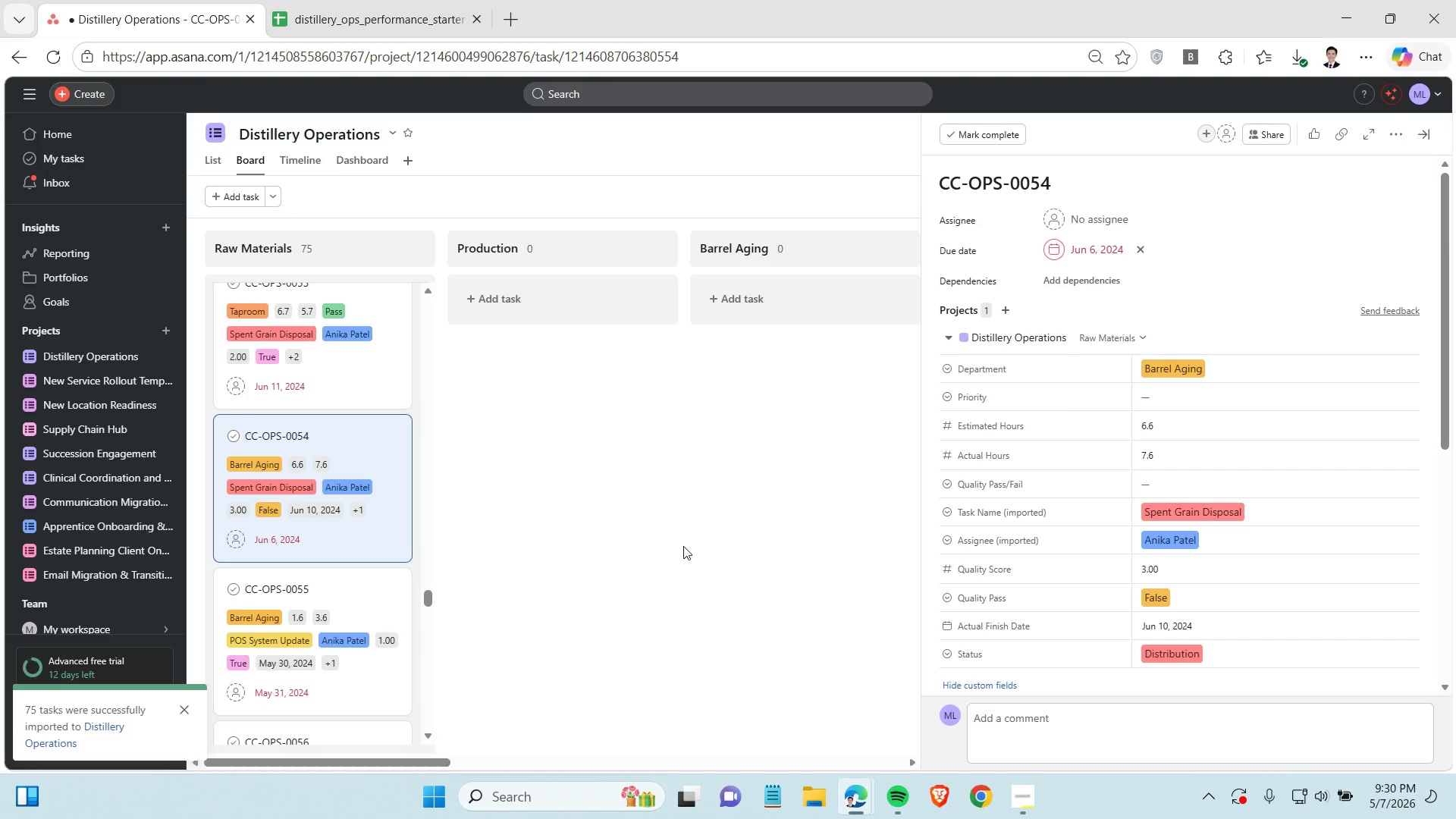 
left_click([1206, 482])
 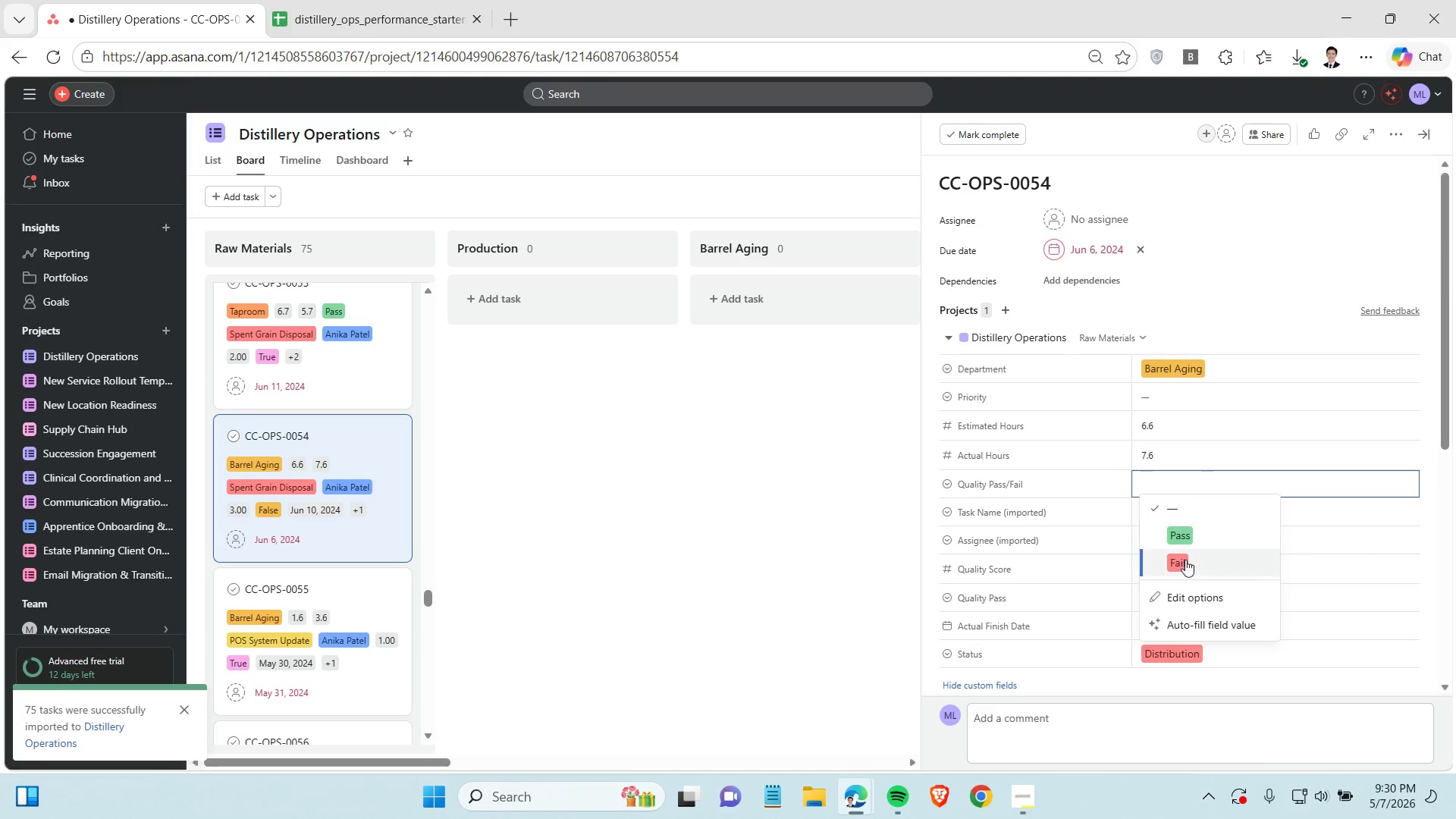 
left_click([1185, 560])
 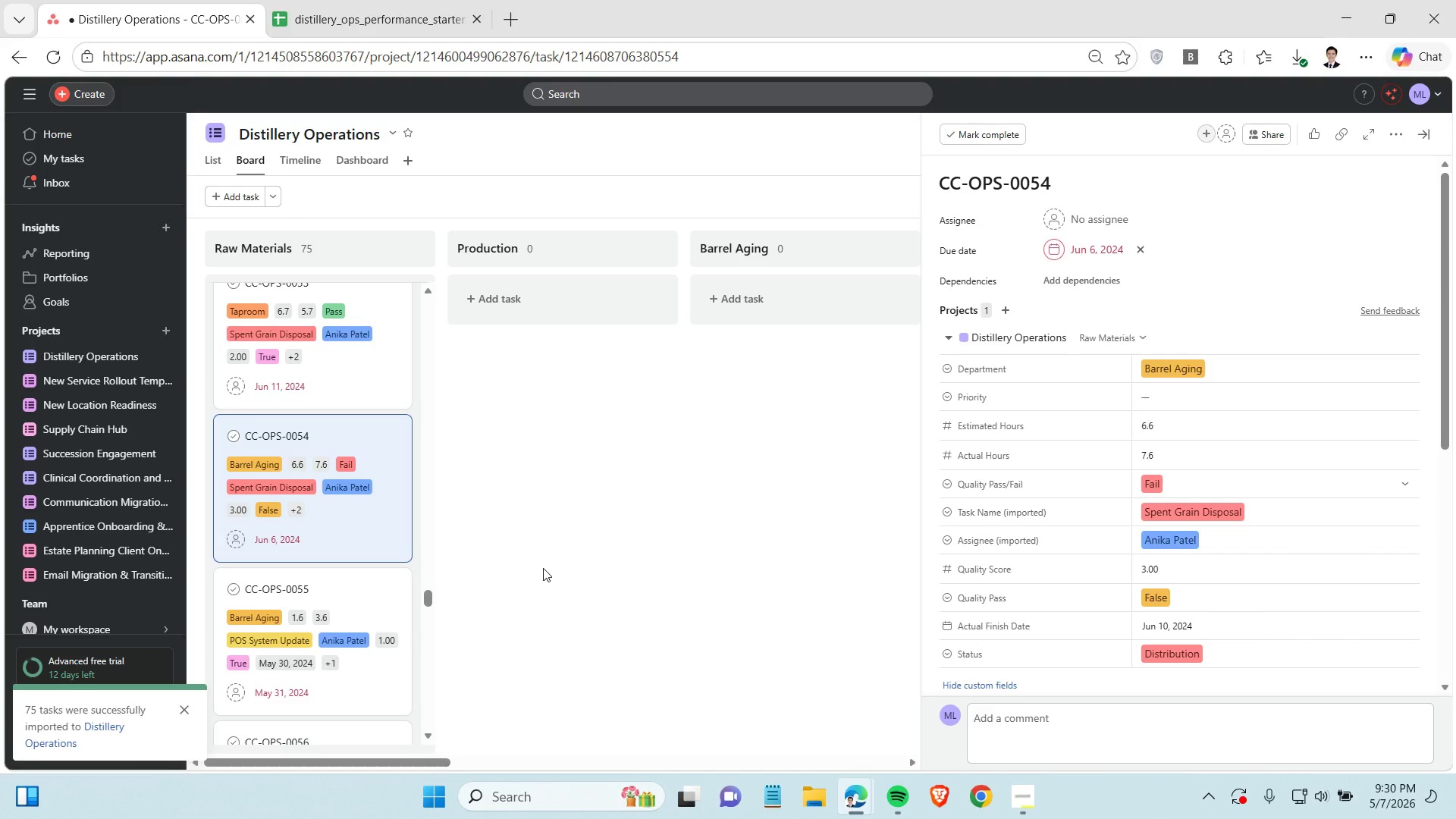 
wait(9.17)
 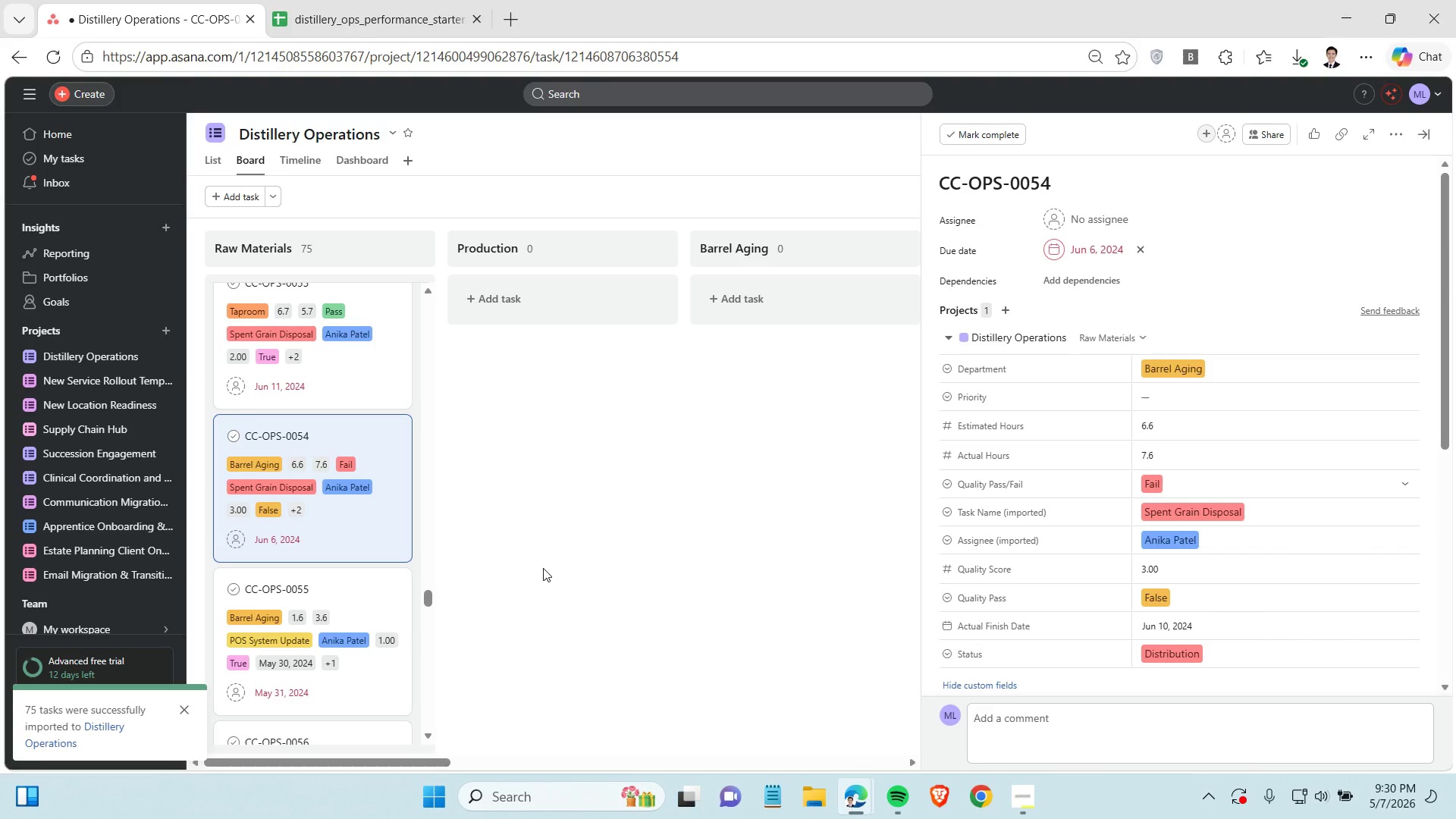 
scroll: coordinate [376, 576], scroll_direction: down, amount: 2.0
 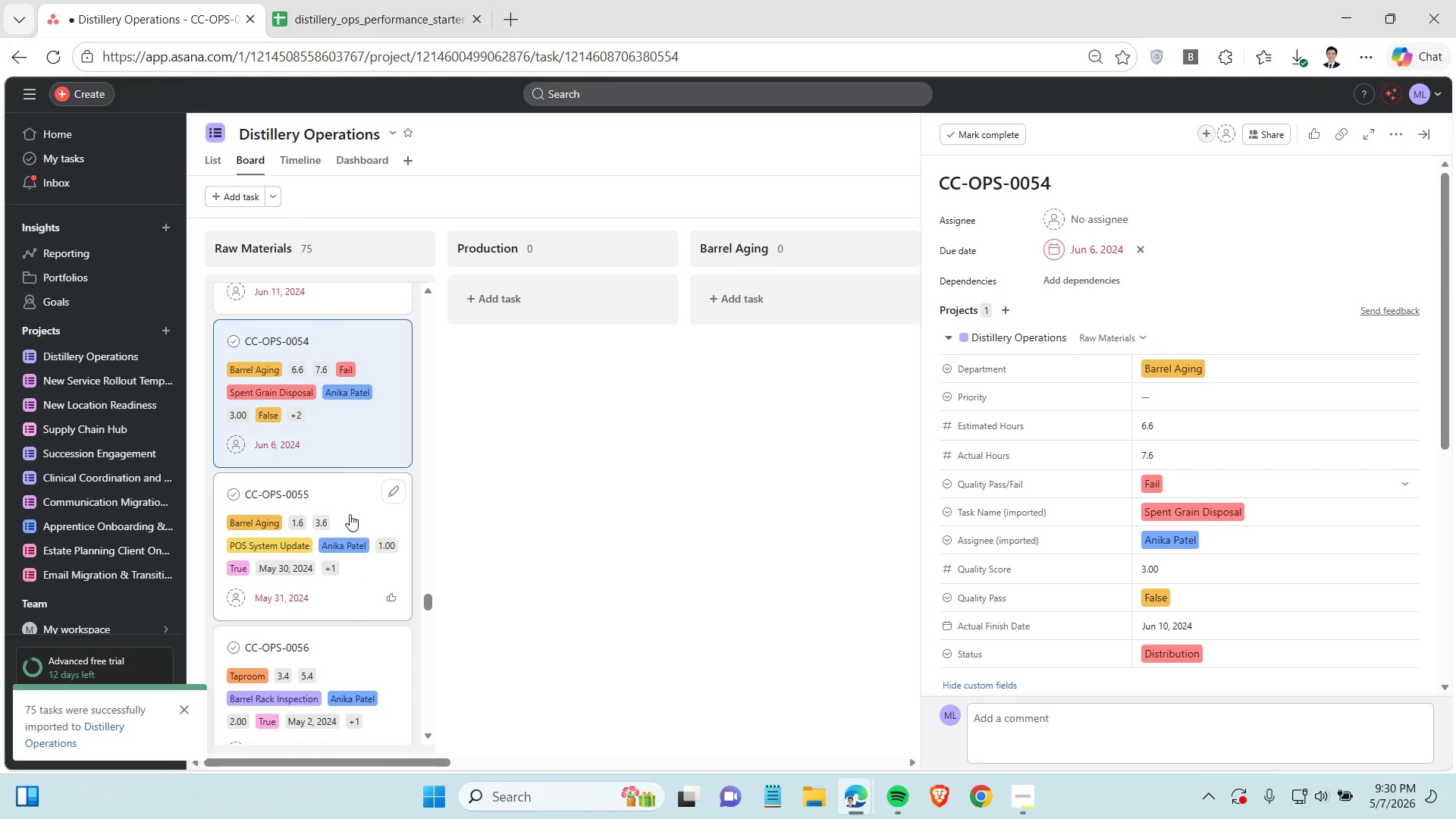 
left_click([350, 514])
 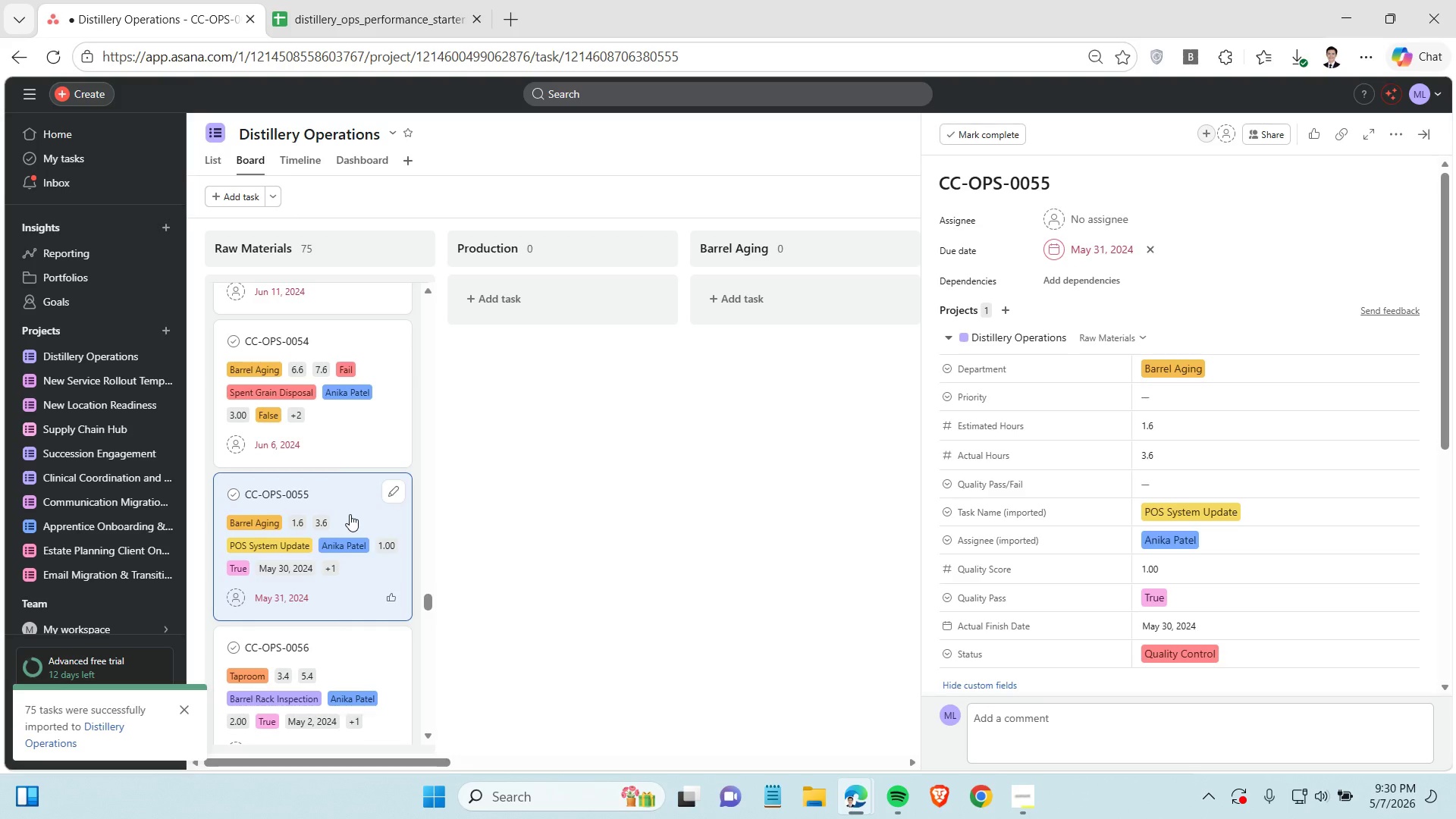 
wait(8.42)
 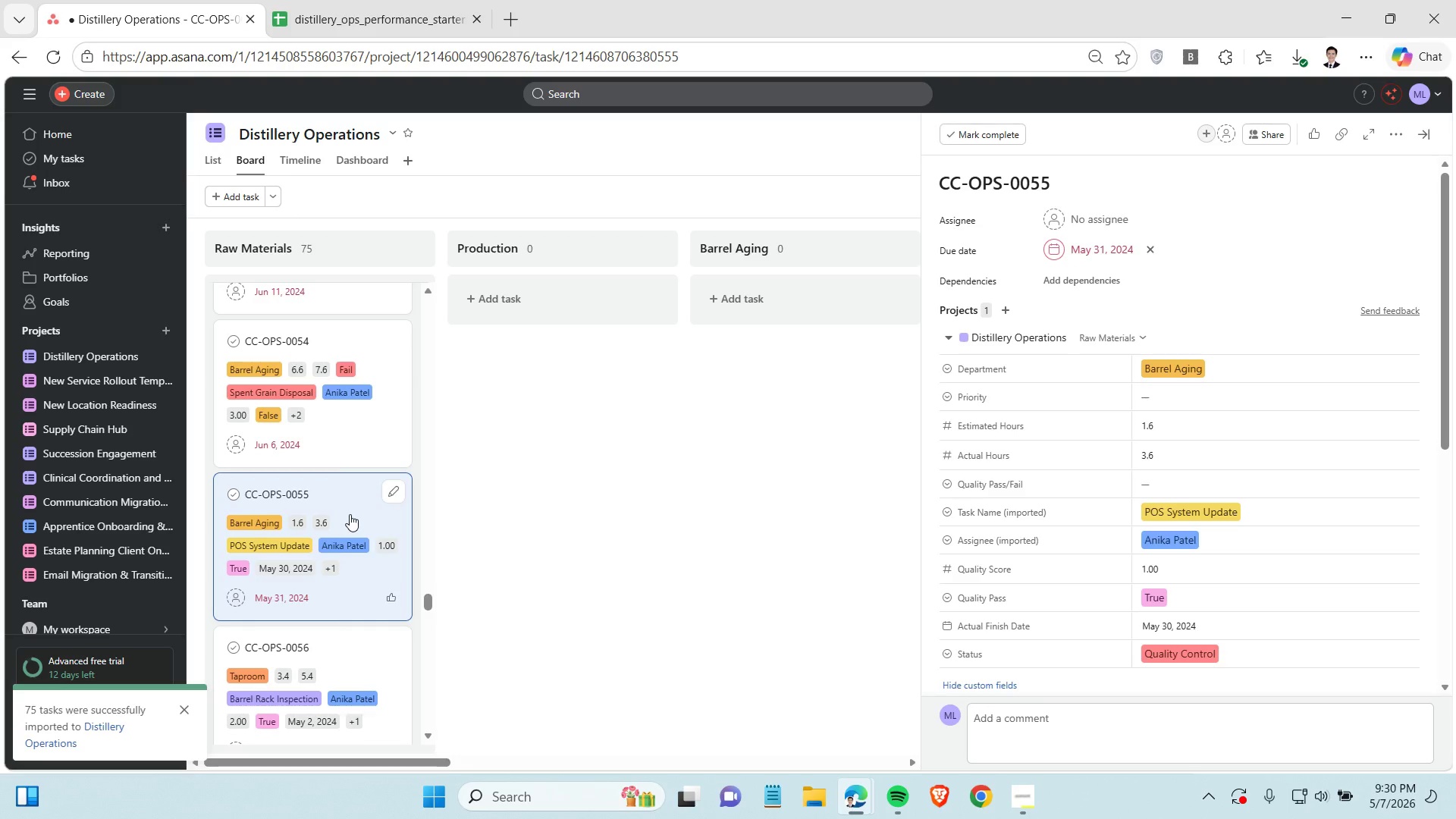 
left_click([1244, 485])
 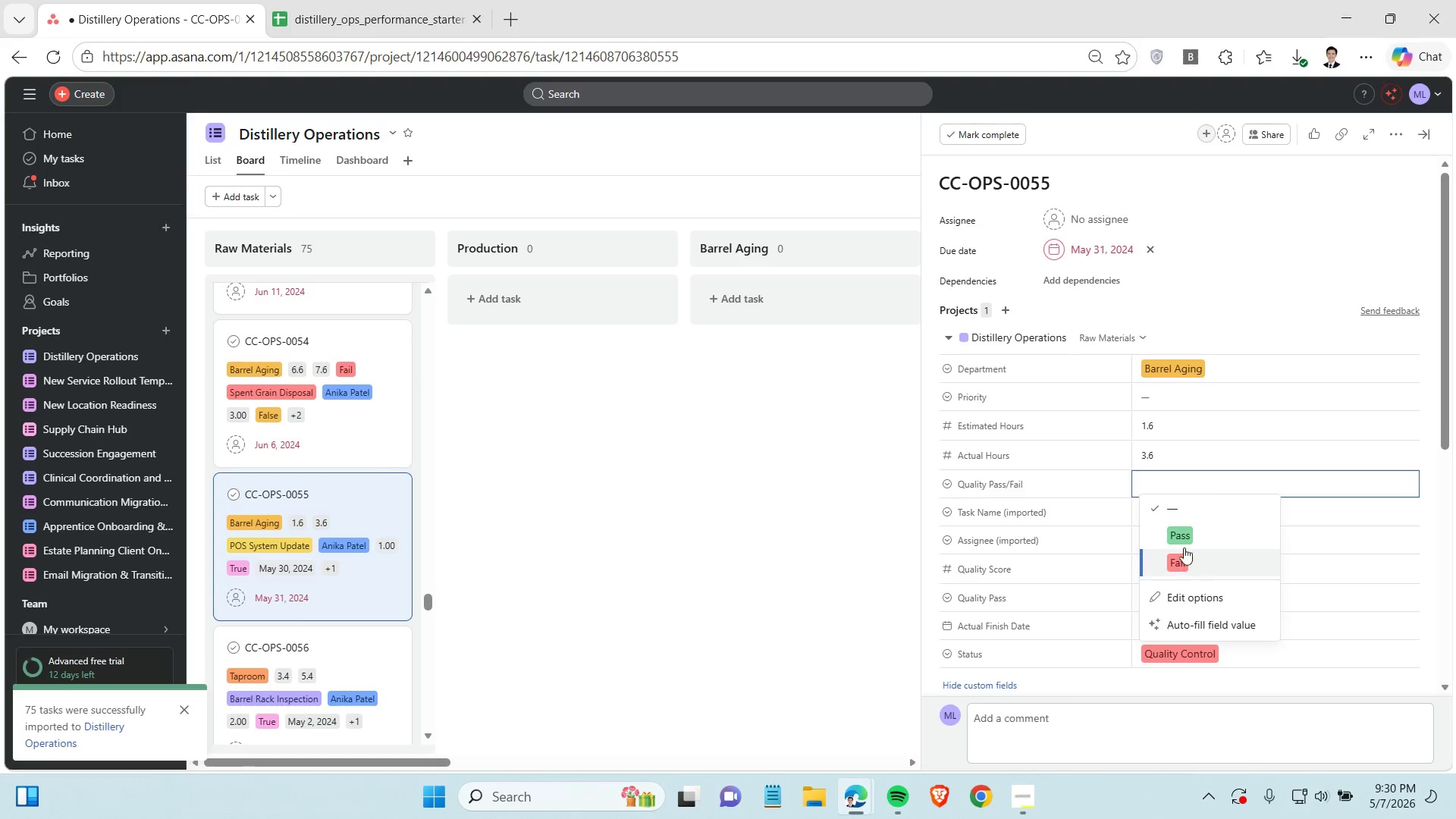 
left_click([1187, 535])
 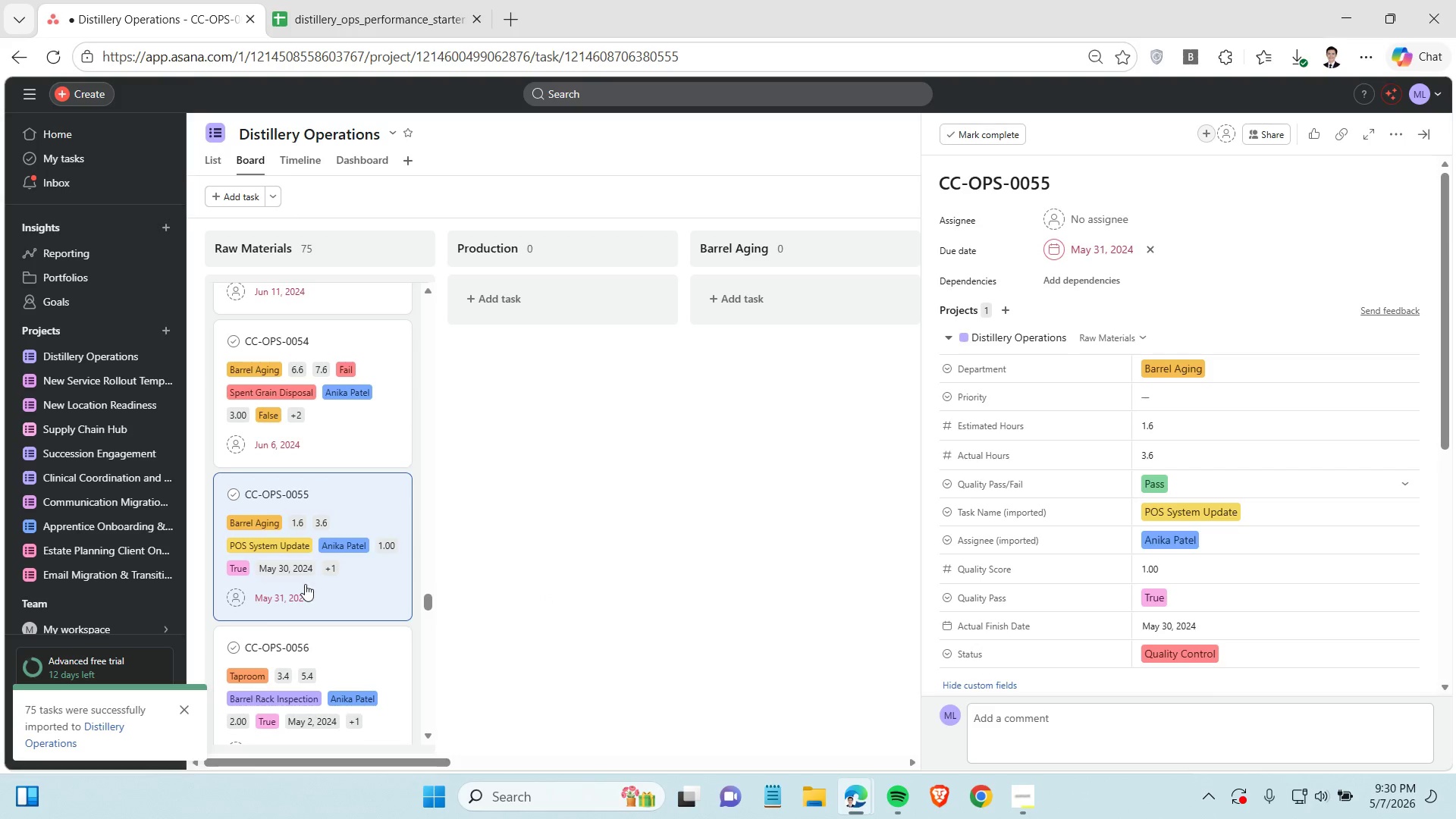 
scroll: coordinate [305, 584], scroll_direction: down, amount: 2.0
 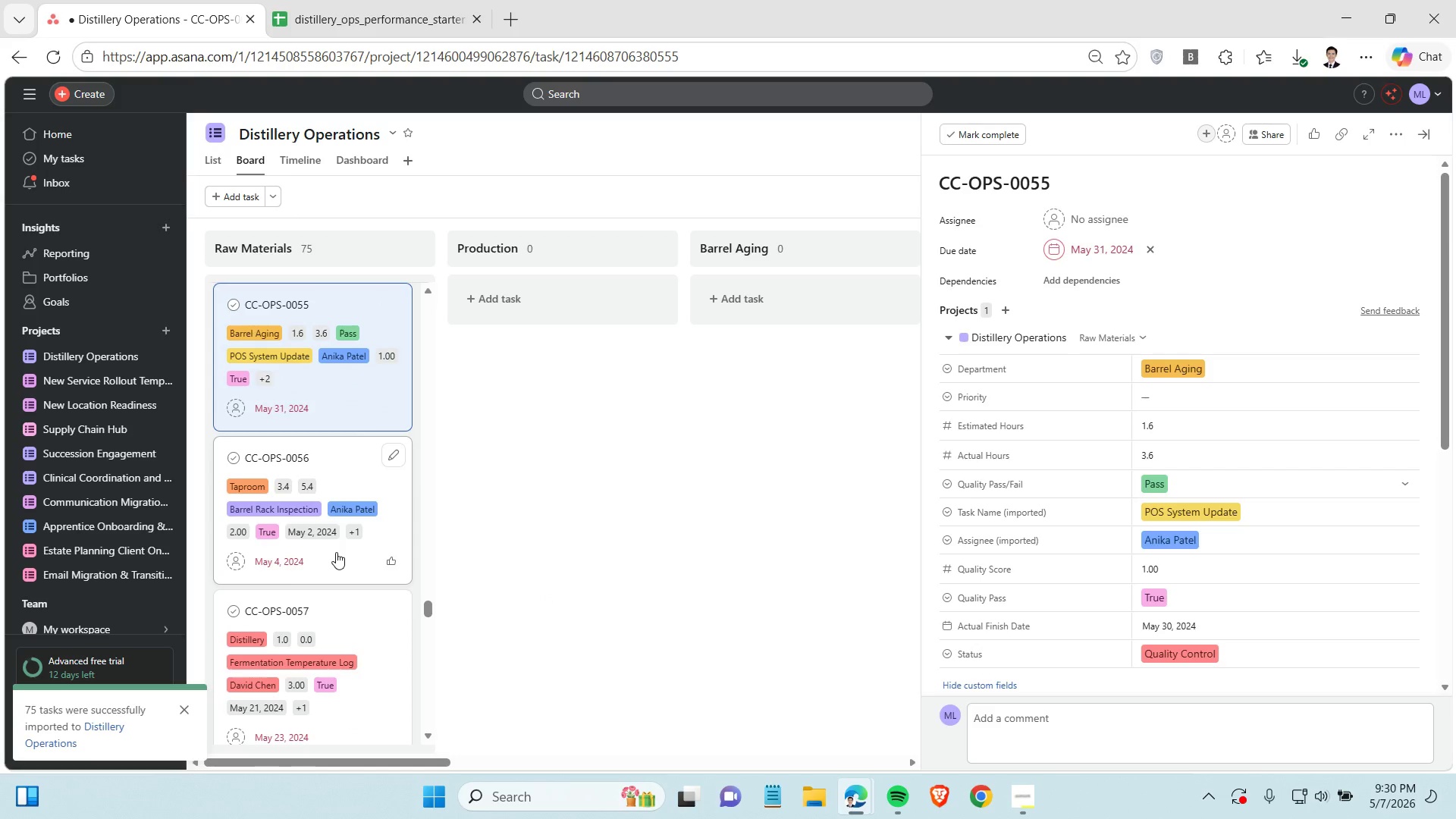 
left_click([336, 552])
 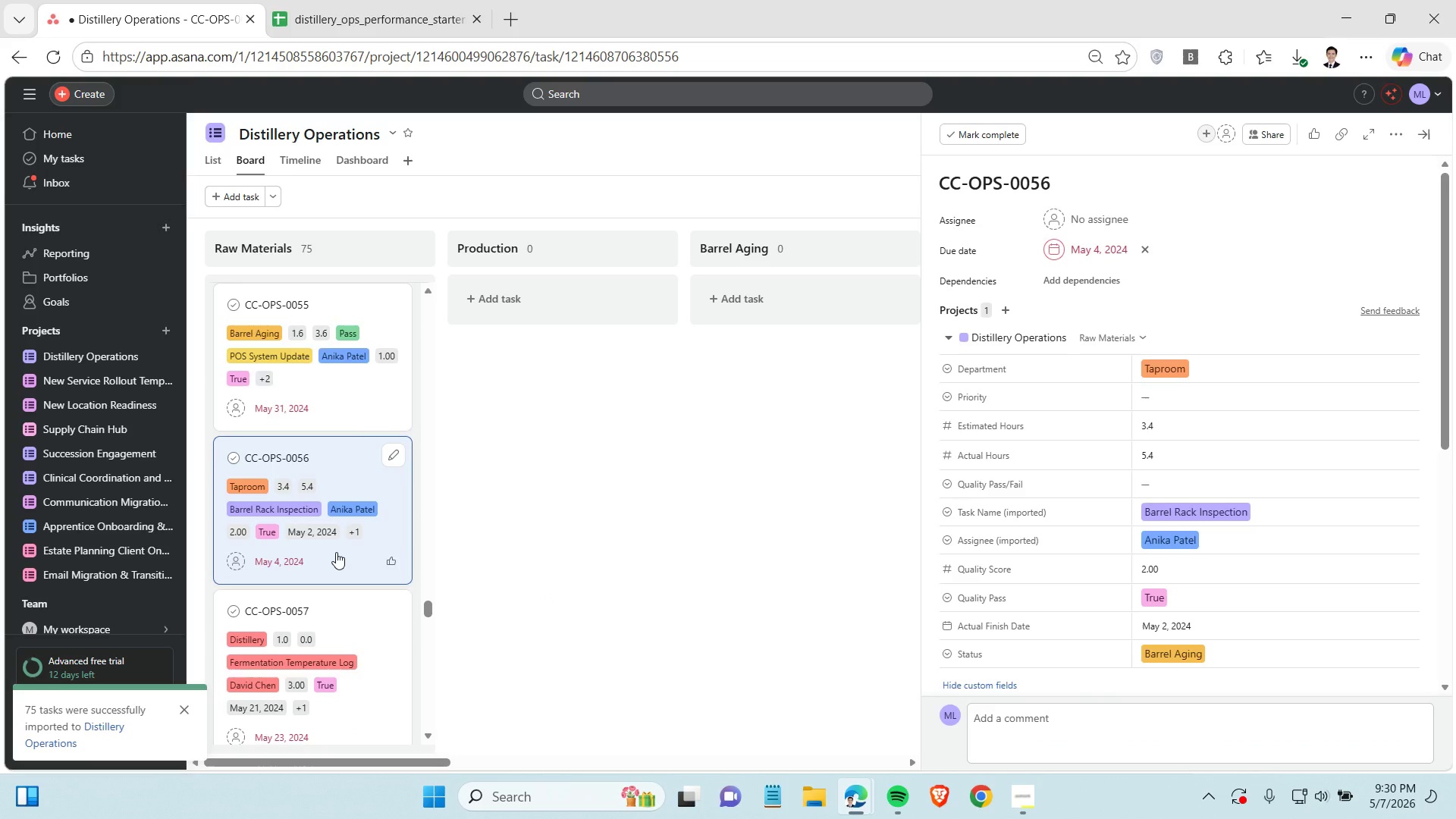 
wait(12.81)
 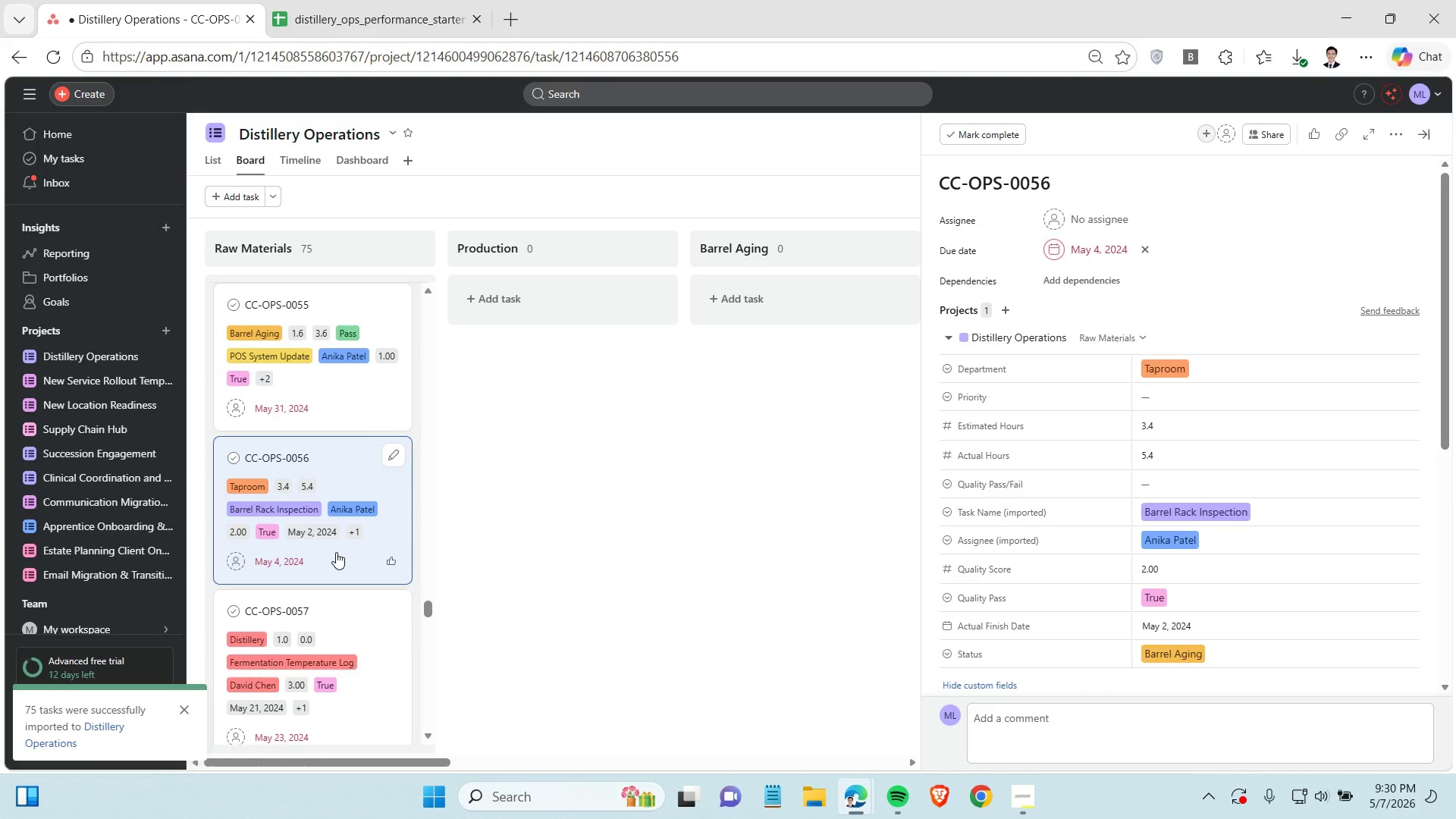 
mouse_move([993, 796])
 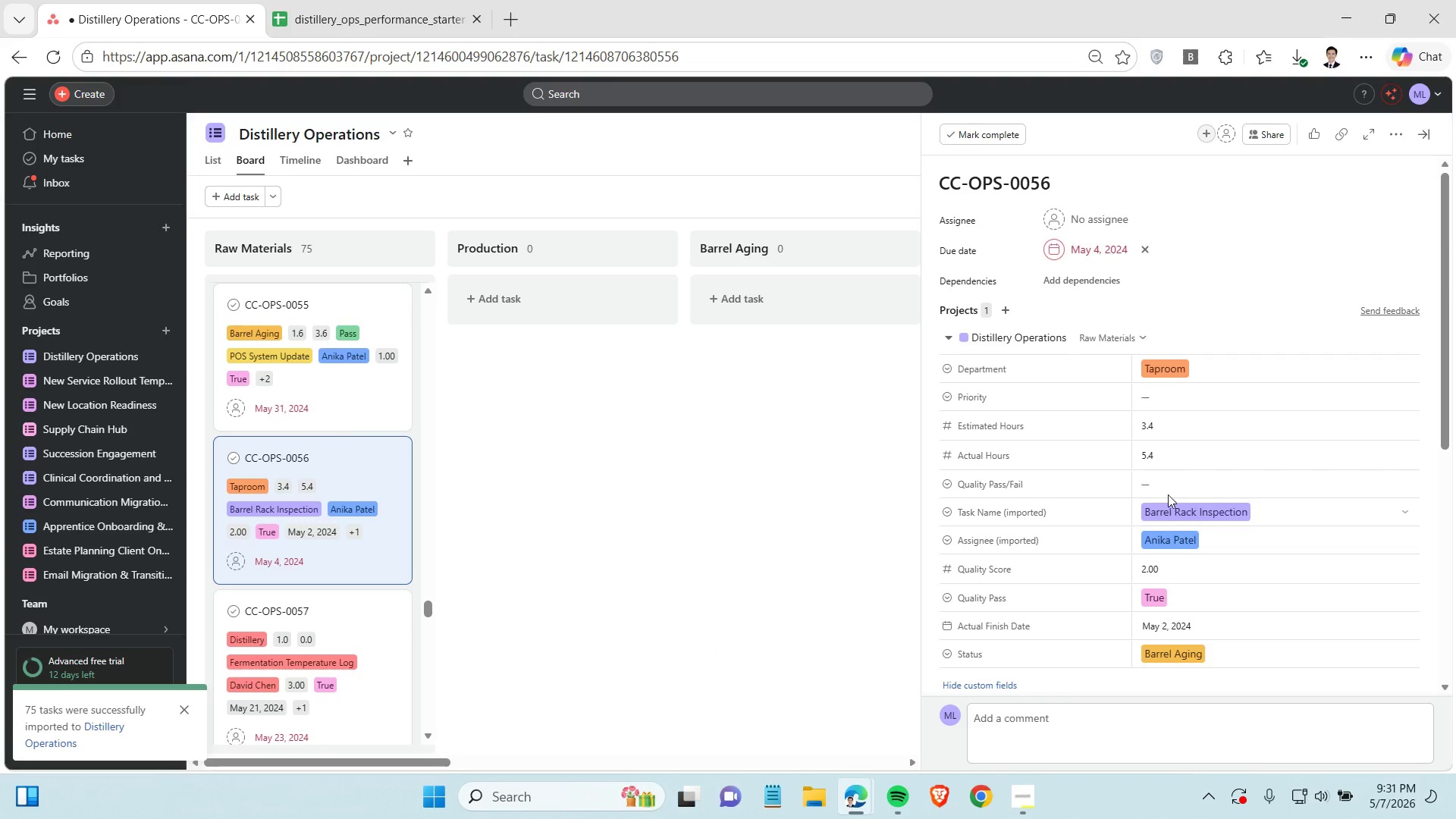 
left_click([1168, 486])
 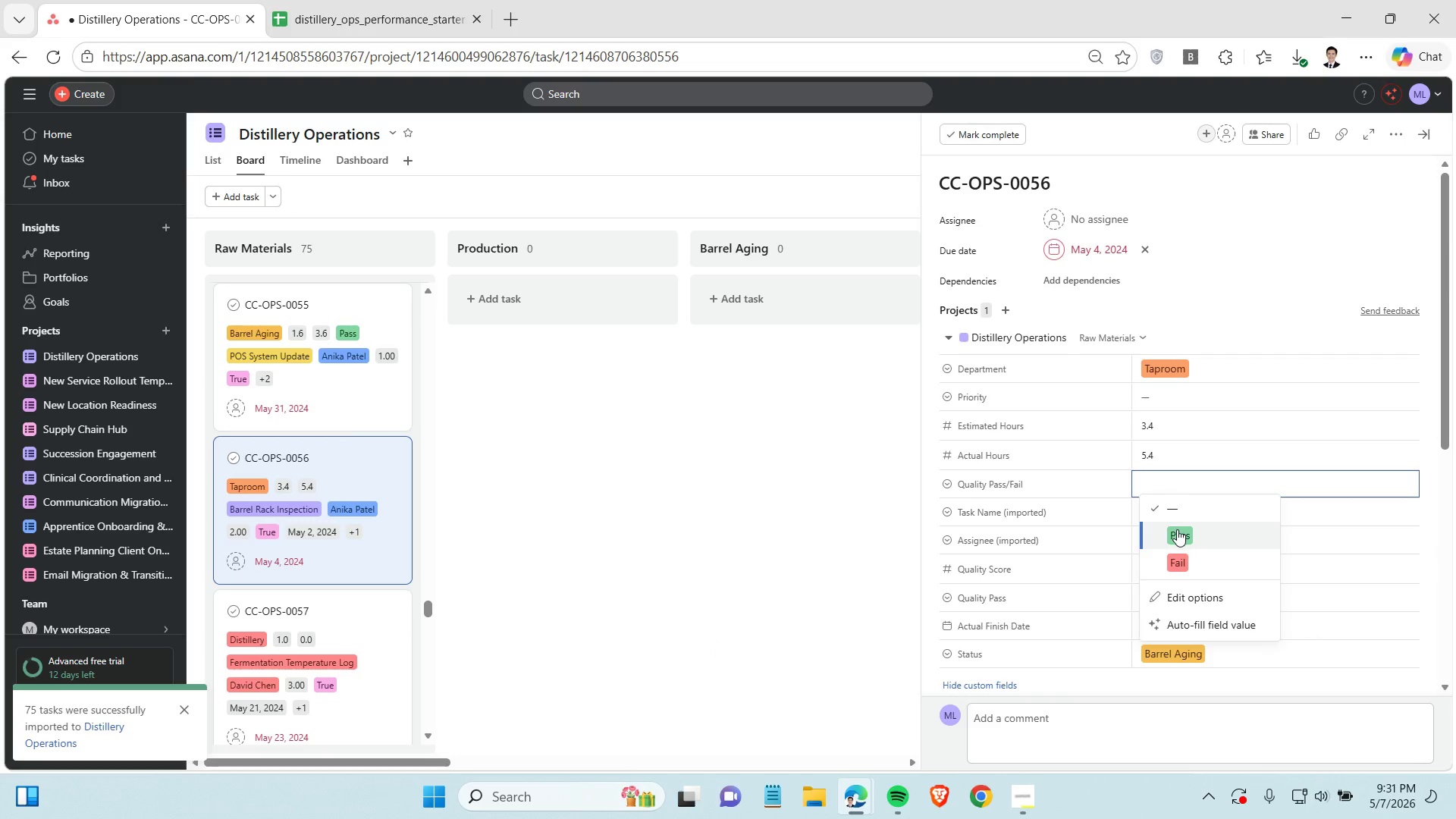 
left_click([1177, 529])
 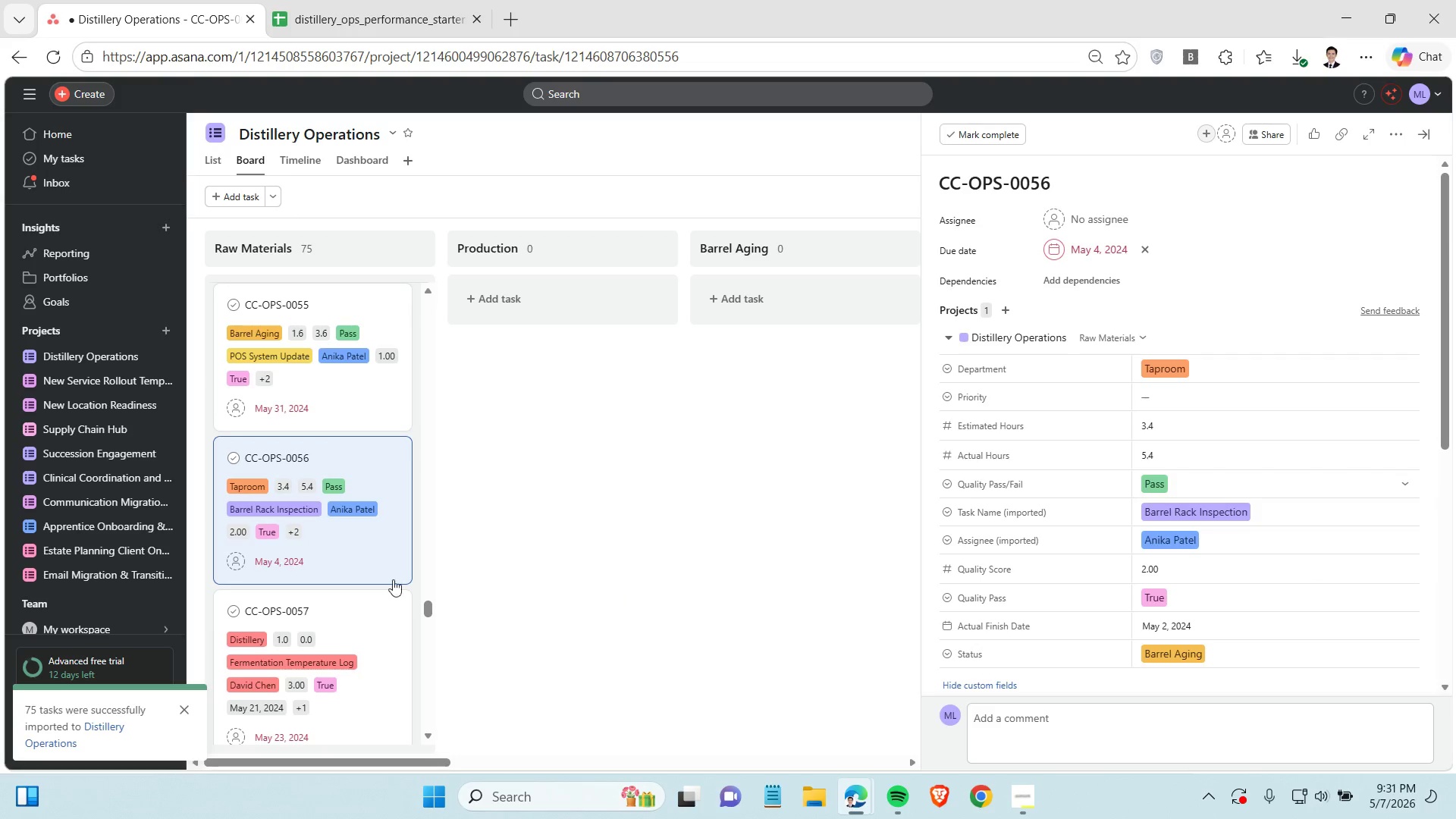 
scroll: coordinate [341, 555], scroll_direction: down, amount: 1.0
 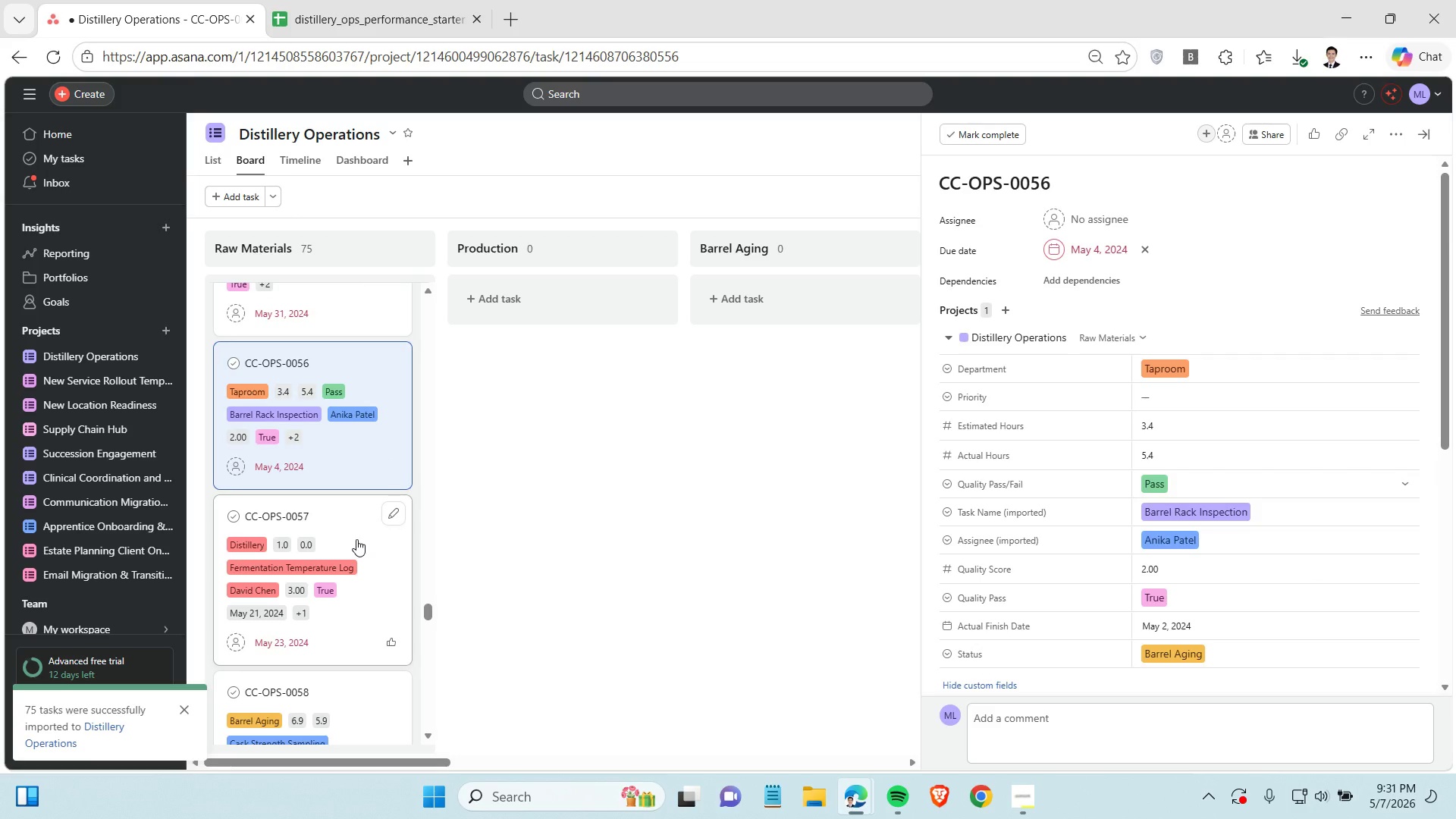 
left_click([356, 539])
 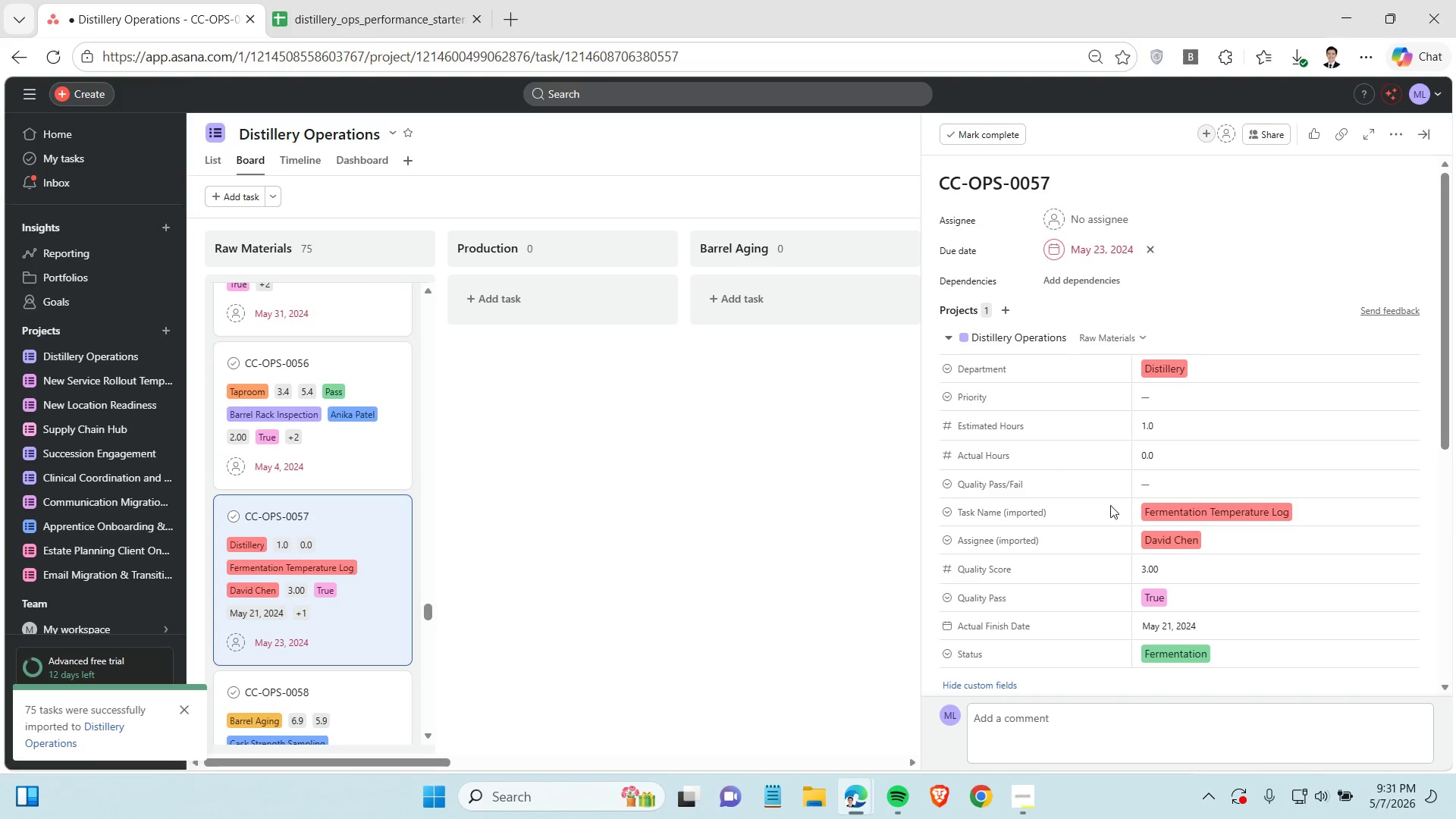 
wait(9.55)
 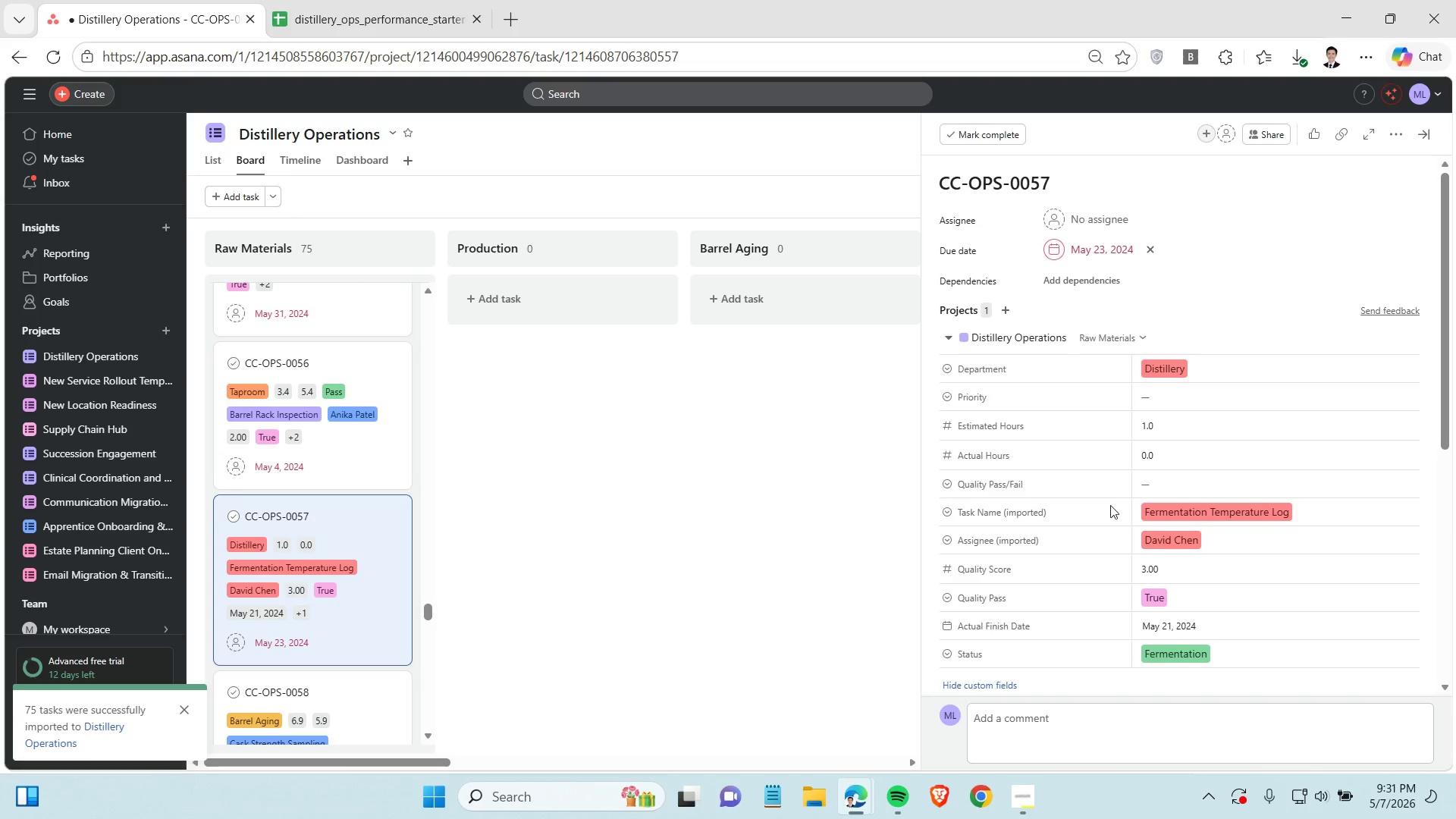 
left_click([1219, 488])
 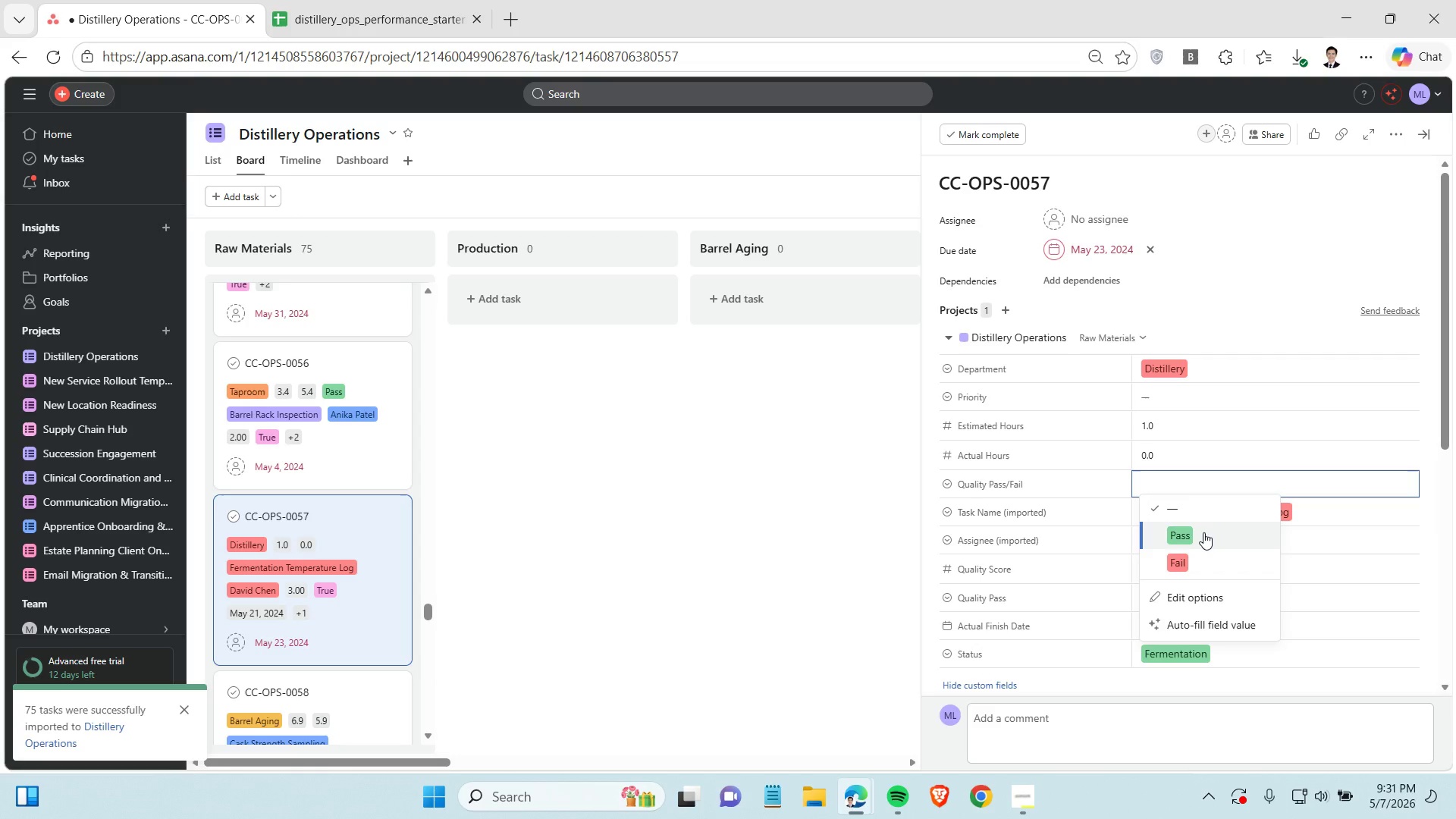 
left_click([1203, 532])
 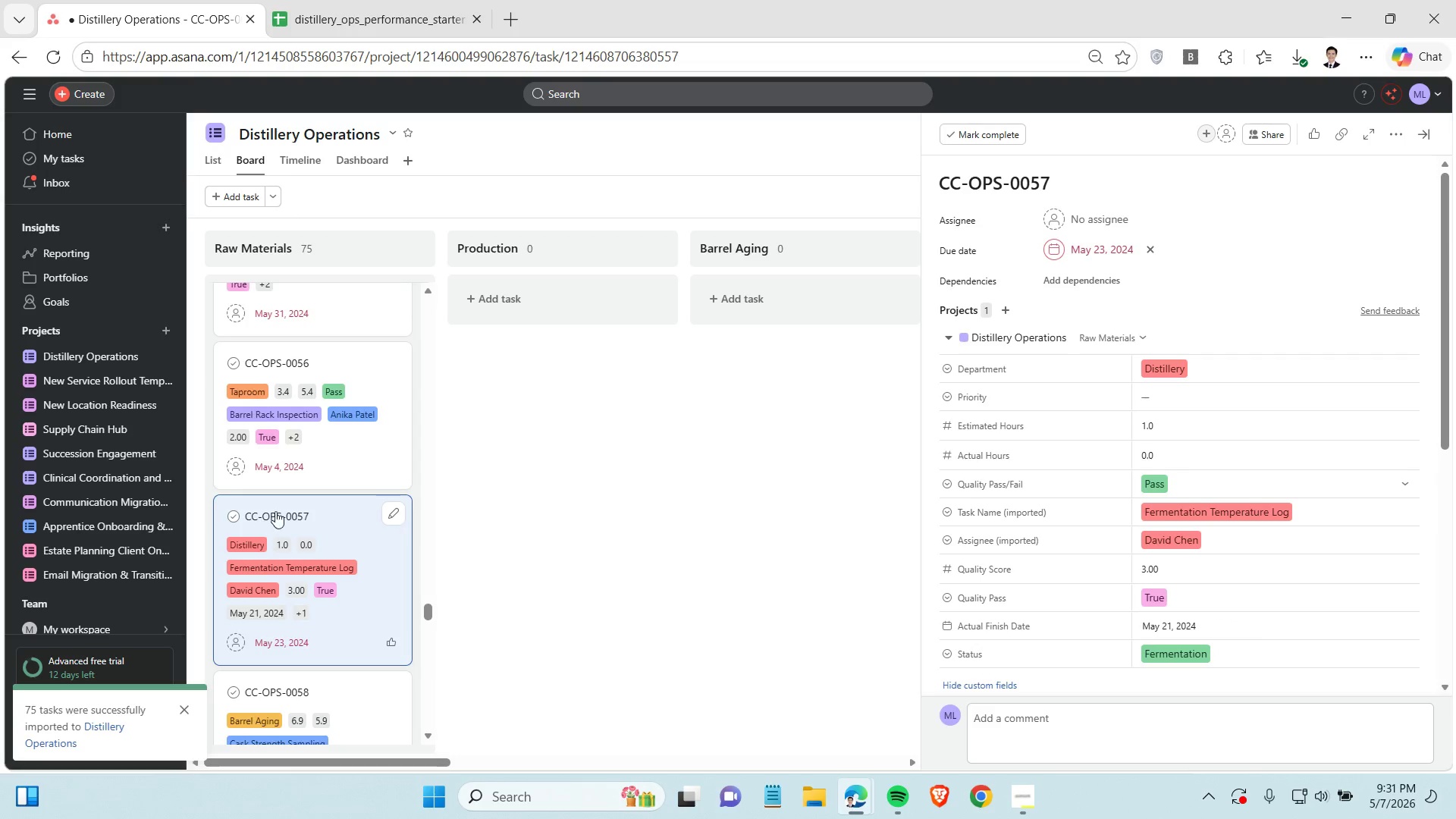 
scroll: coordinate [281, 510], scroll_direction: down, amount: 2.0
 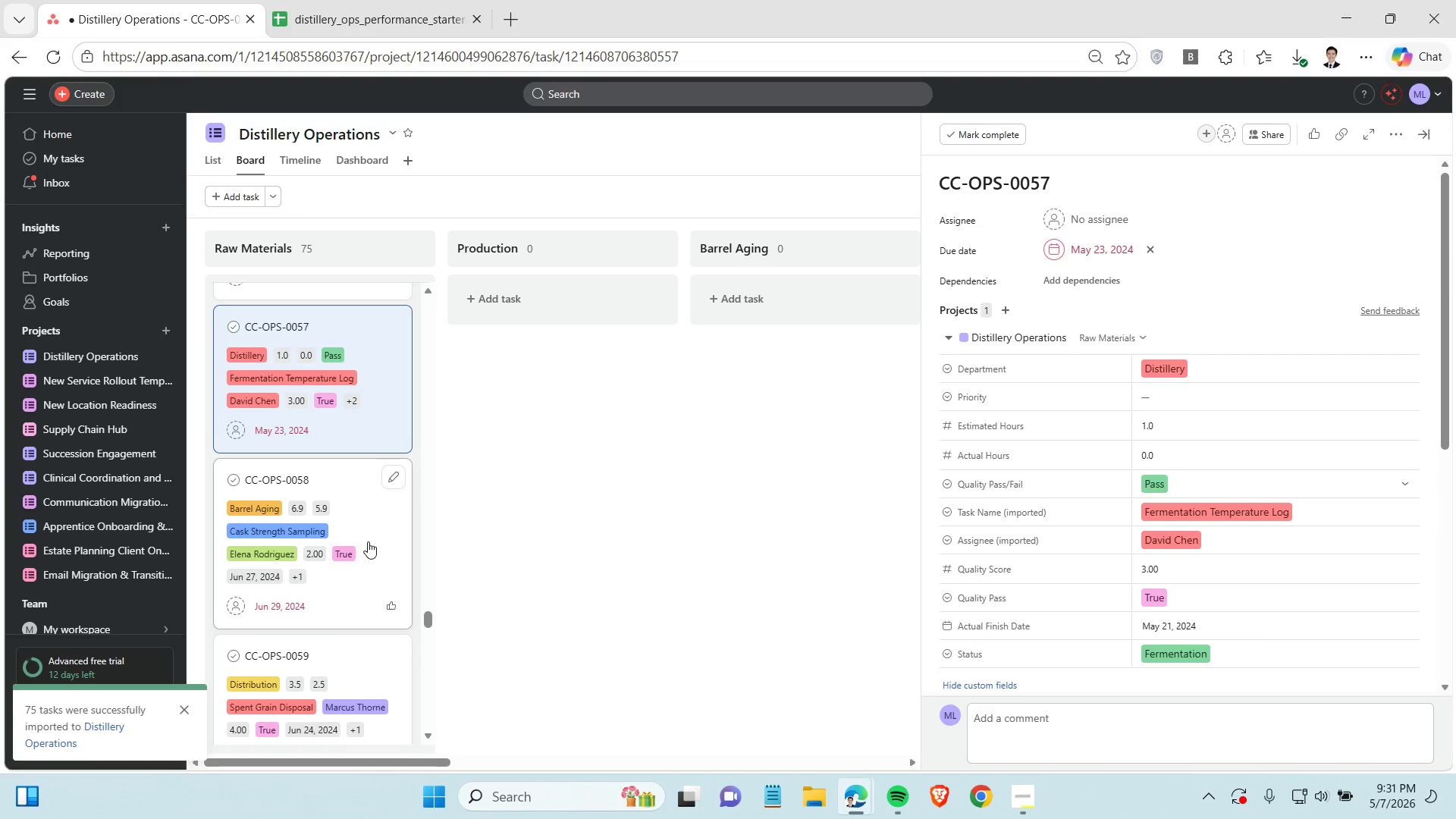 
left_click([380, 538])
 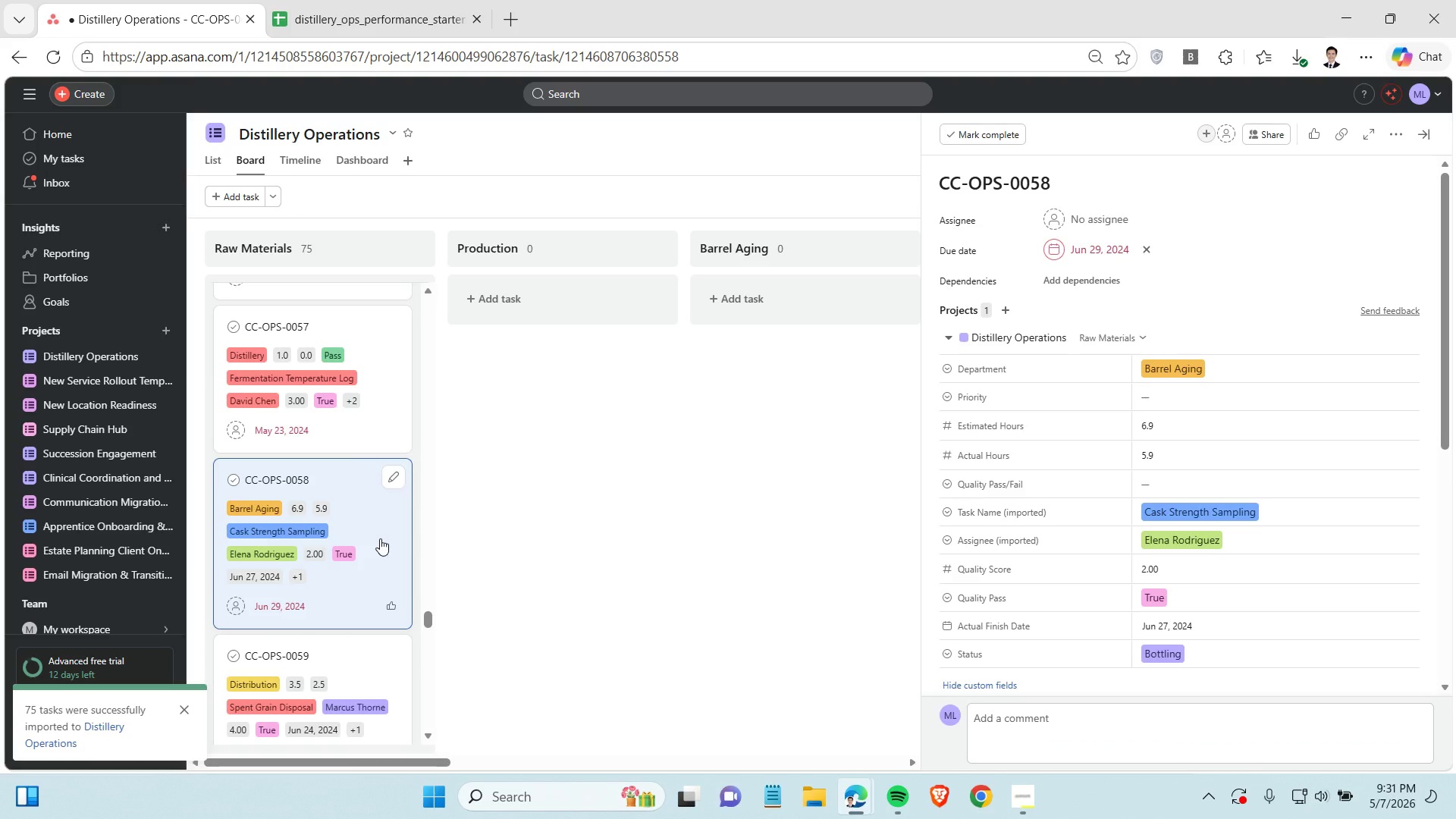 
wait(7.09)
 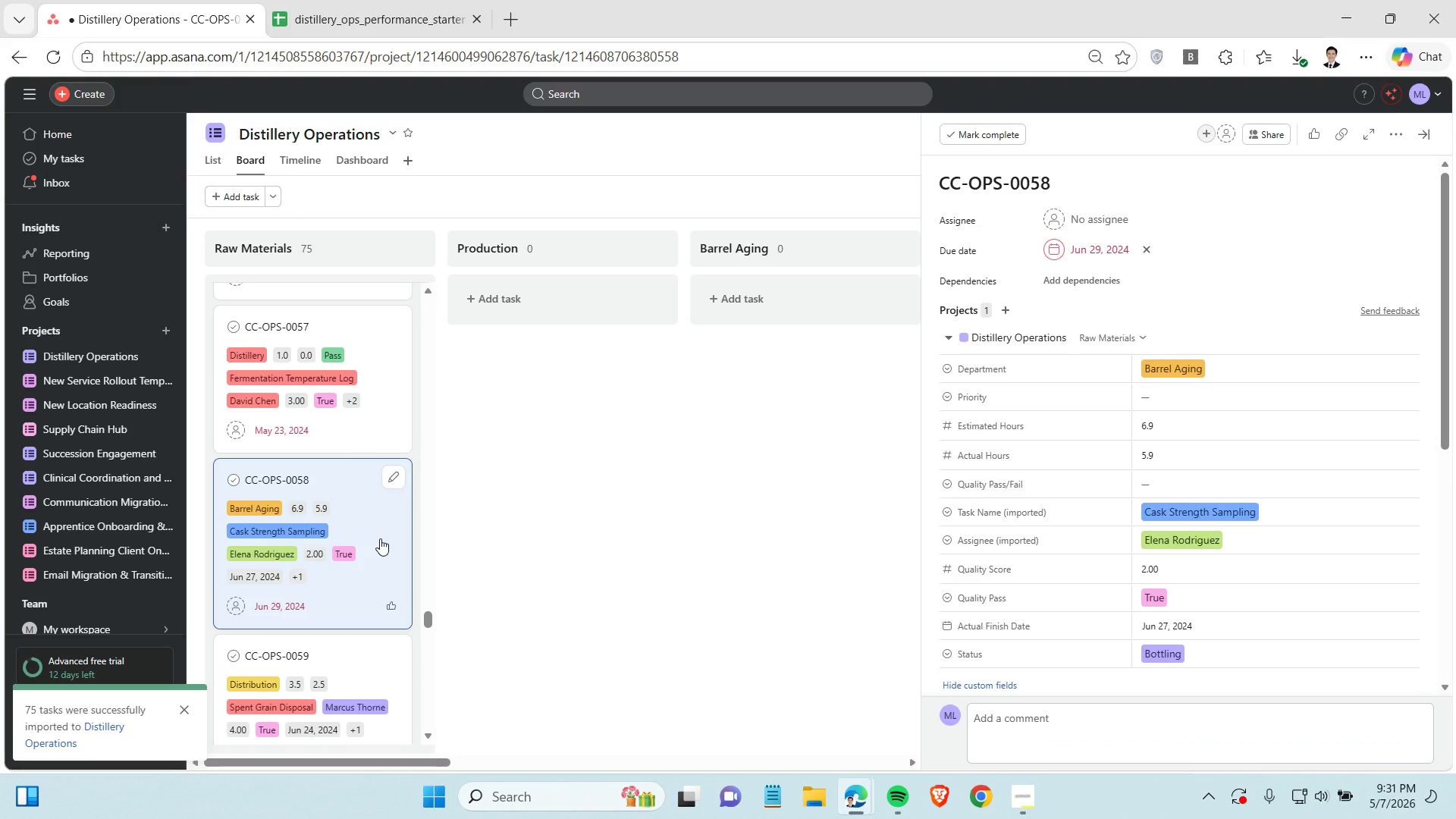 
left_click([1169, 488])
 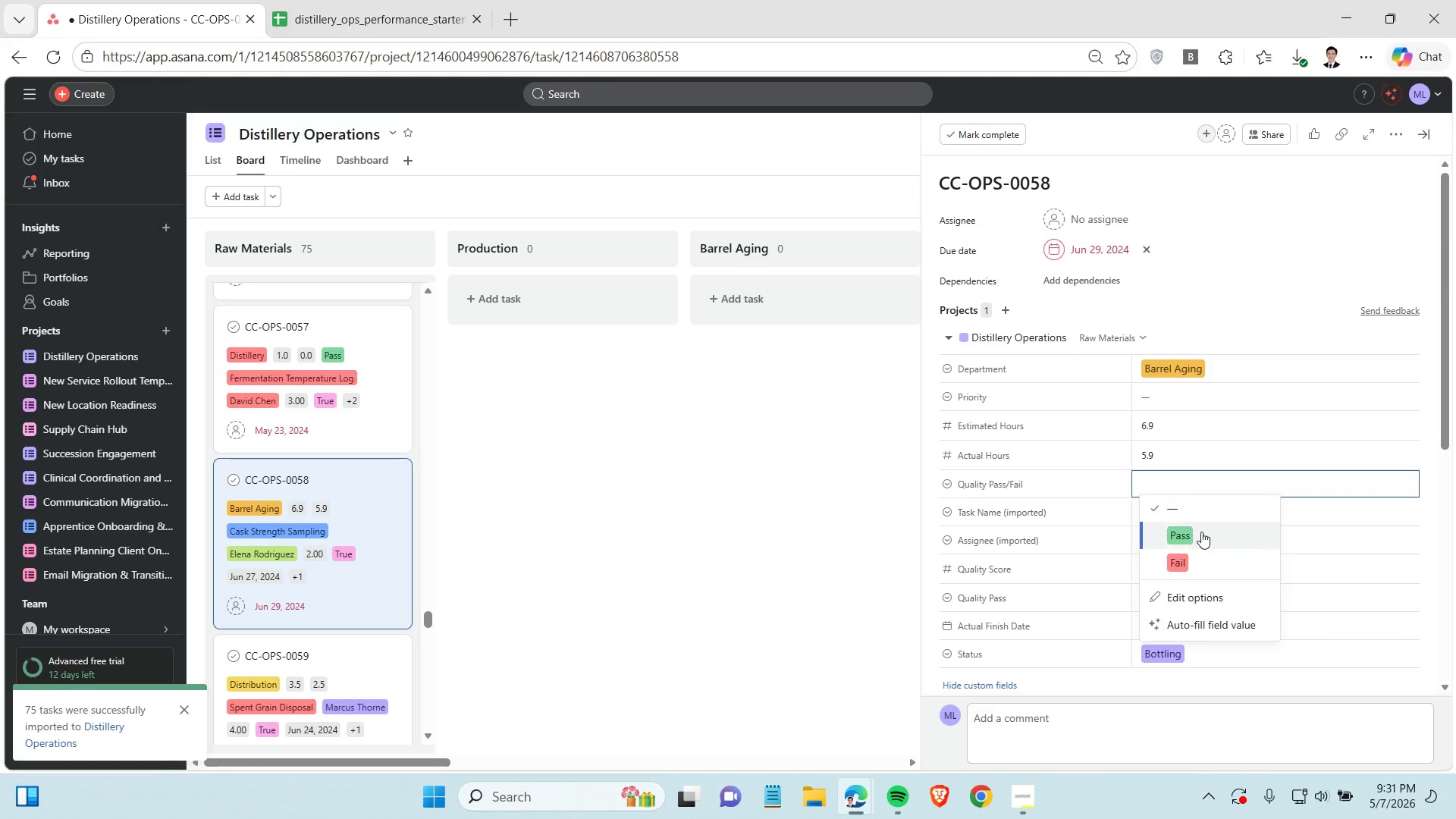 
left_click([1201, 532])
 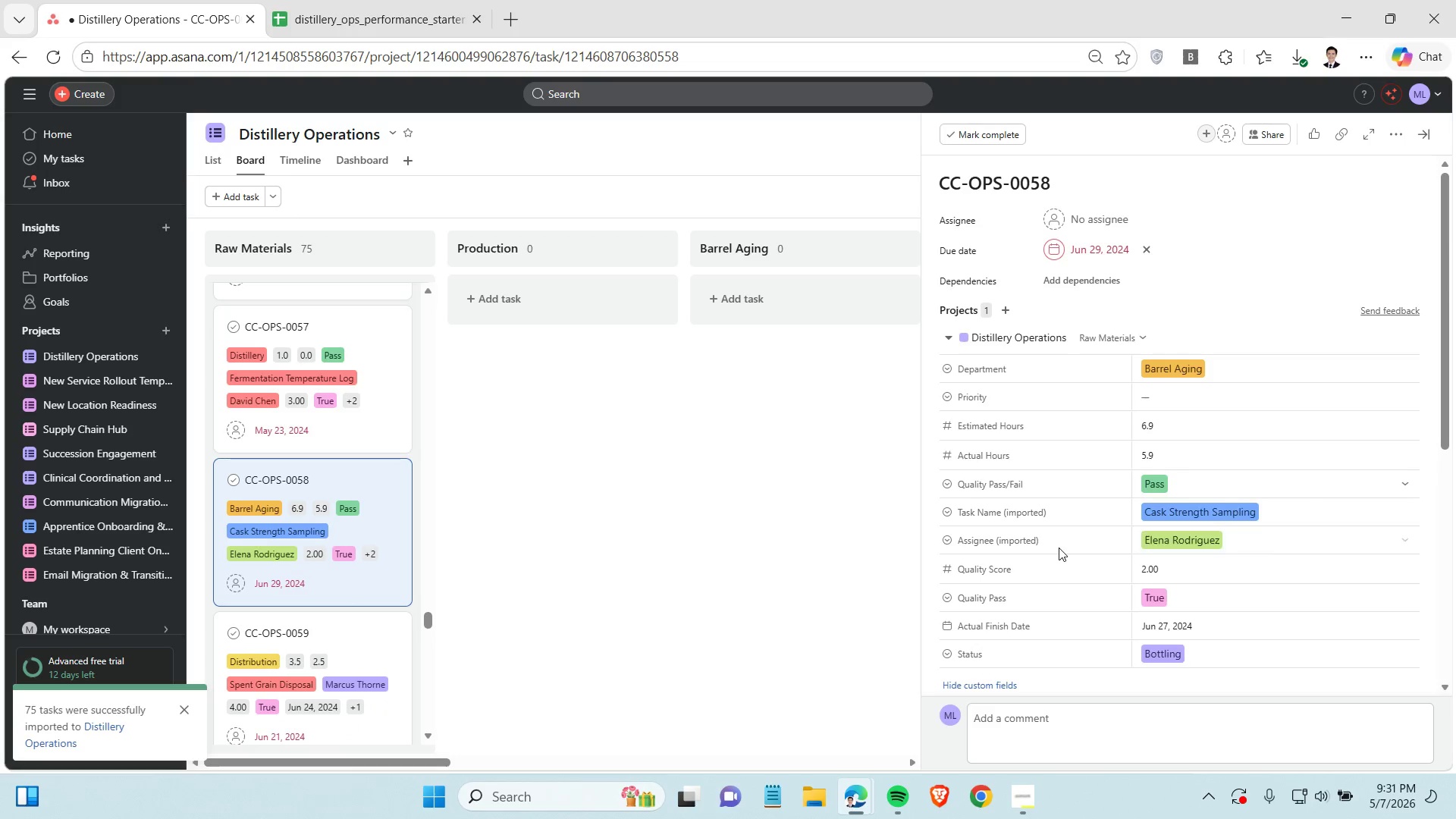 
scroll: coordinate [336, 562], scroll_direction: down, amount: 1.0
 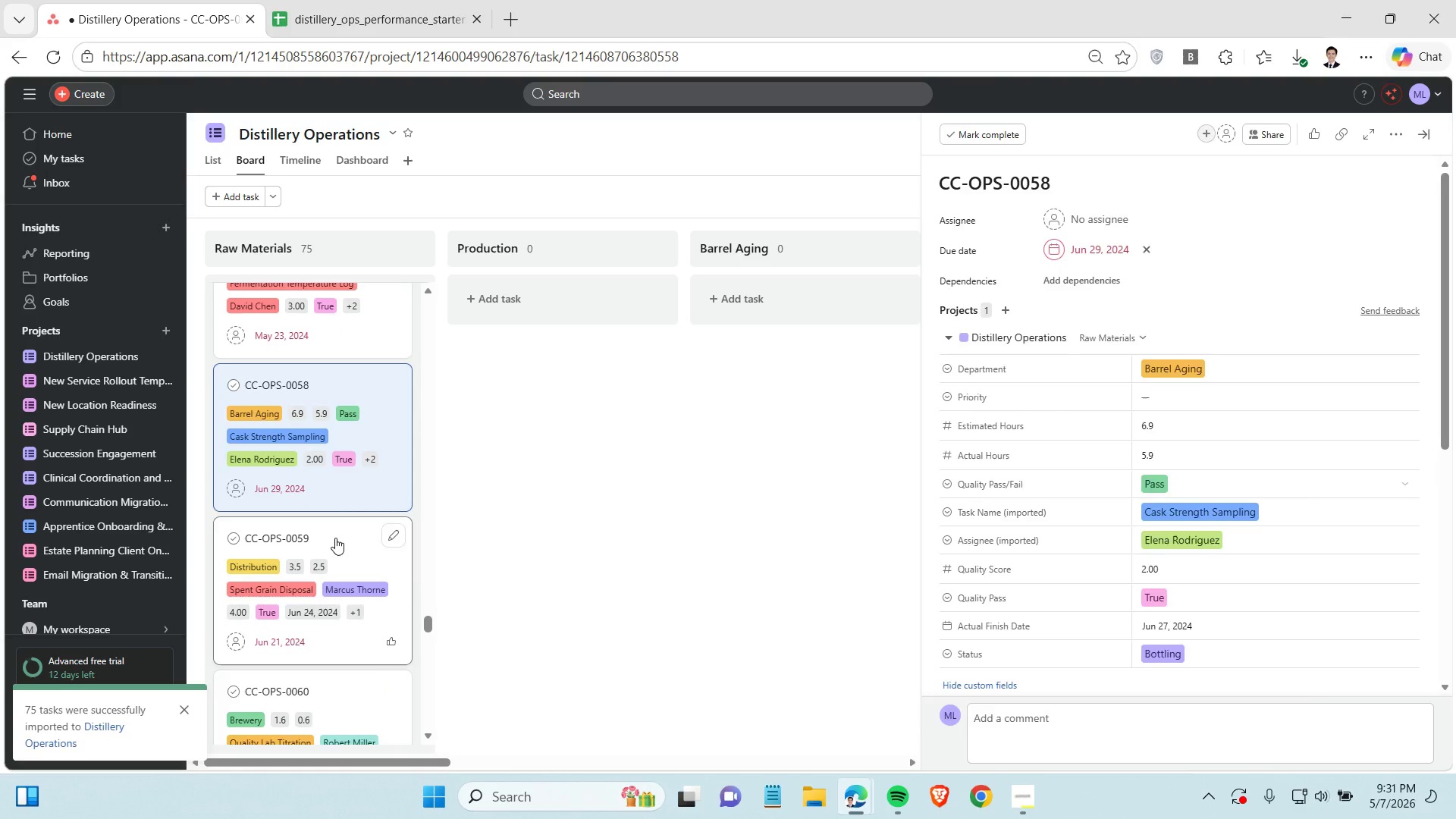 
left_click([335, 538])
 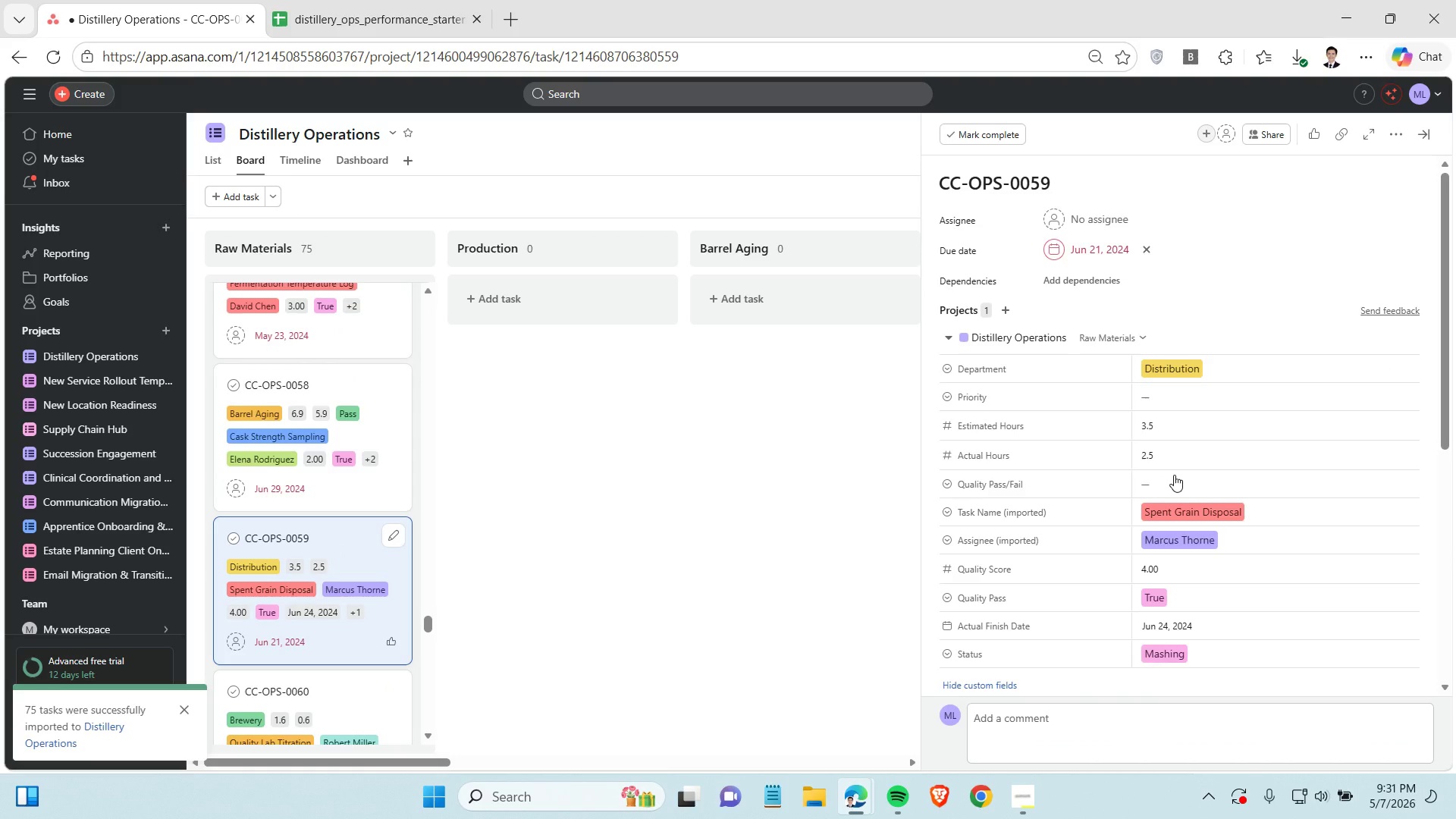 
left_click([1174, 475])
 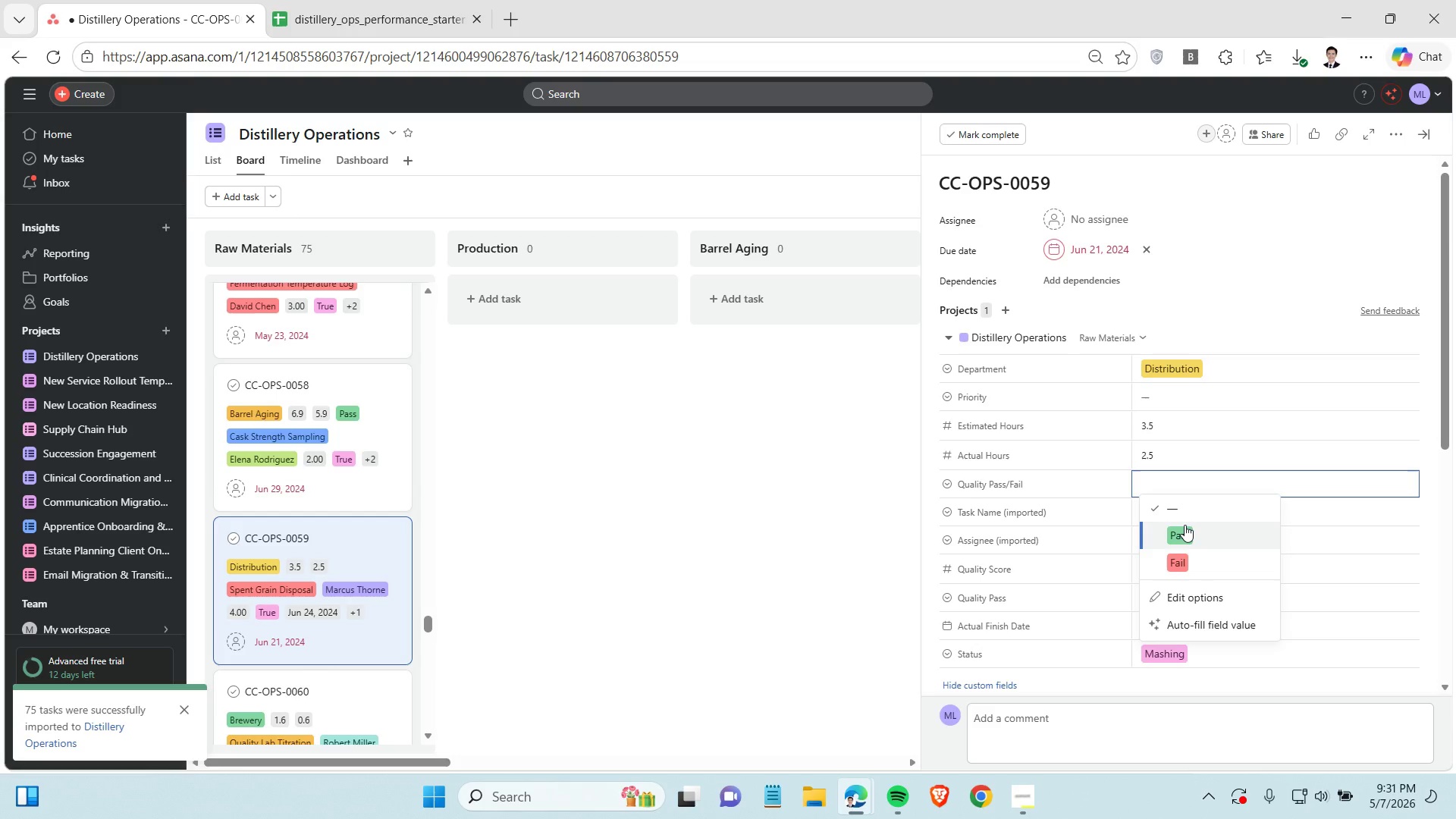 
left_click([1185, 525])
 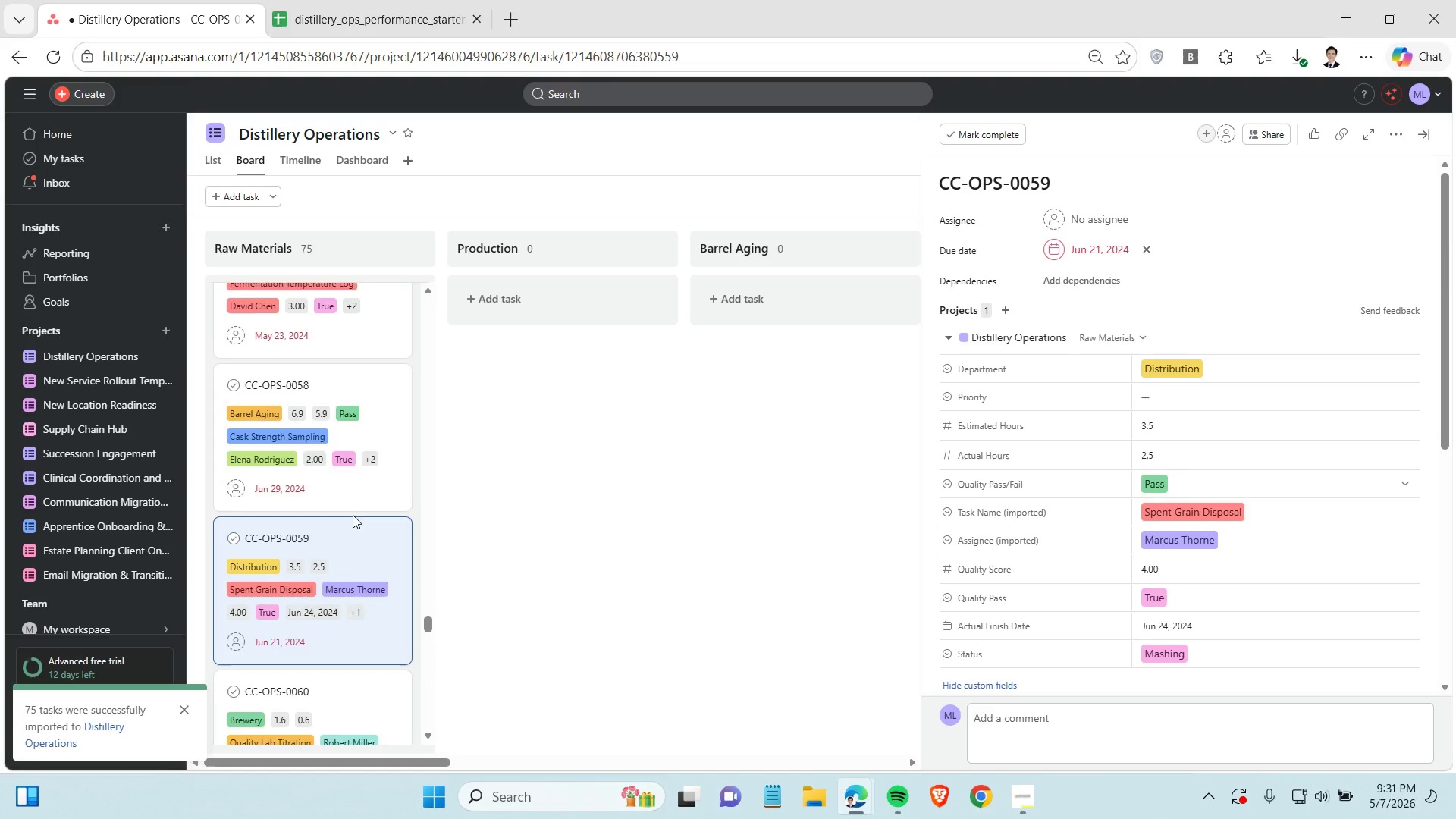 
scroll: coordinate [350, 515], scroll_direction: down, amount: 3.0
 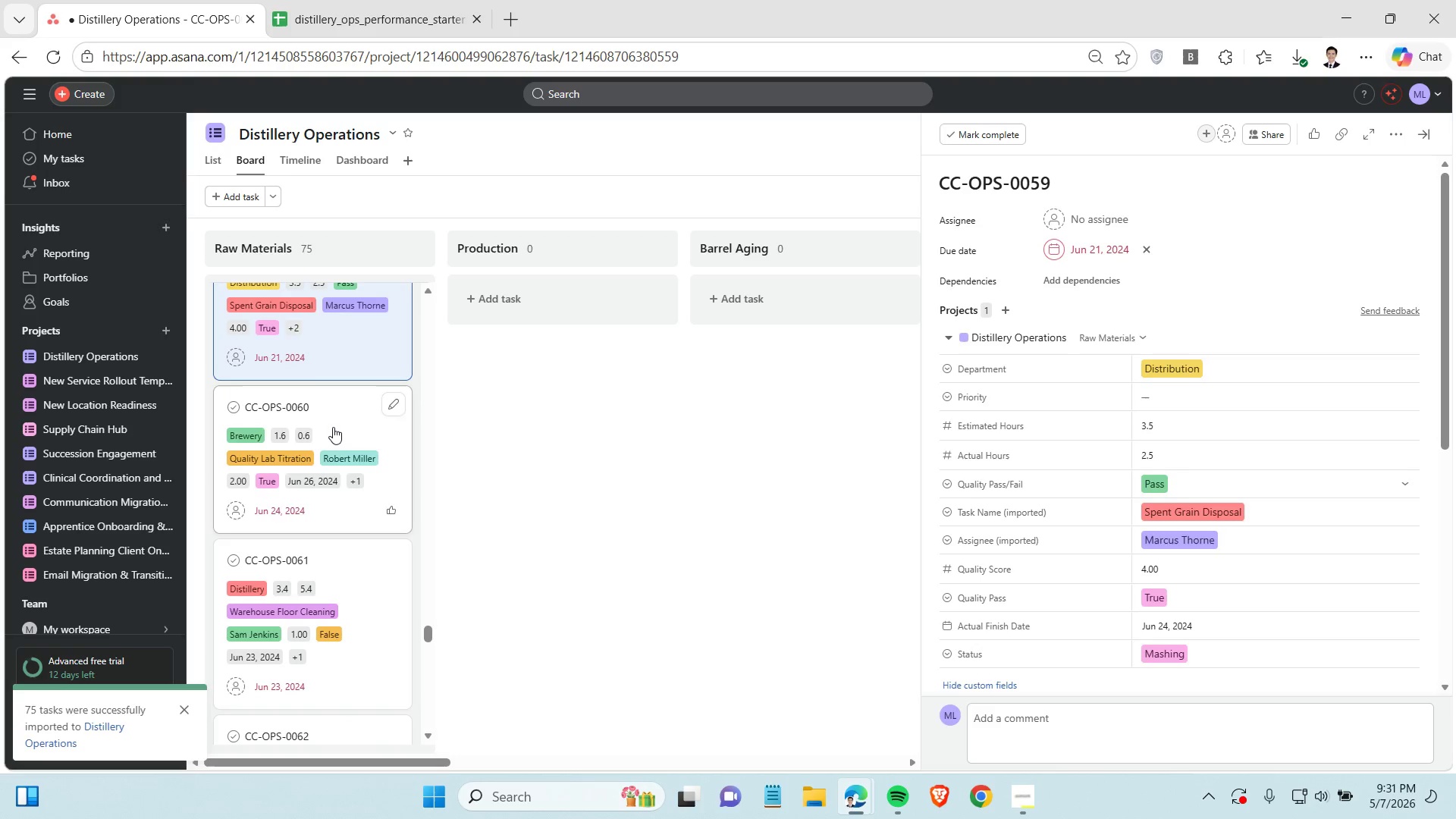 
left_click([333, 427])
 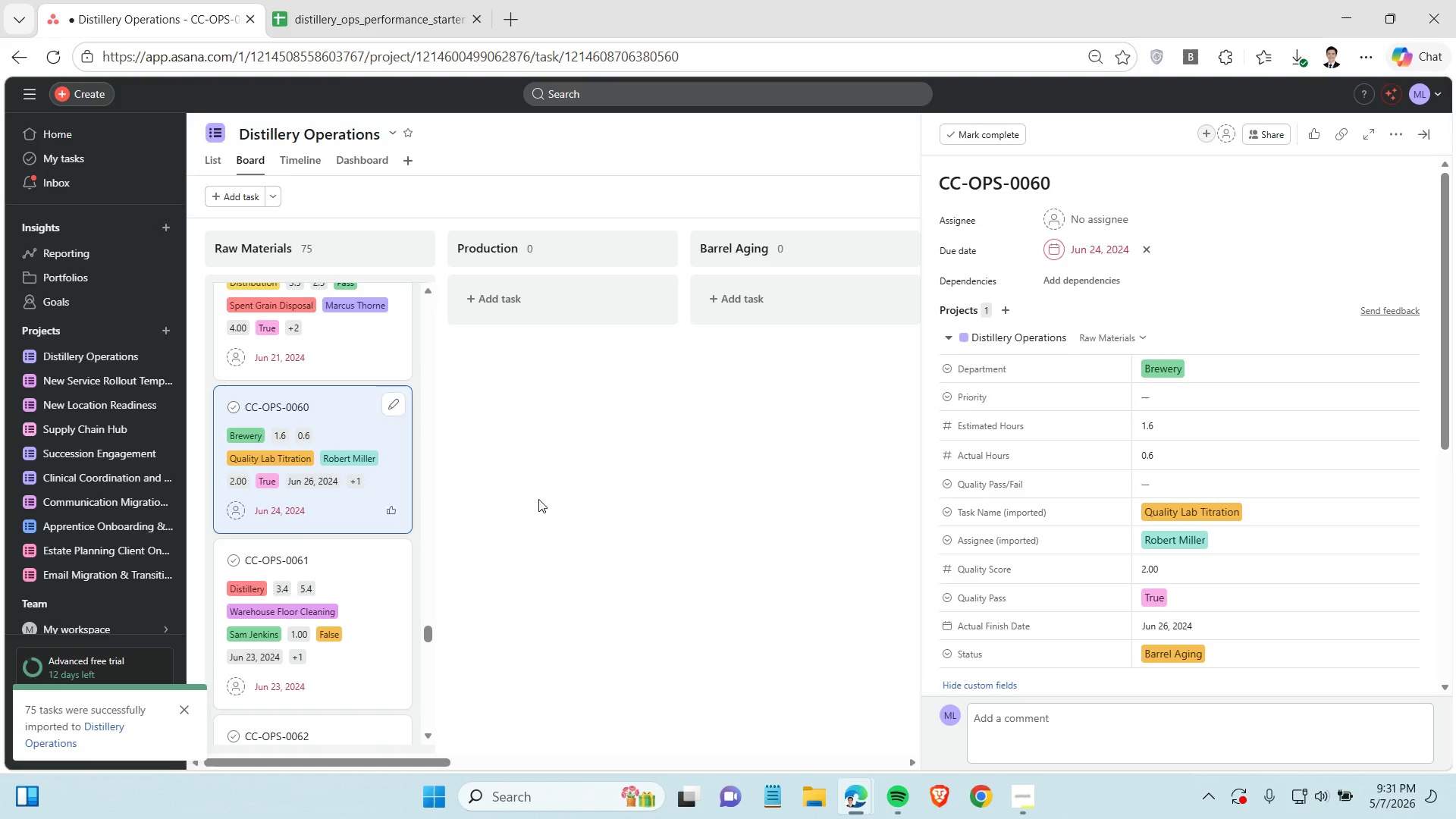 
left_click([1185, 476])
 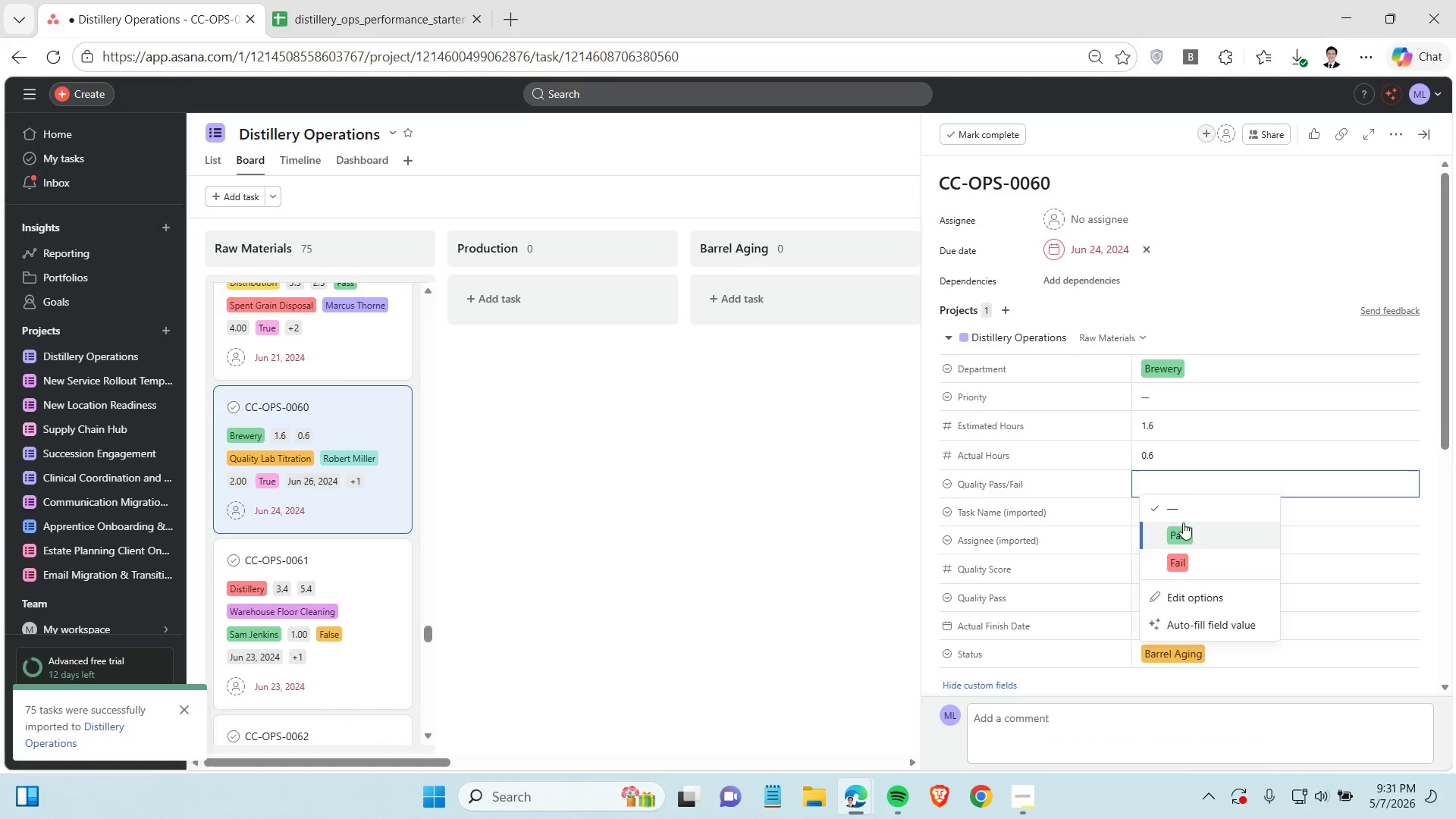 
left_click([1183, 523])
 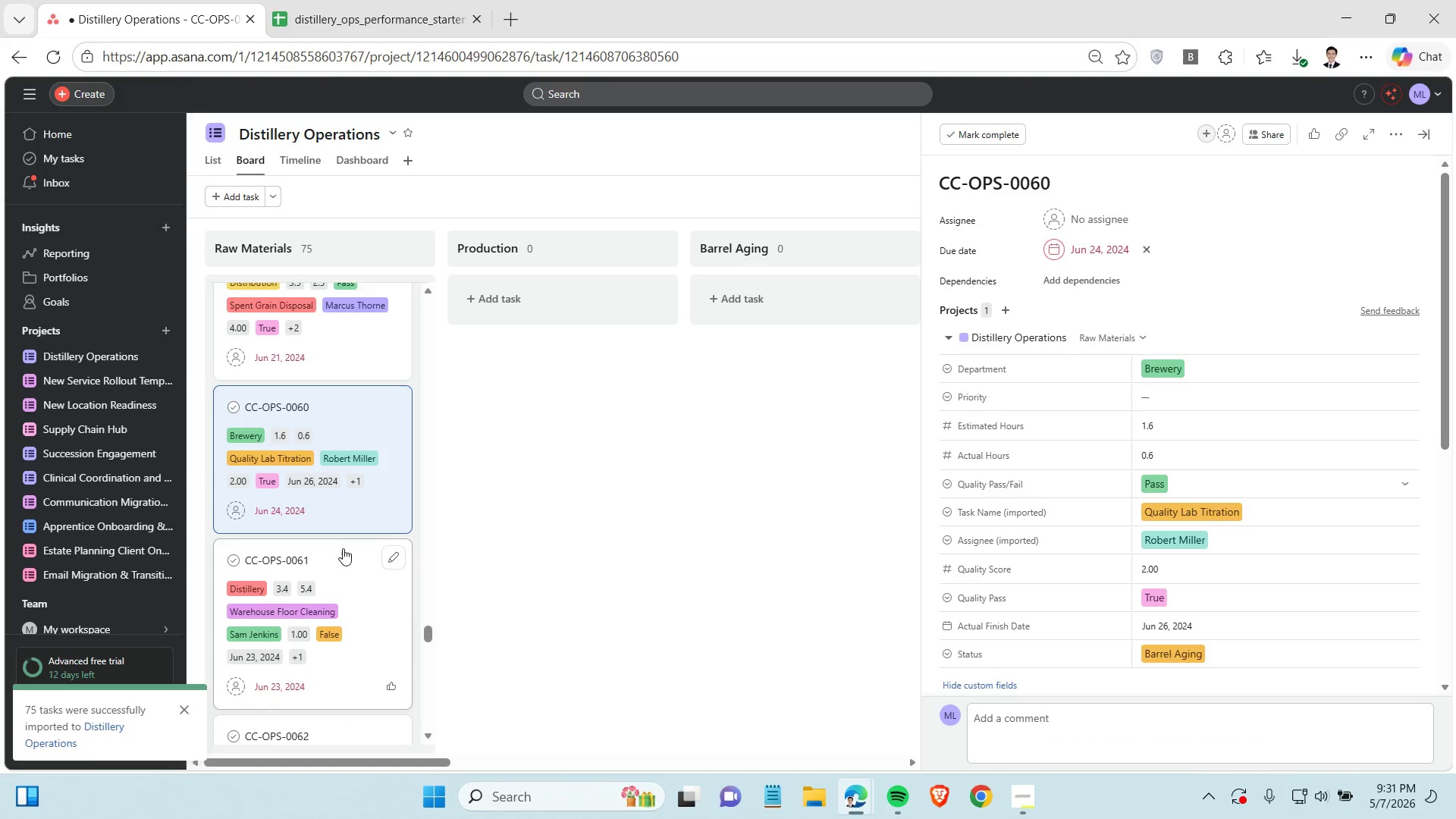 
scroll: coordinate [343, 548], scroll_direction: down, amount: 1.0
 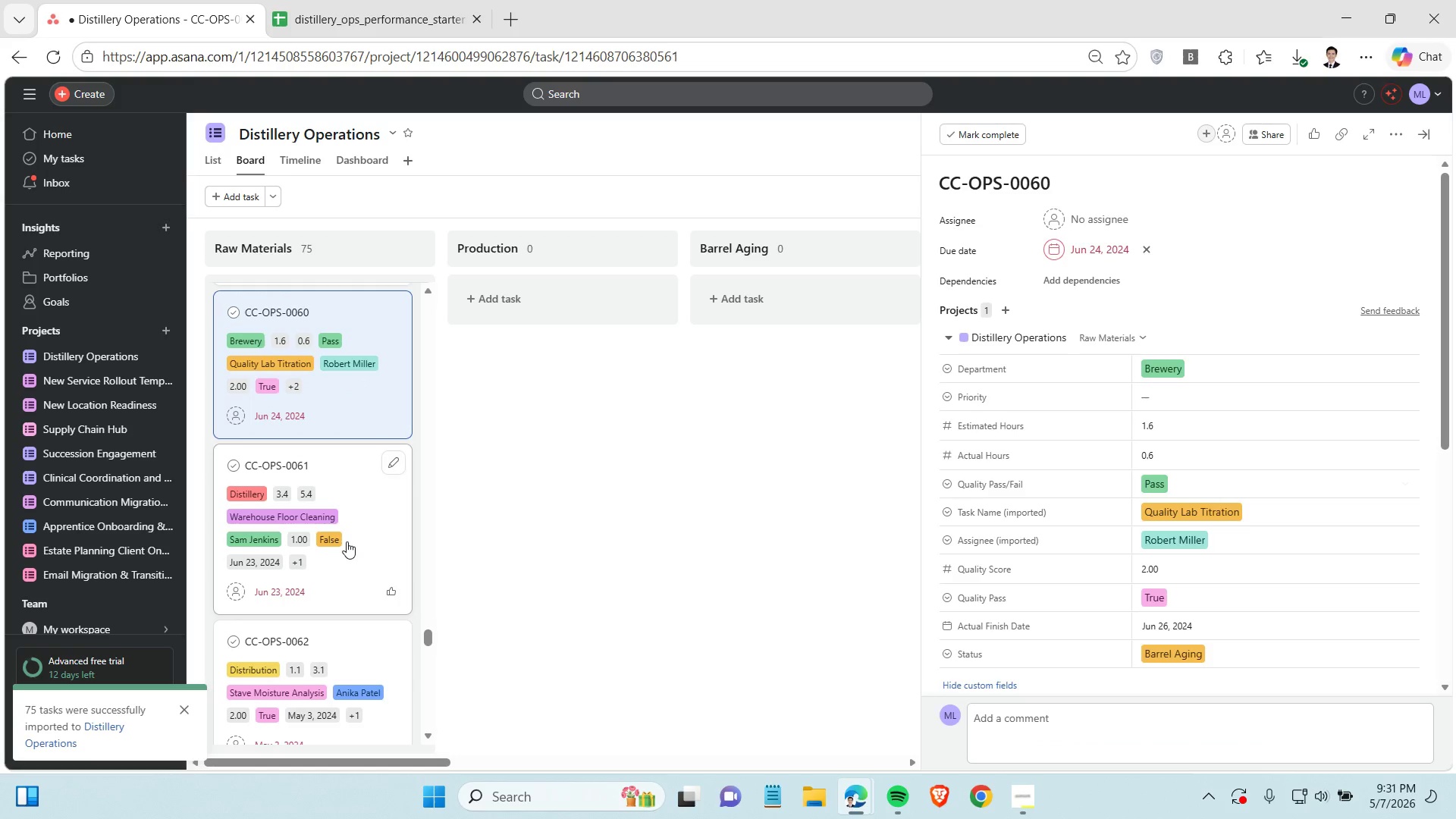 
left_click([347, 541])
 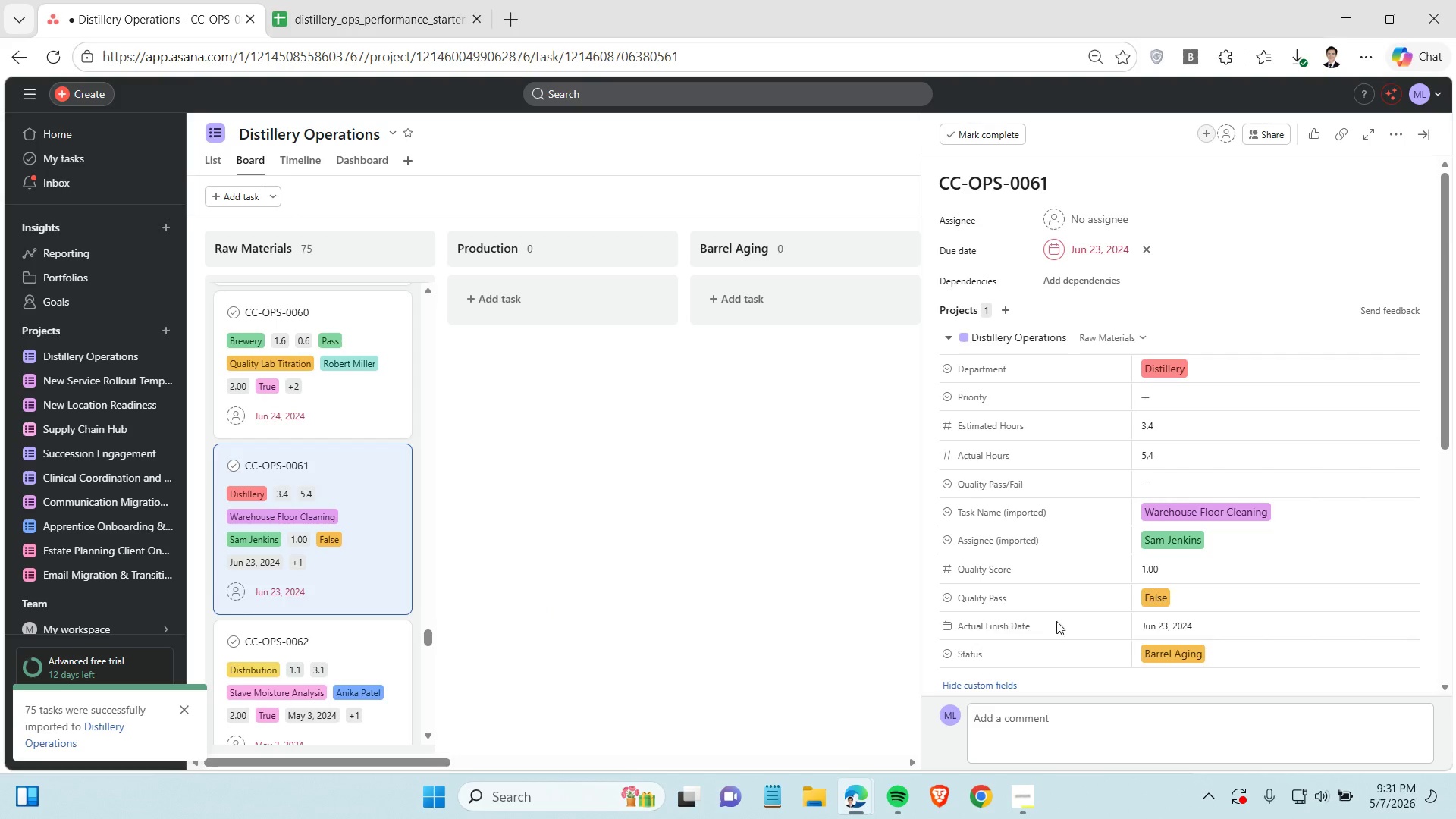 
wait(7.03)
 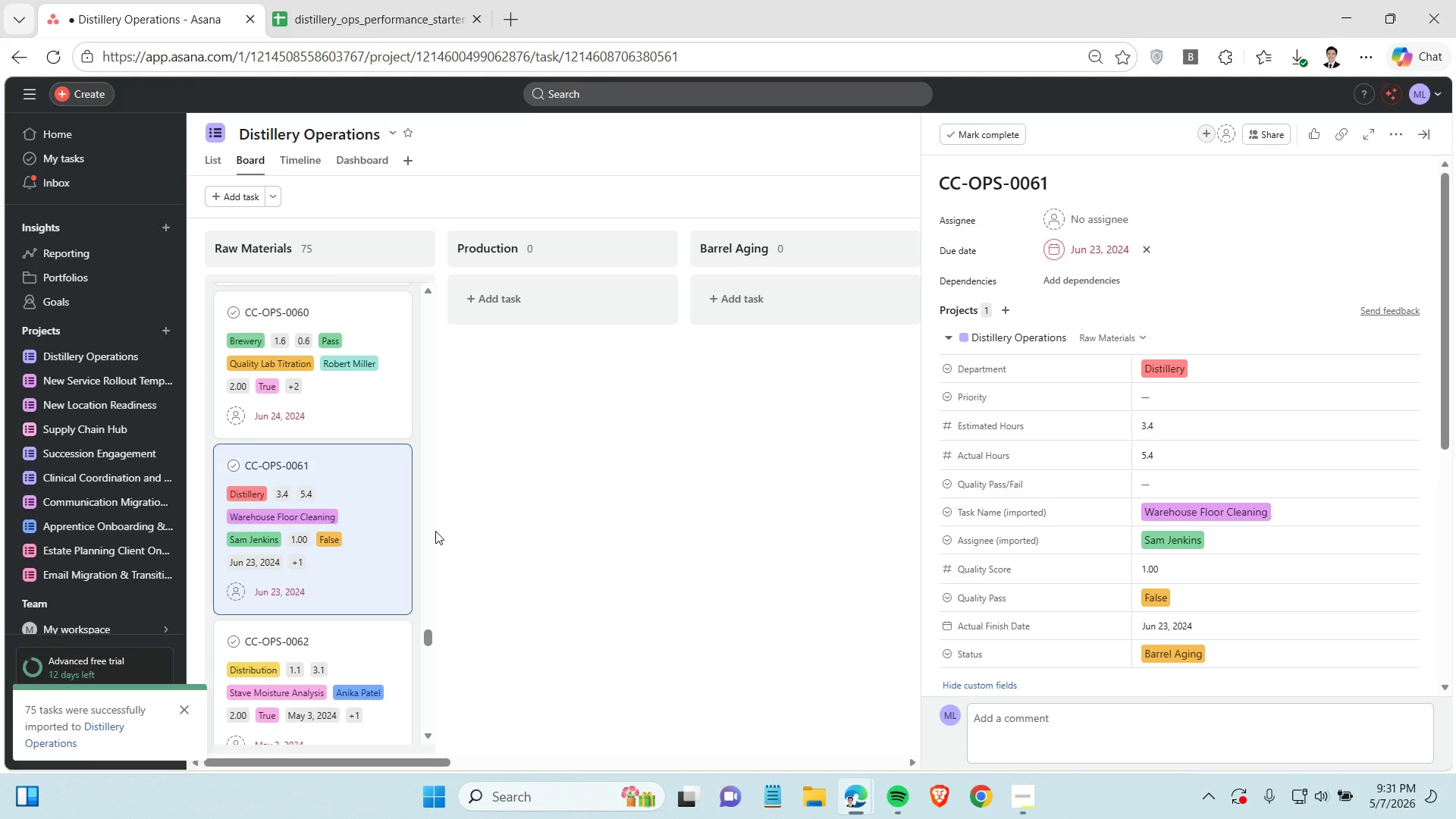 
left_click([1172, 490])
 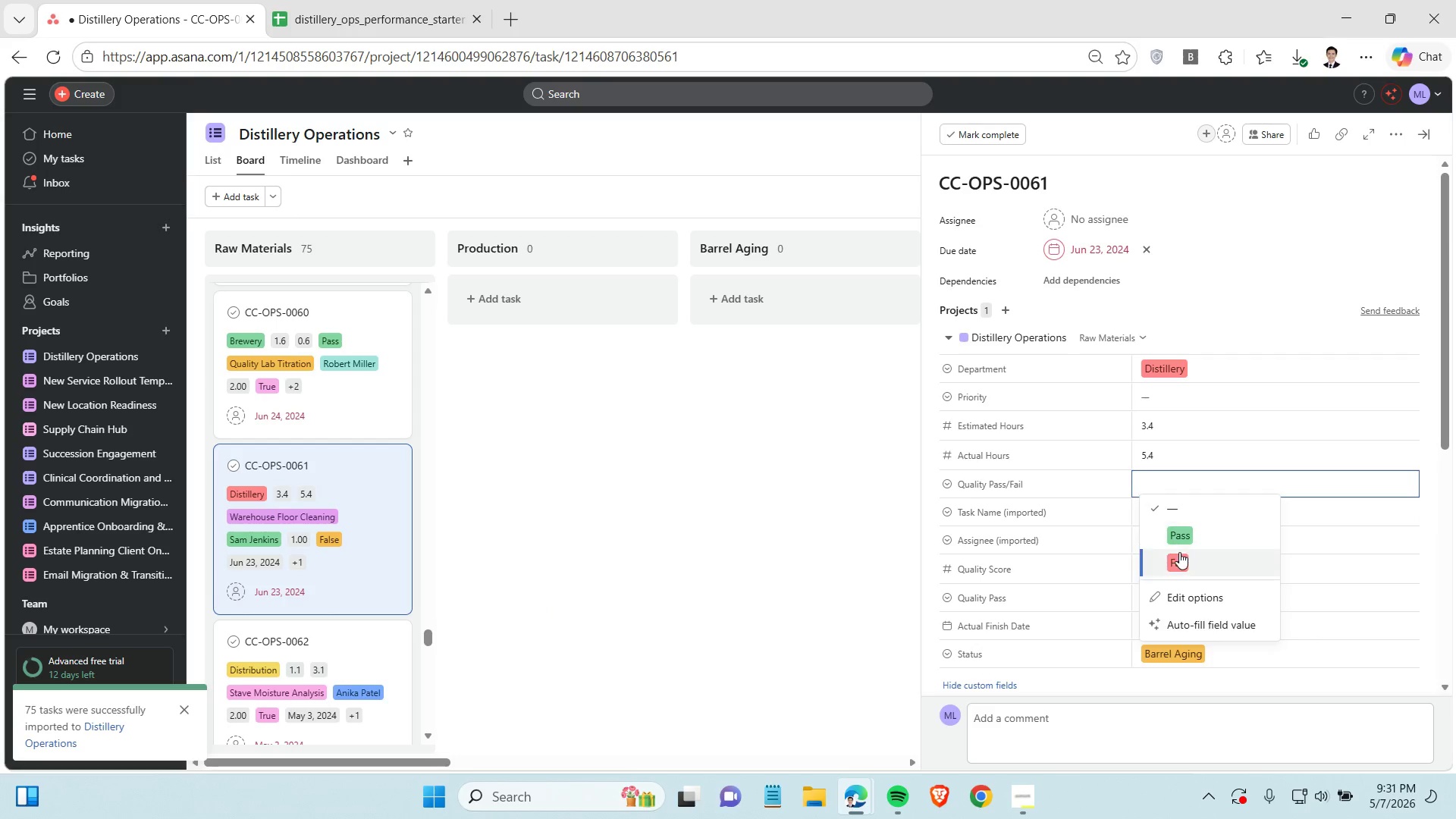 
left_click([1179, 552])
 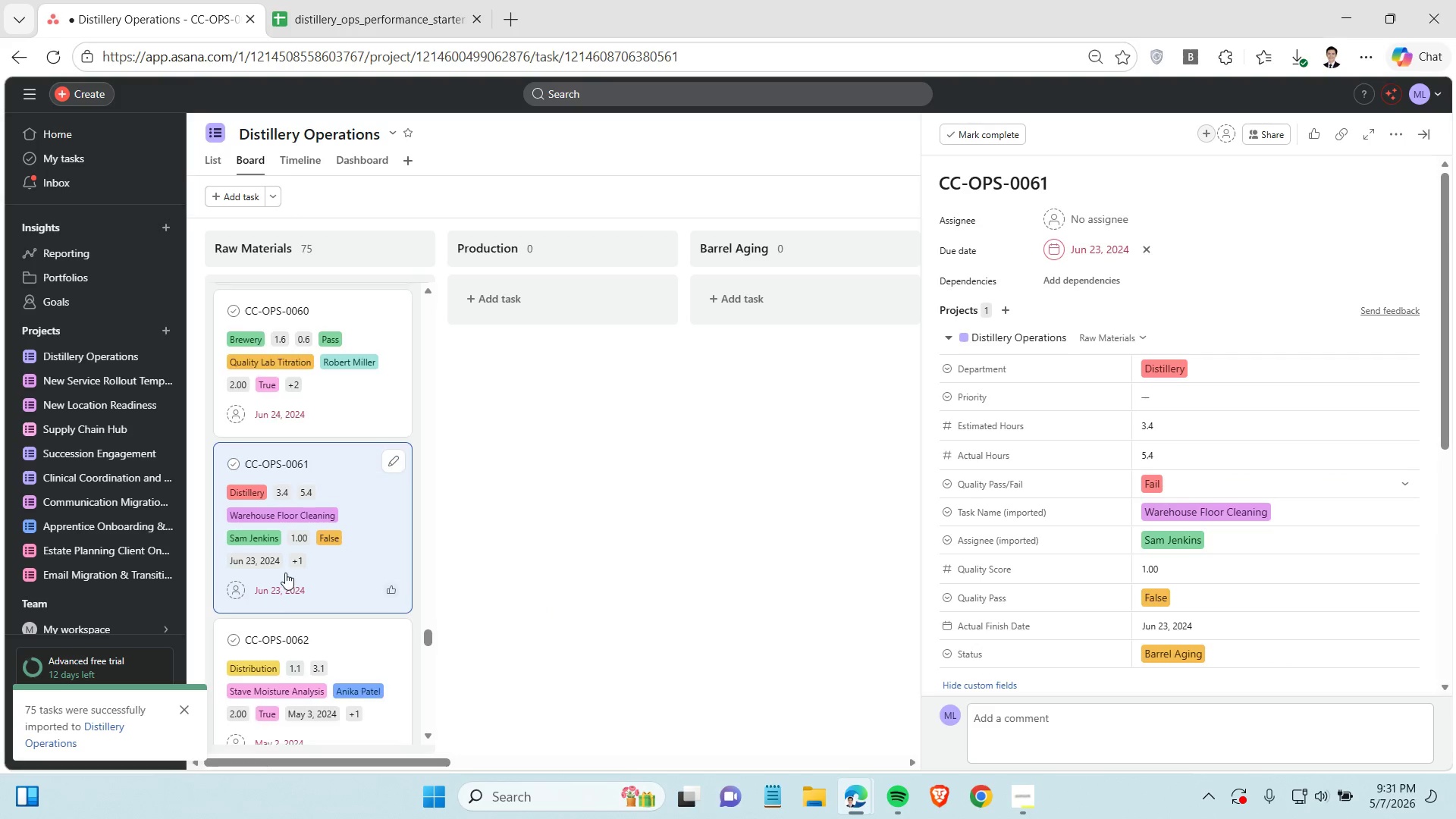 
scroll: coordinate [285, 573], scroll_direction: down, amount: 2.0
 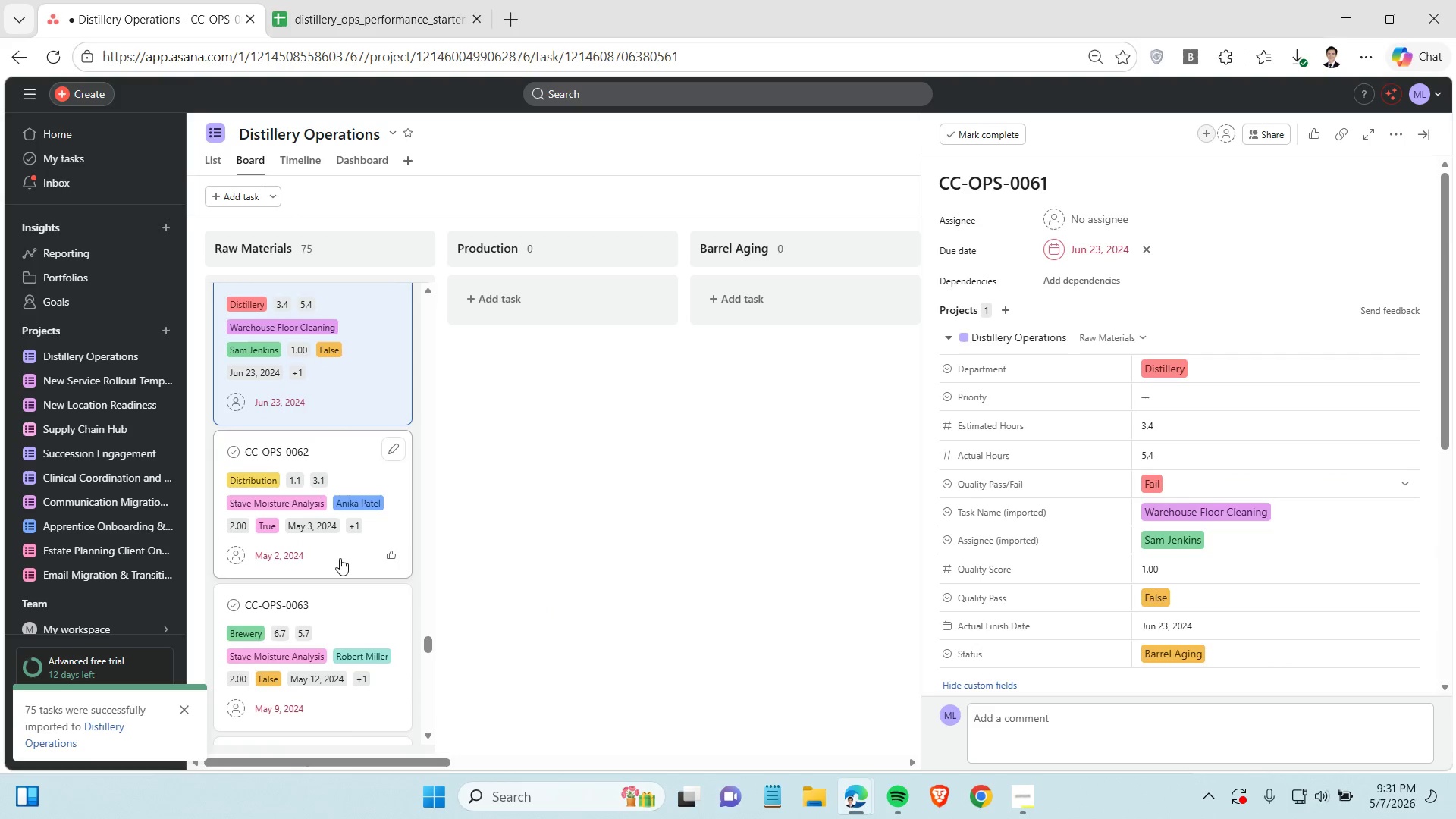 
left_click([340, 558])
 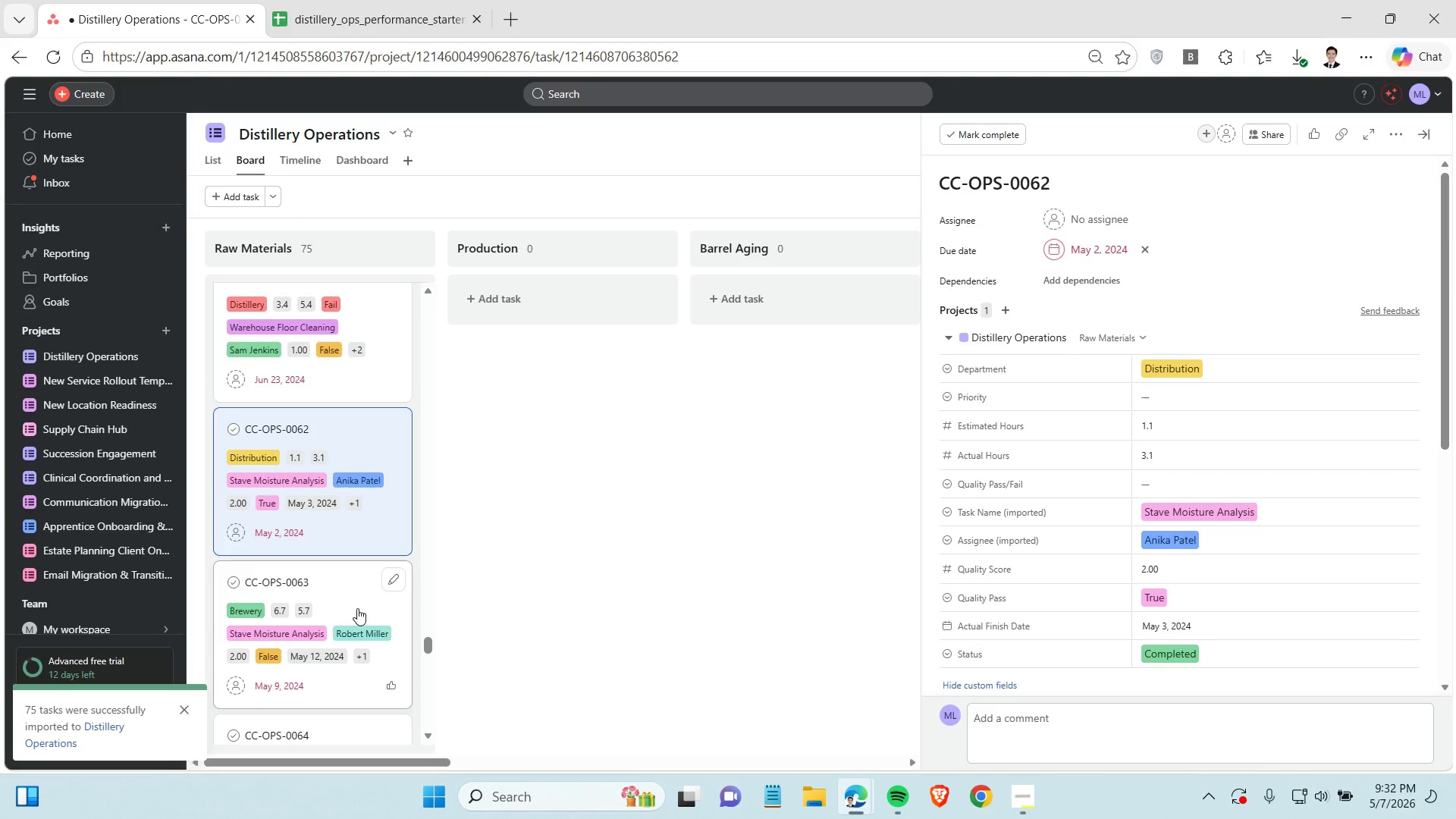 
wait(6.92)
 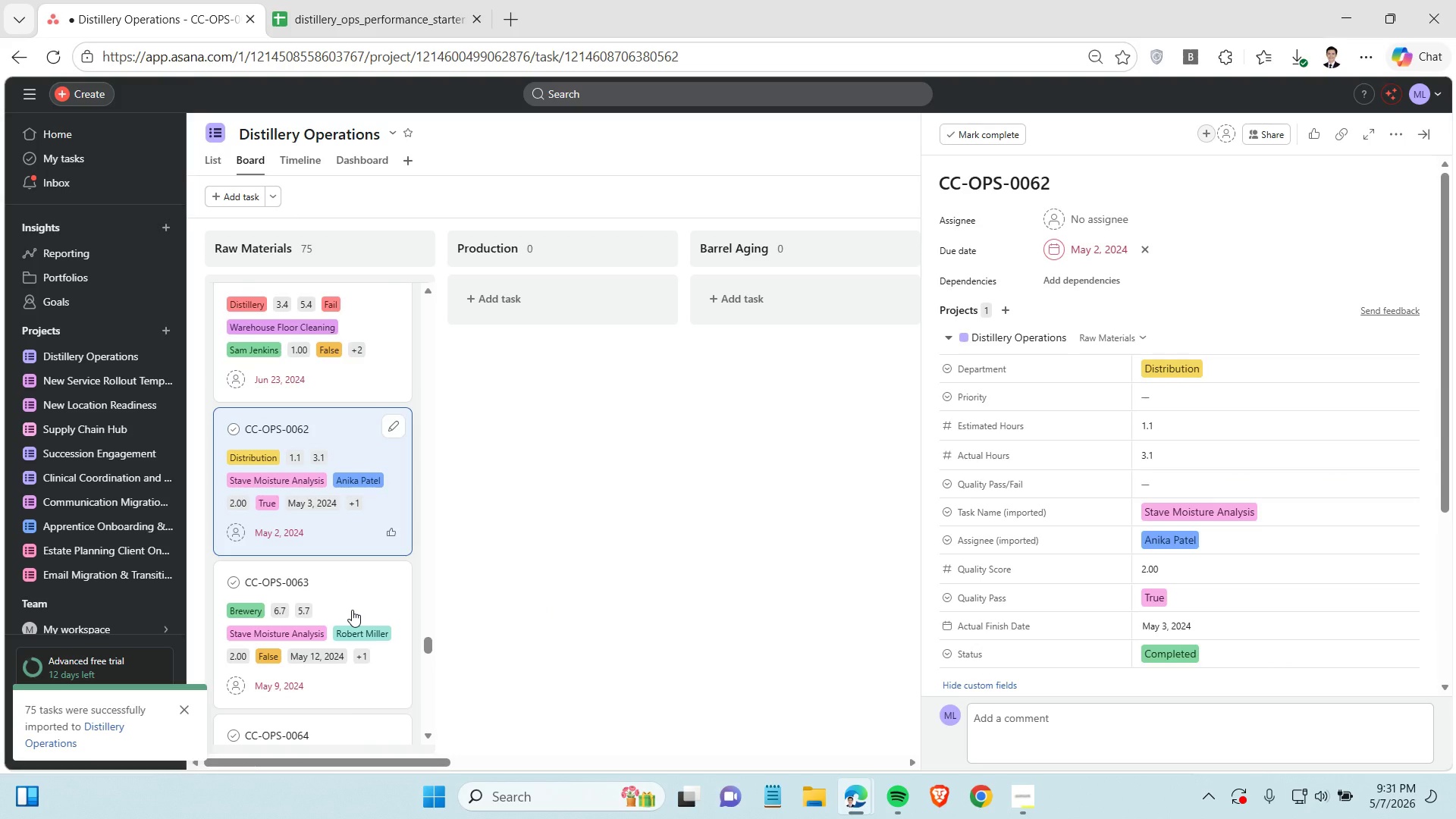 
left_click([1168, 476])
 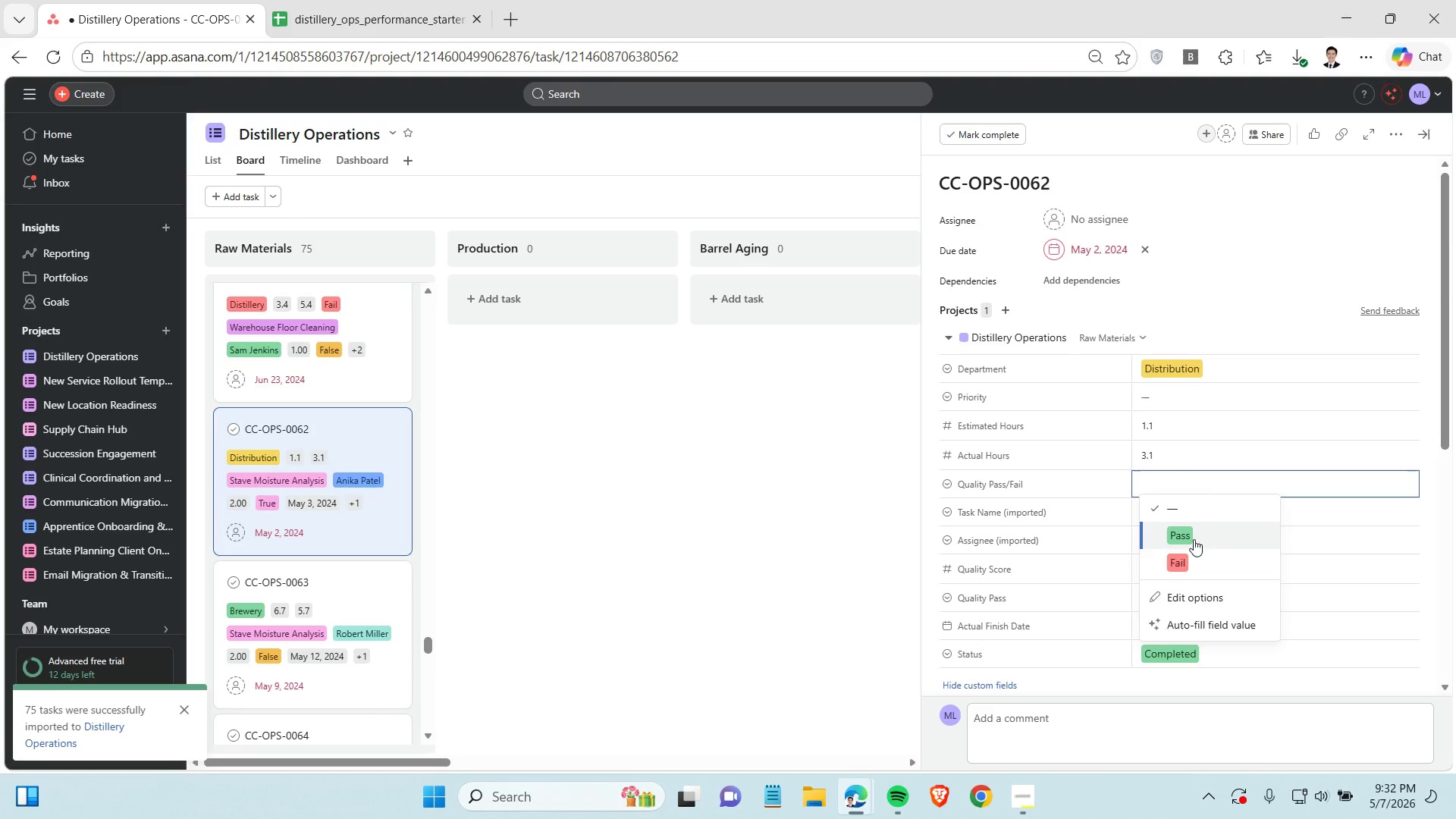 
left_click([1194, 539])
 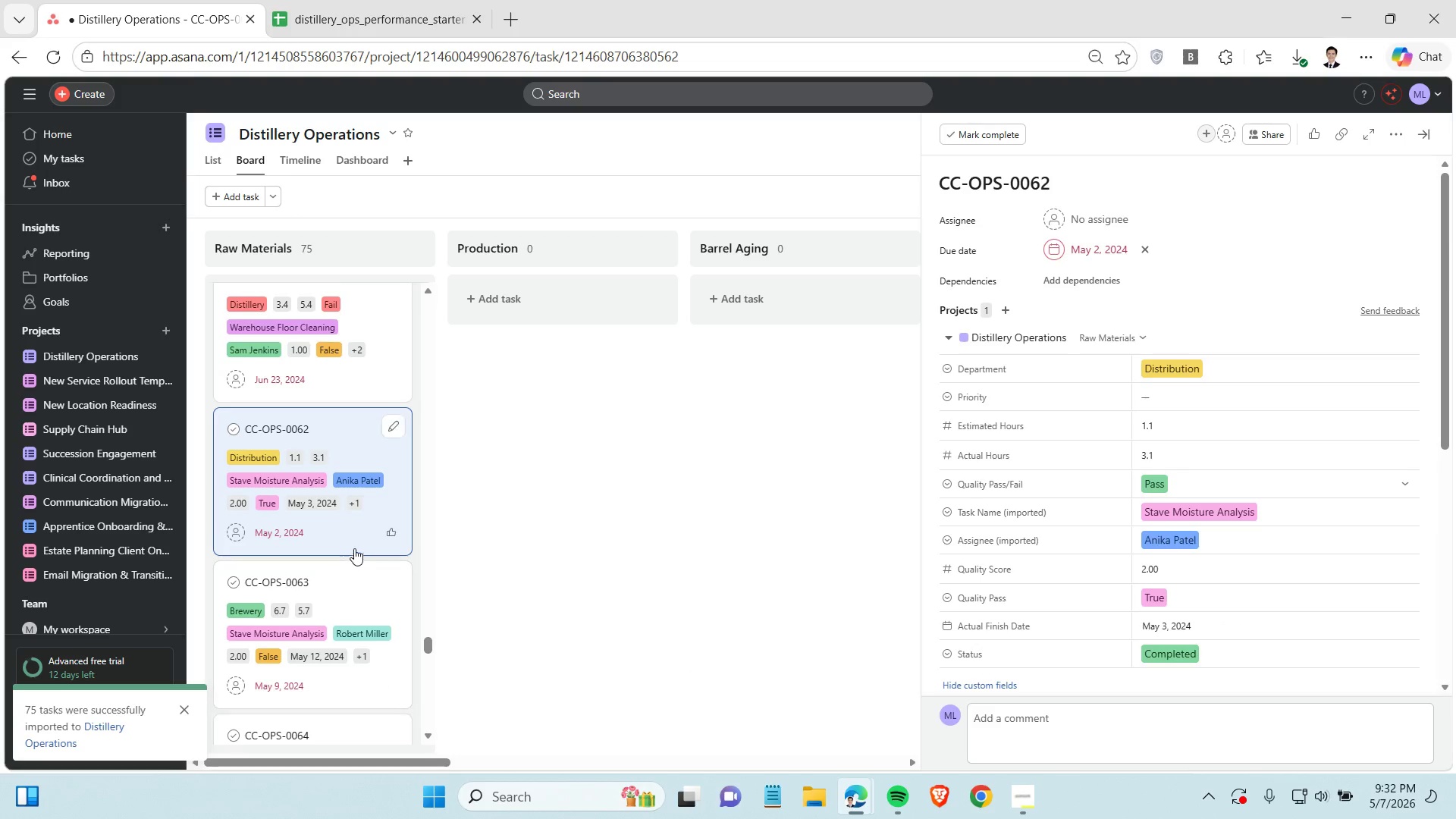 
left_click([353, 492])
 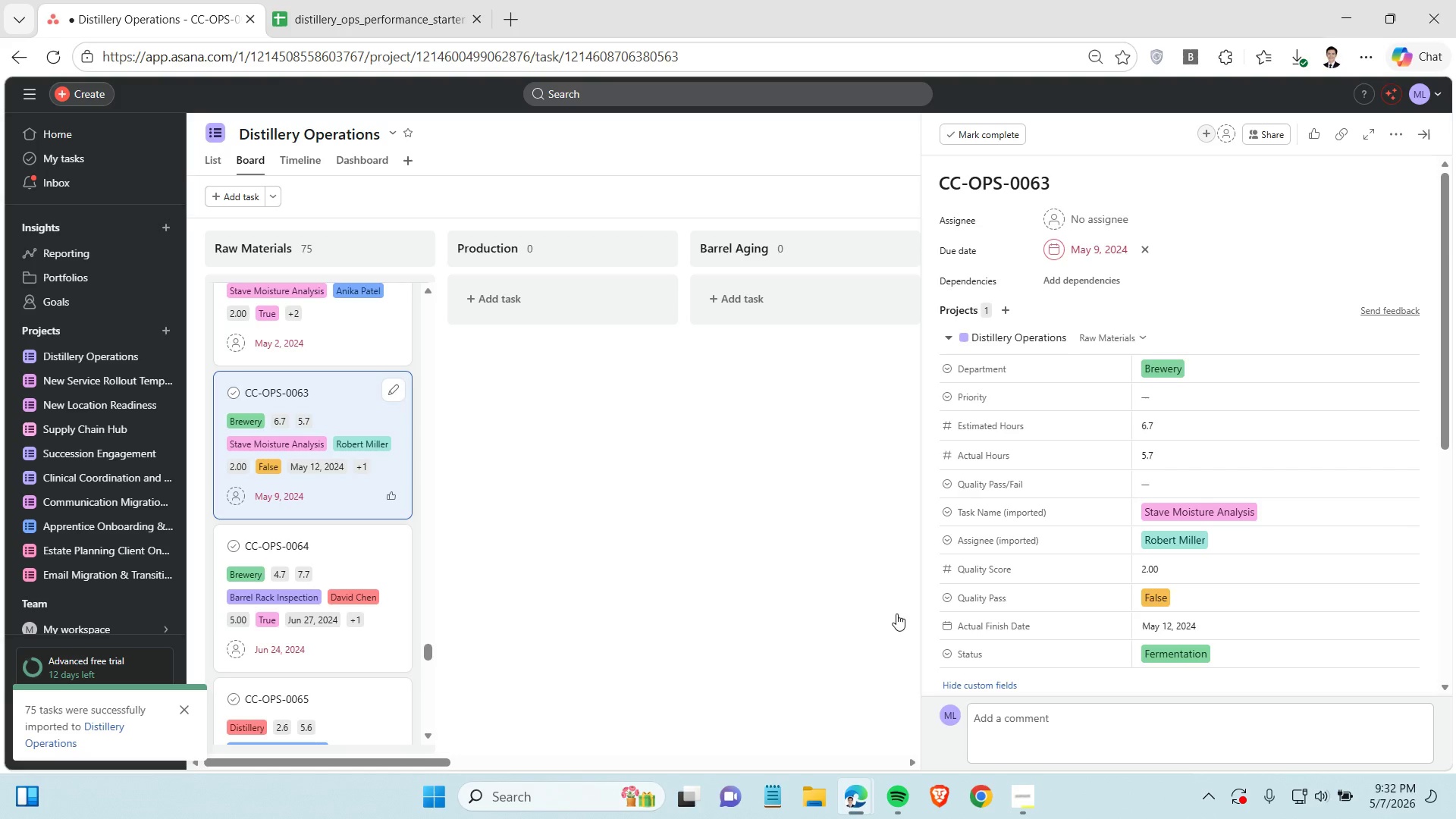 
scroll: coordinate [354, 547], scroll_direction: down, amount: 2.0
 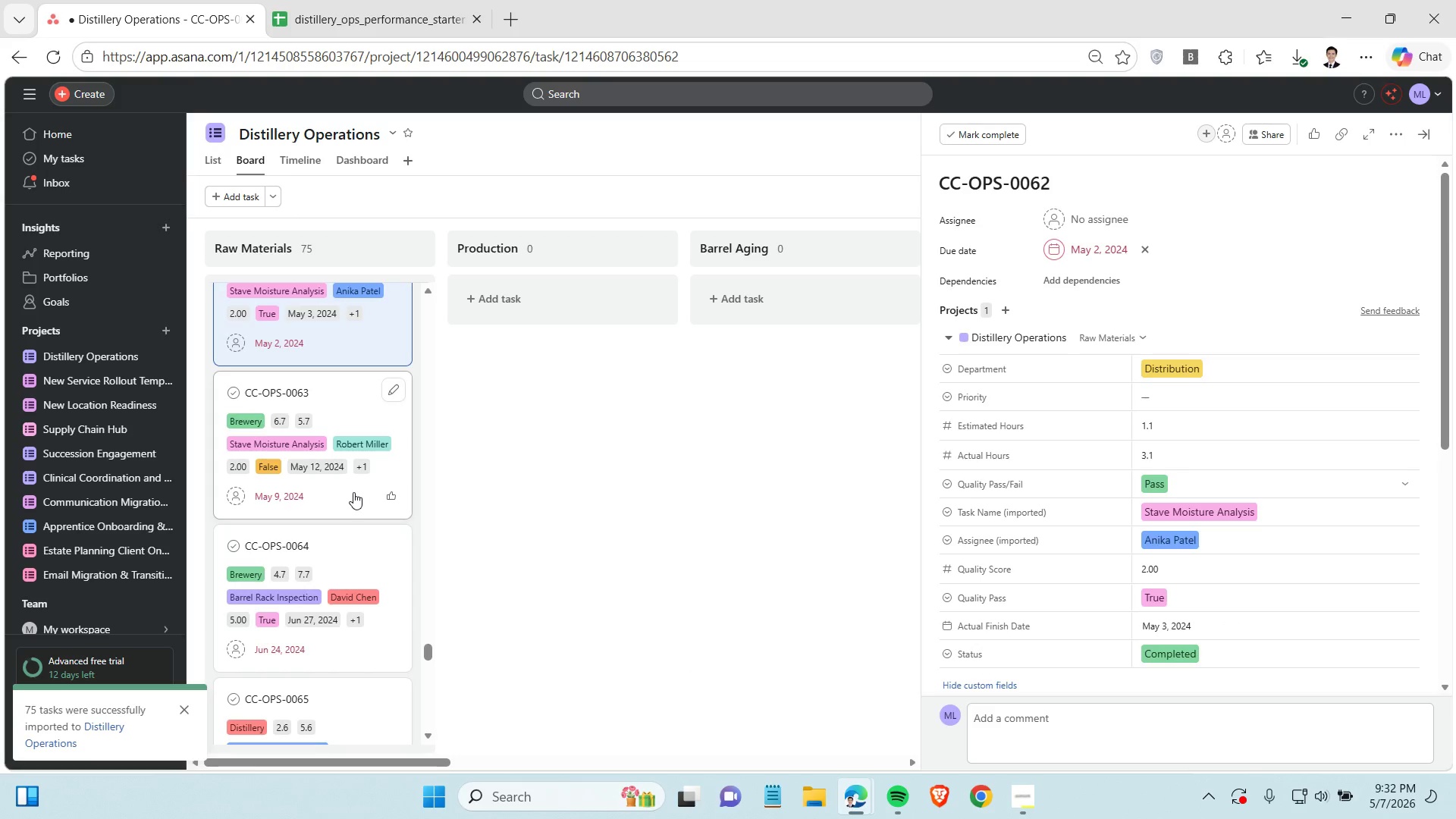 
wait(6.8)
 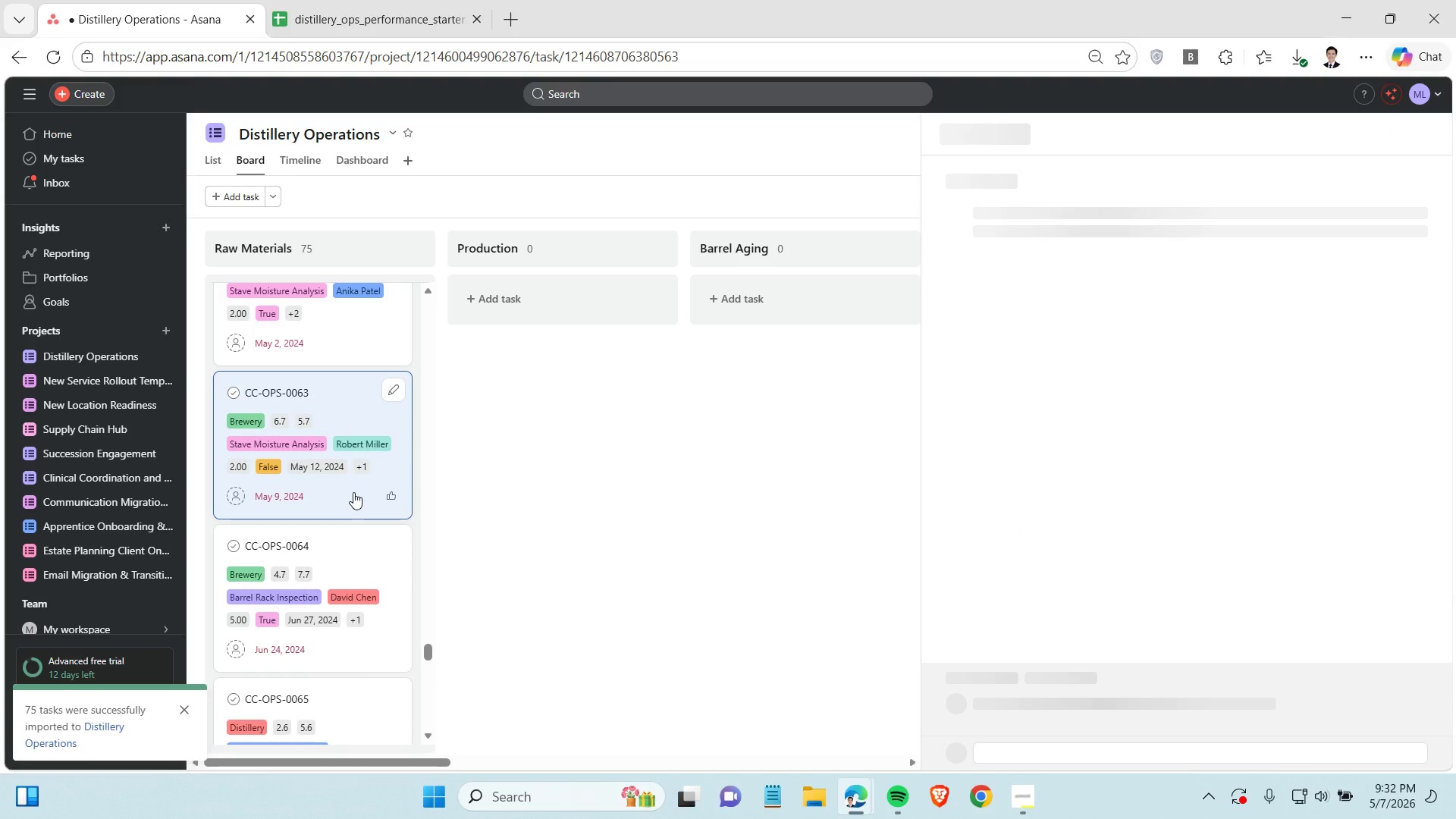 
left_click([1196, 477])
 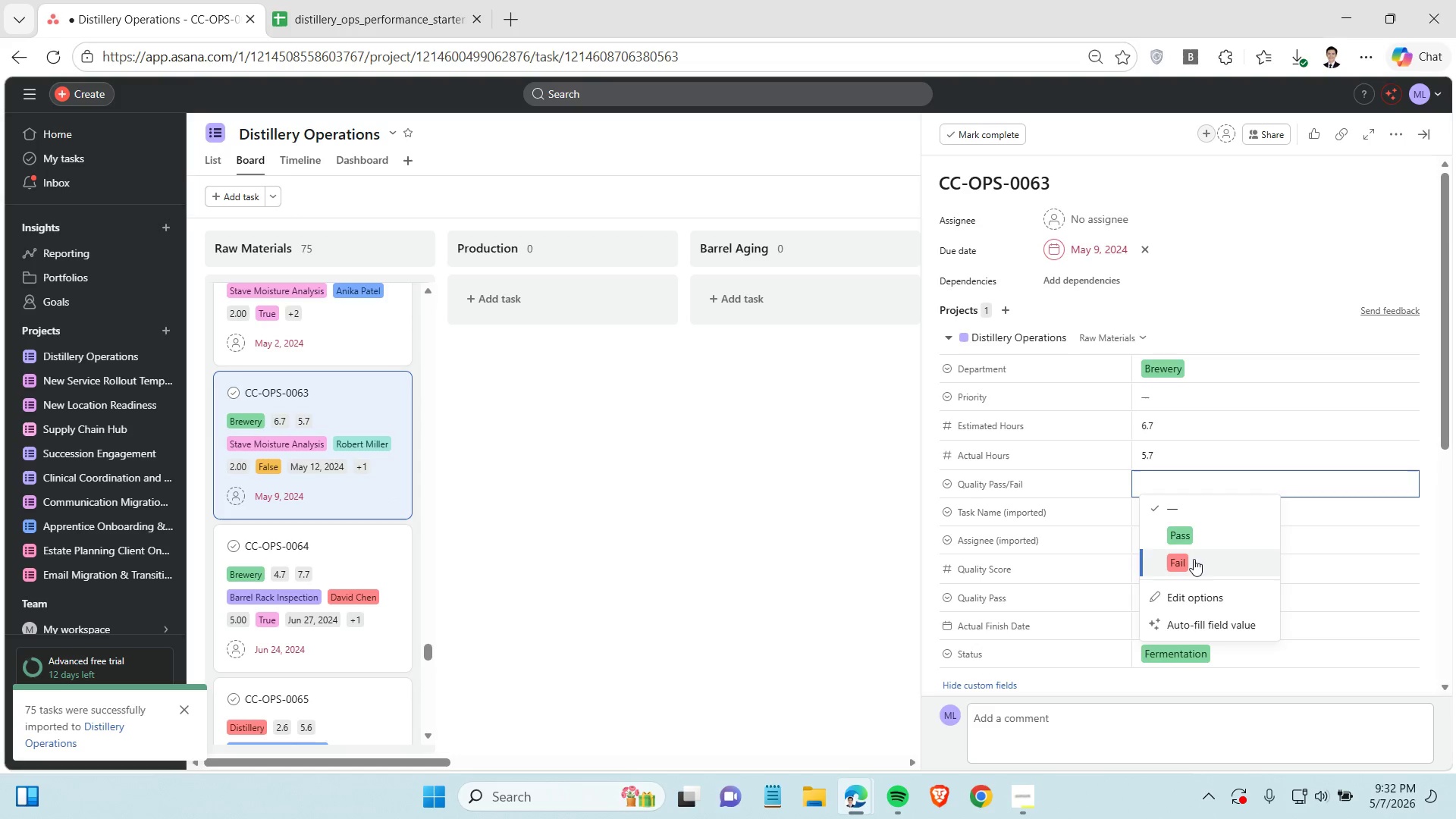 
left_click([1194, 559])
 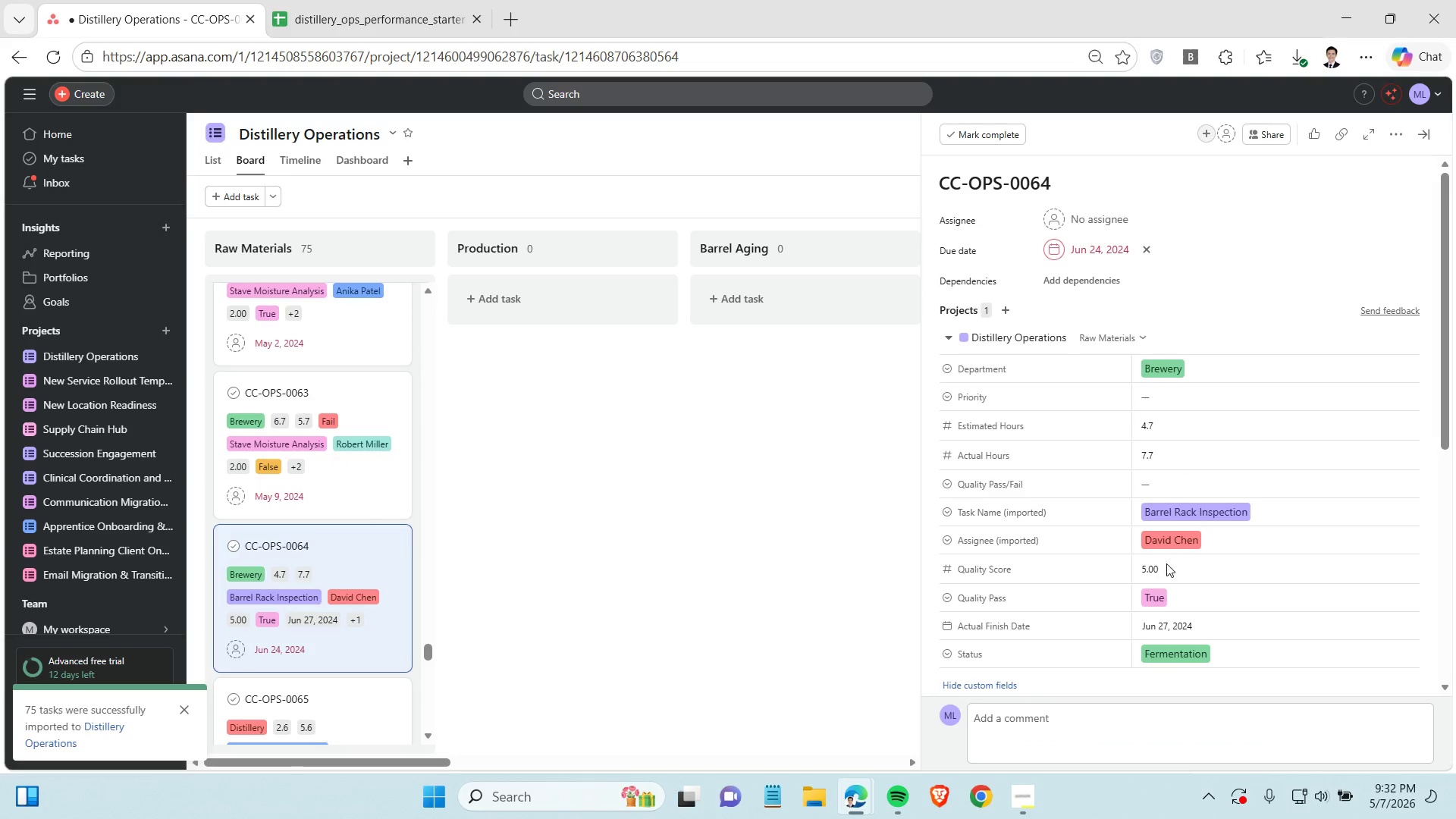 
left_click([1170, 488])
 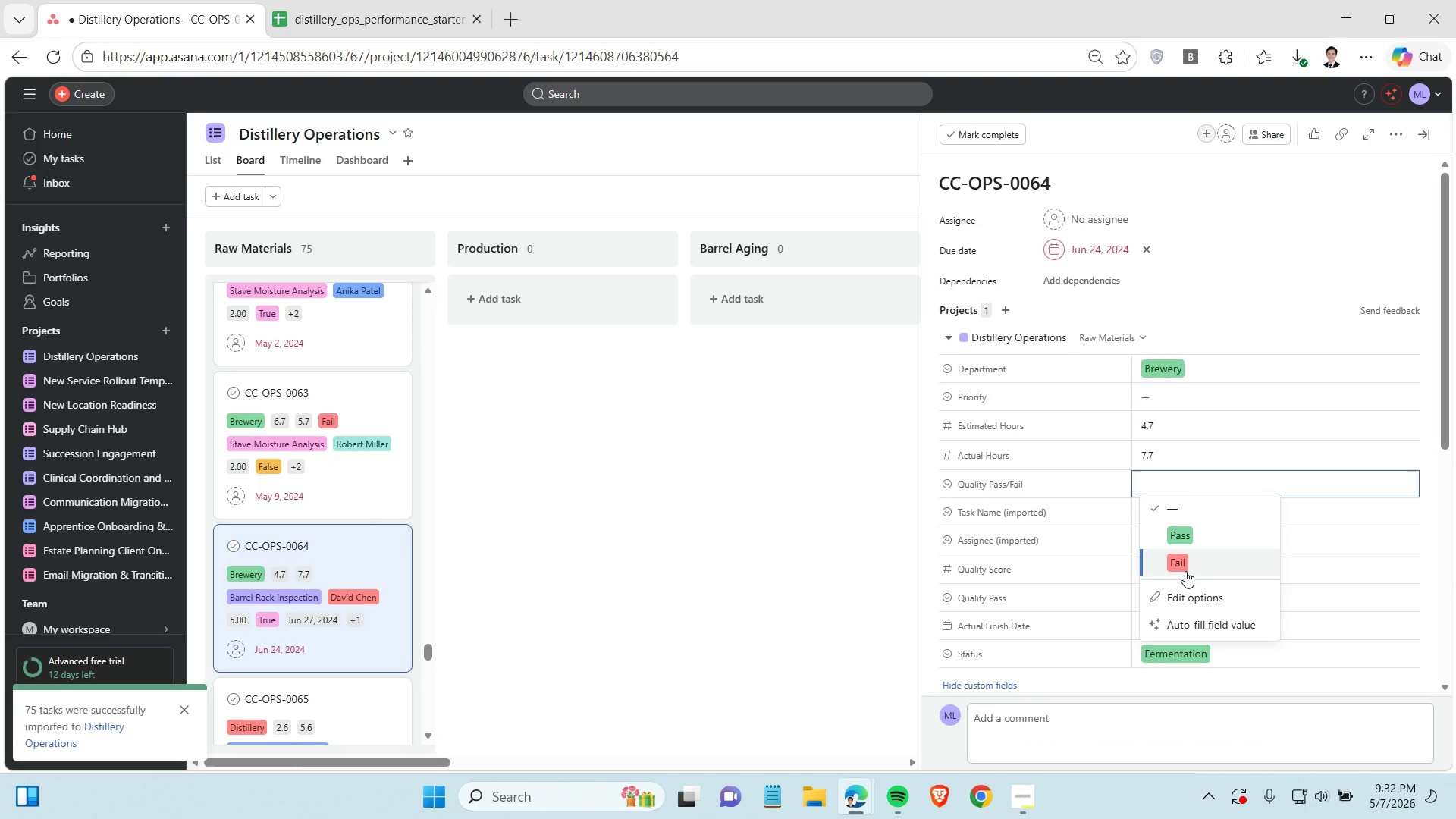 
left_click([1180, 532])
 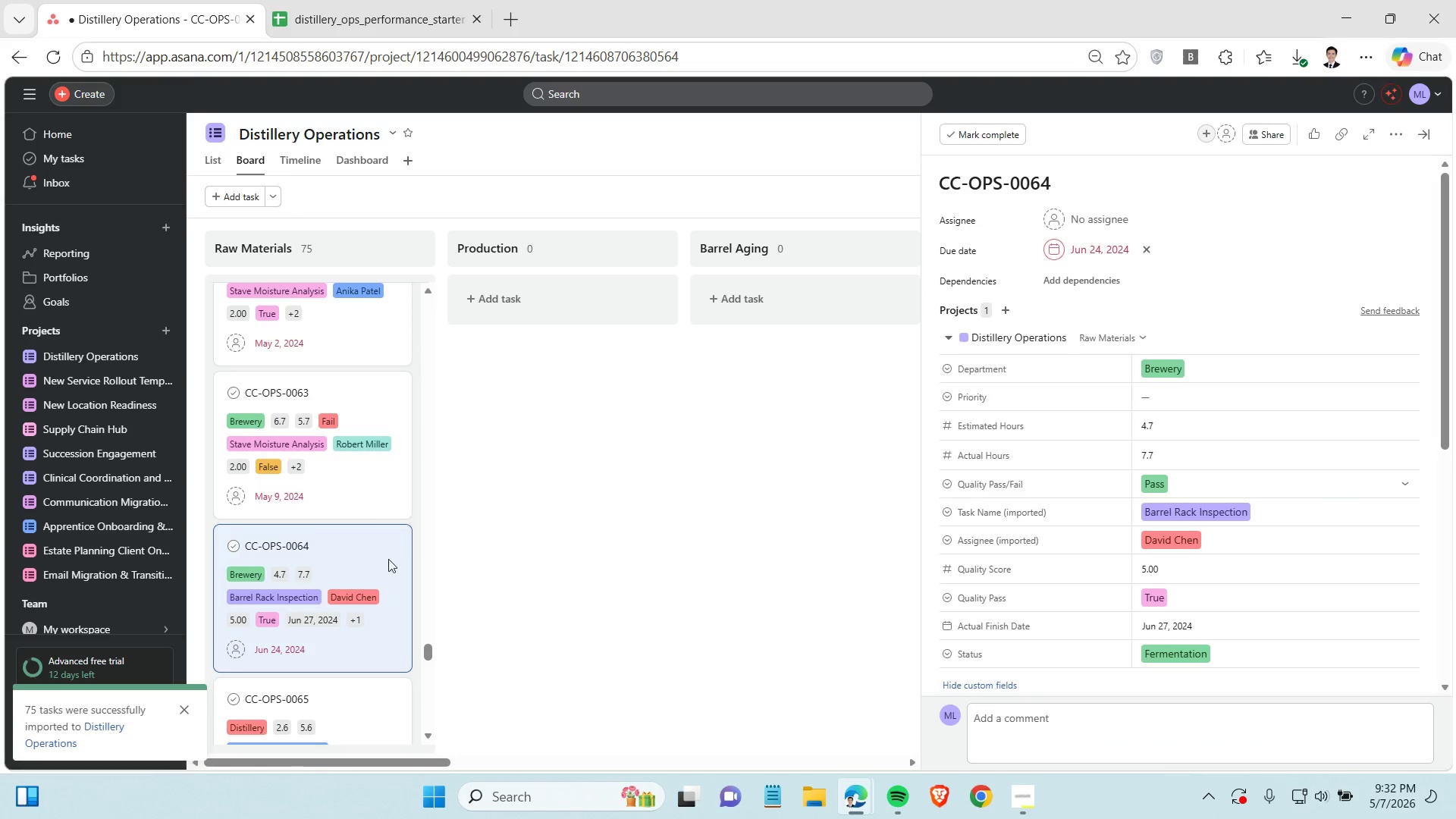 
scroll: coordinate [348, 557], scroll_direction: down, amount: 3.0
 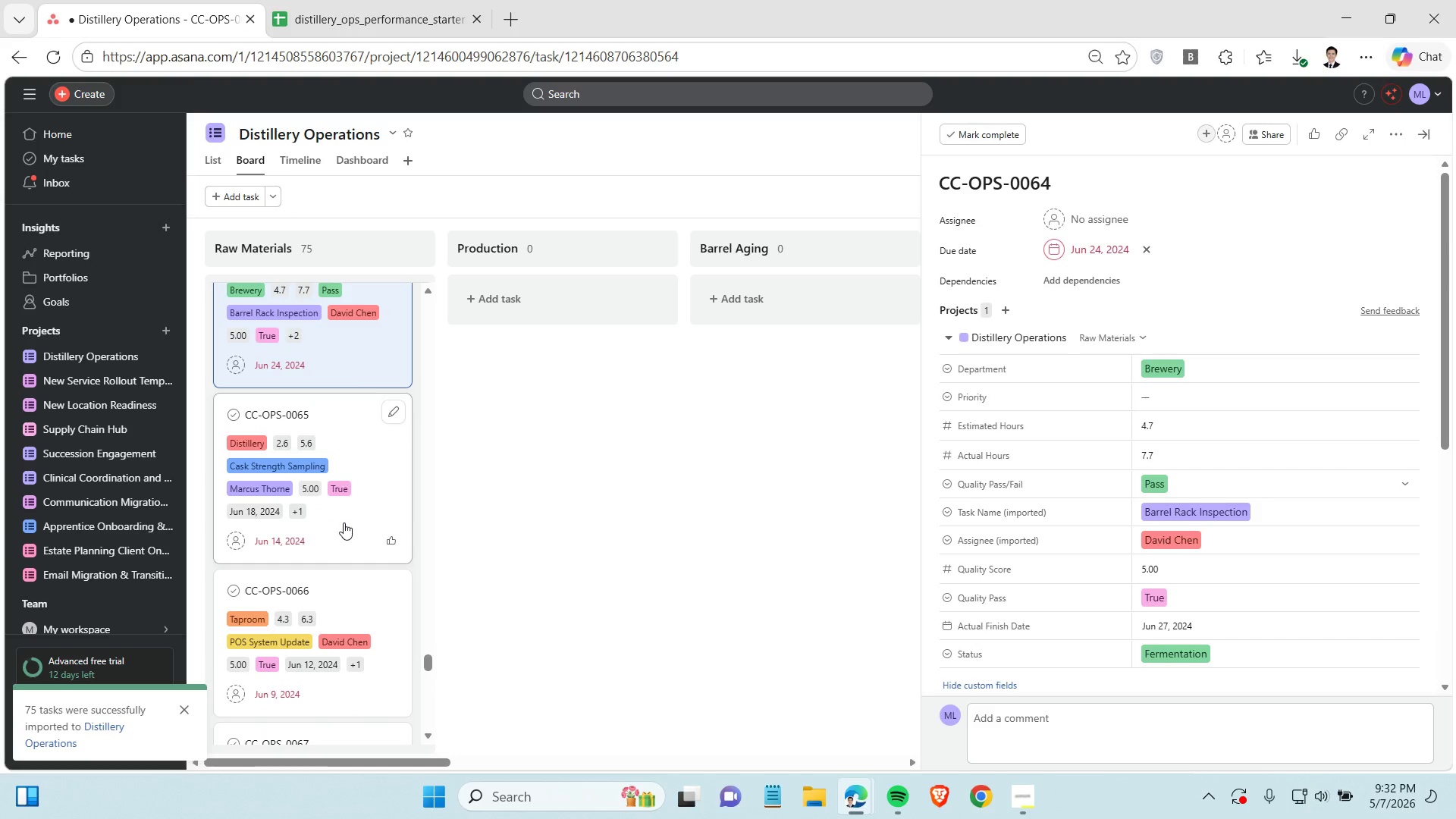 
left_click([344, 522])
 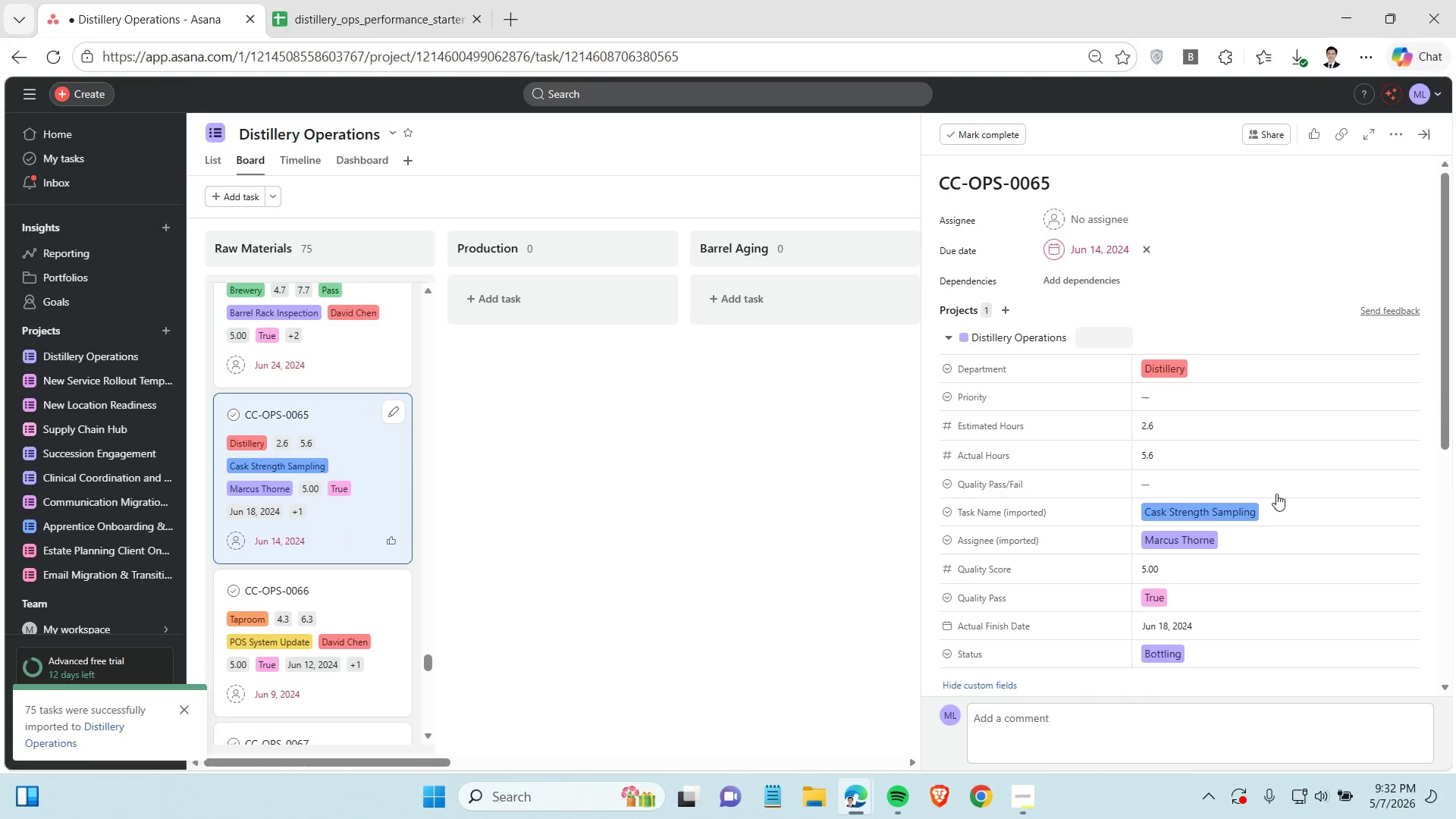 
left_click([1250, 488])
 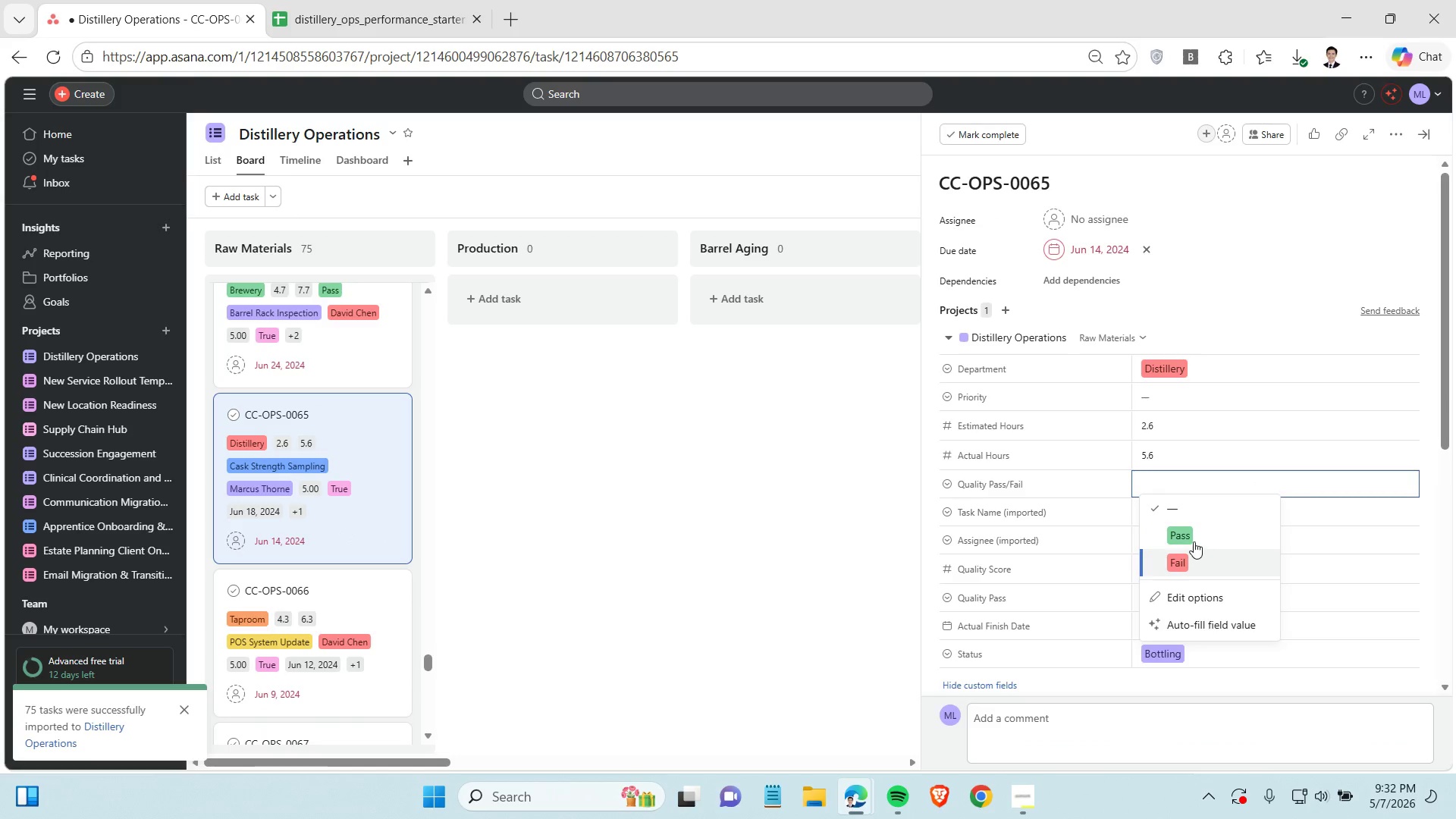 
left_click([1195, 535])
 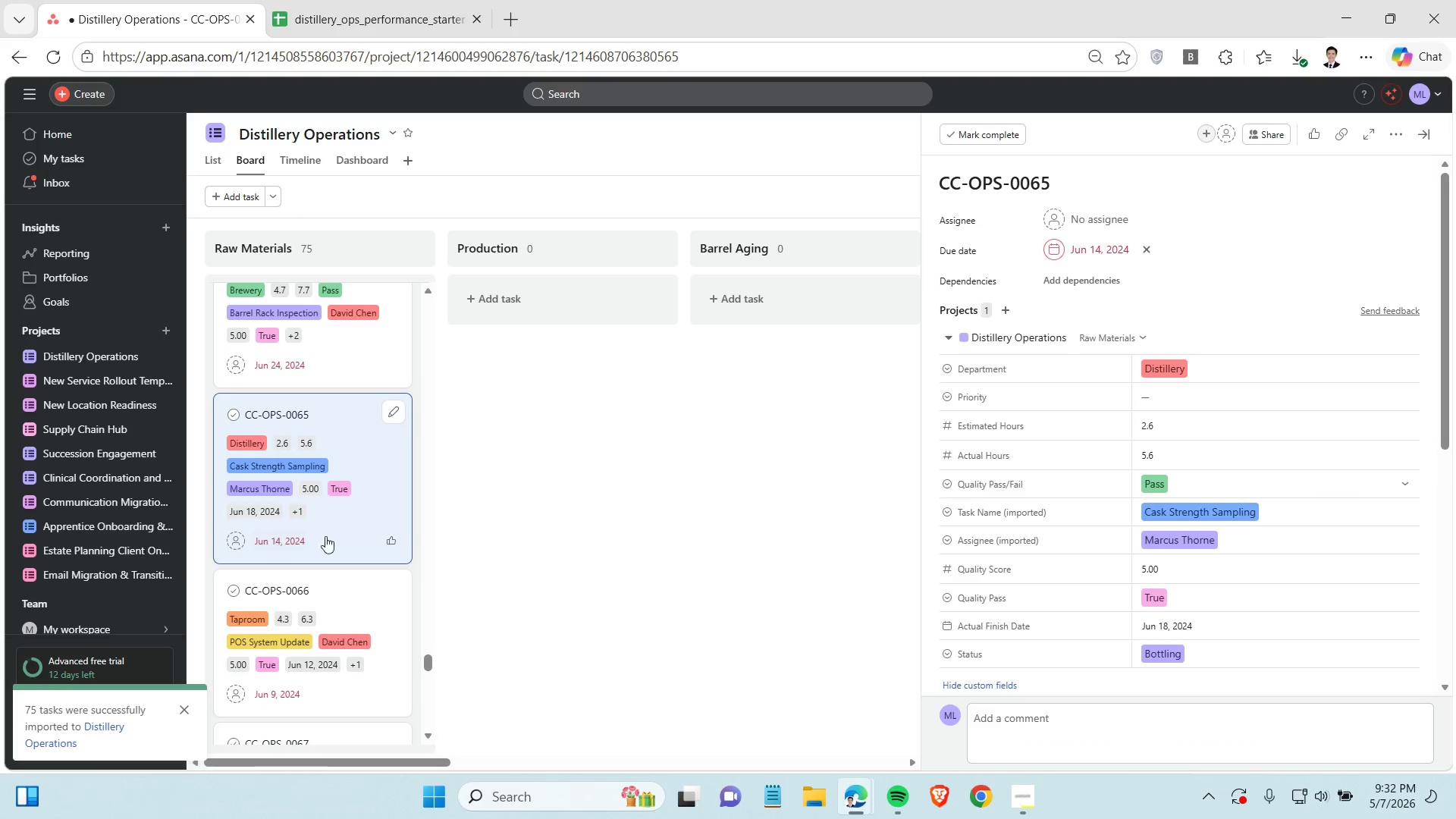 
scroll: coordinate [334, 540], scroll_direction: down, amount: 1.0
 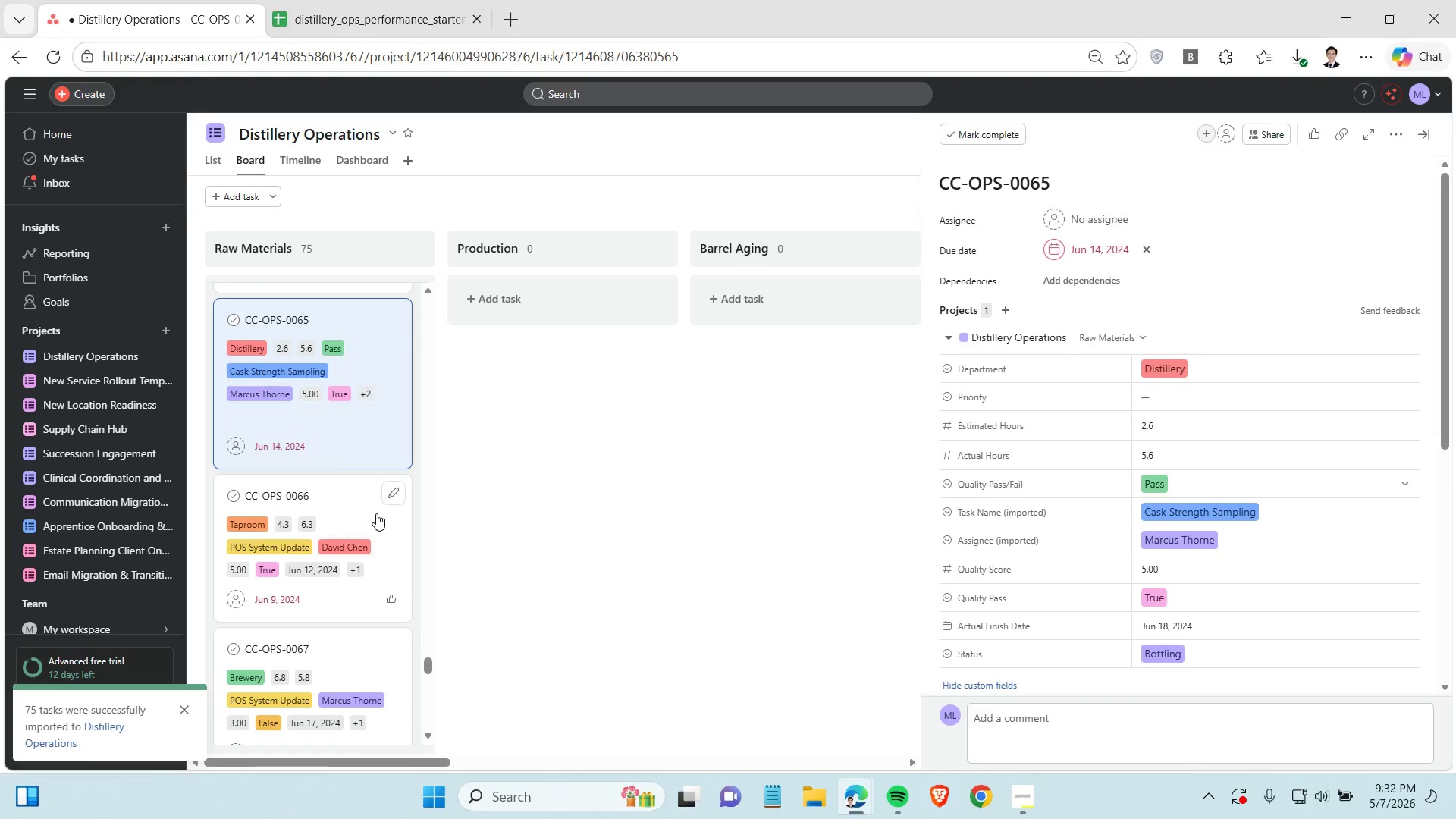 
left_click([376, 513])
 